 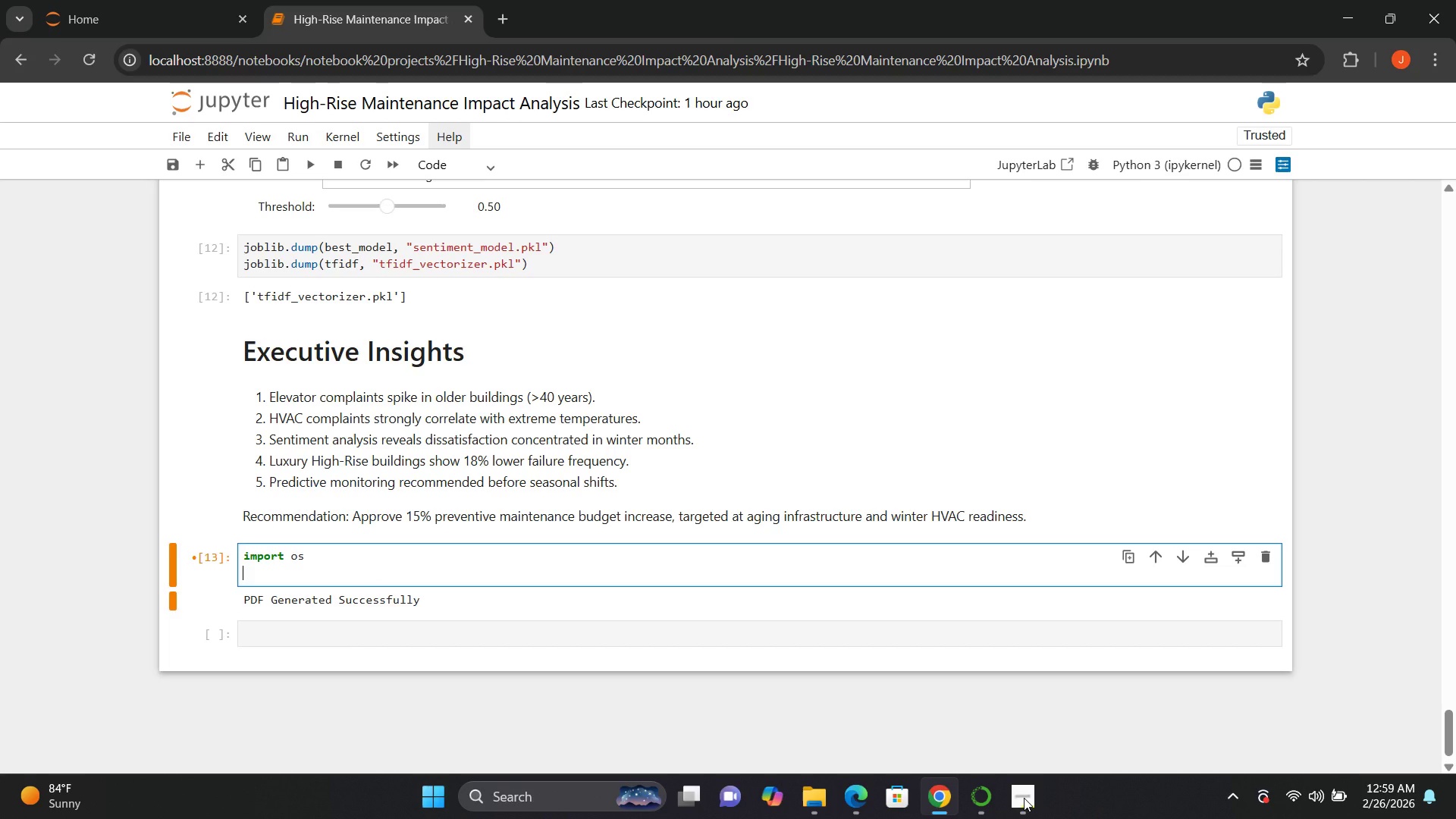 
key(Enter)
 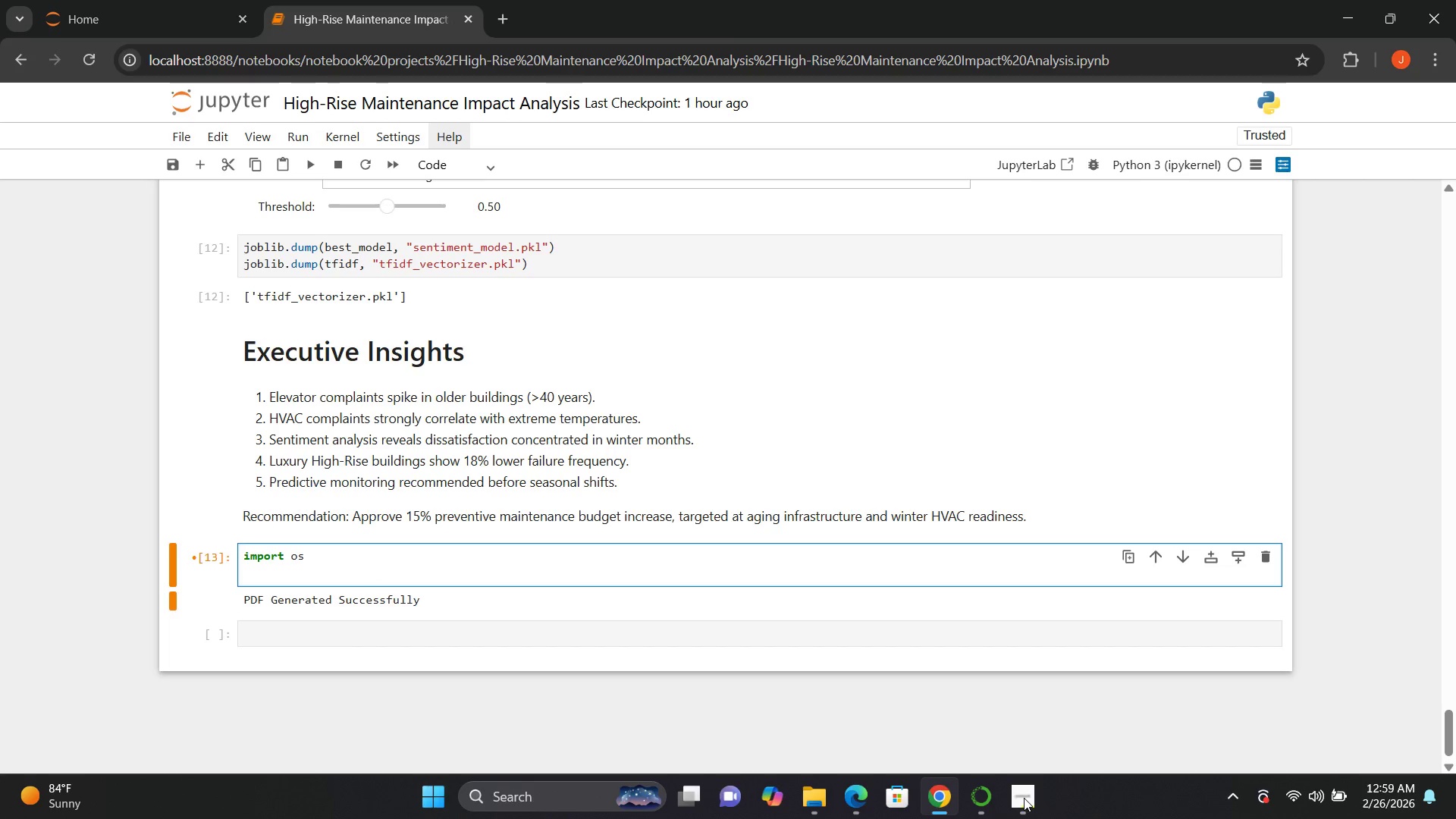 
type(import matplotlib.pyplot as plt)
 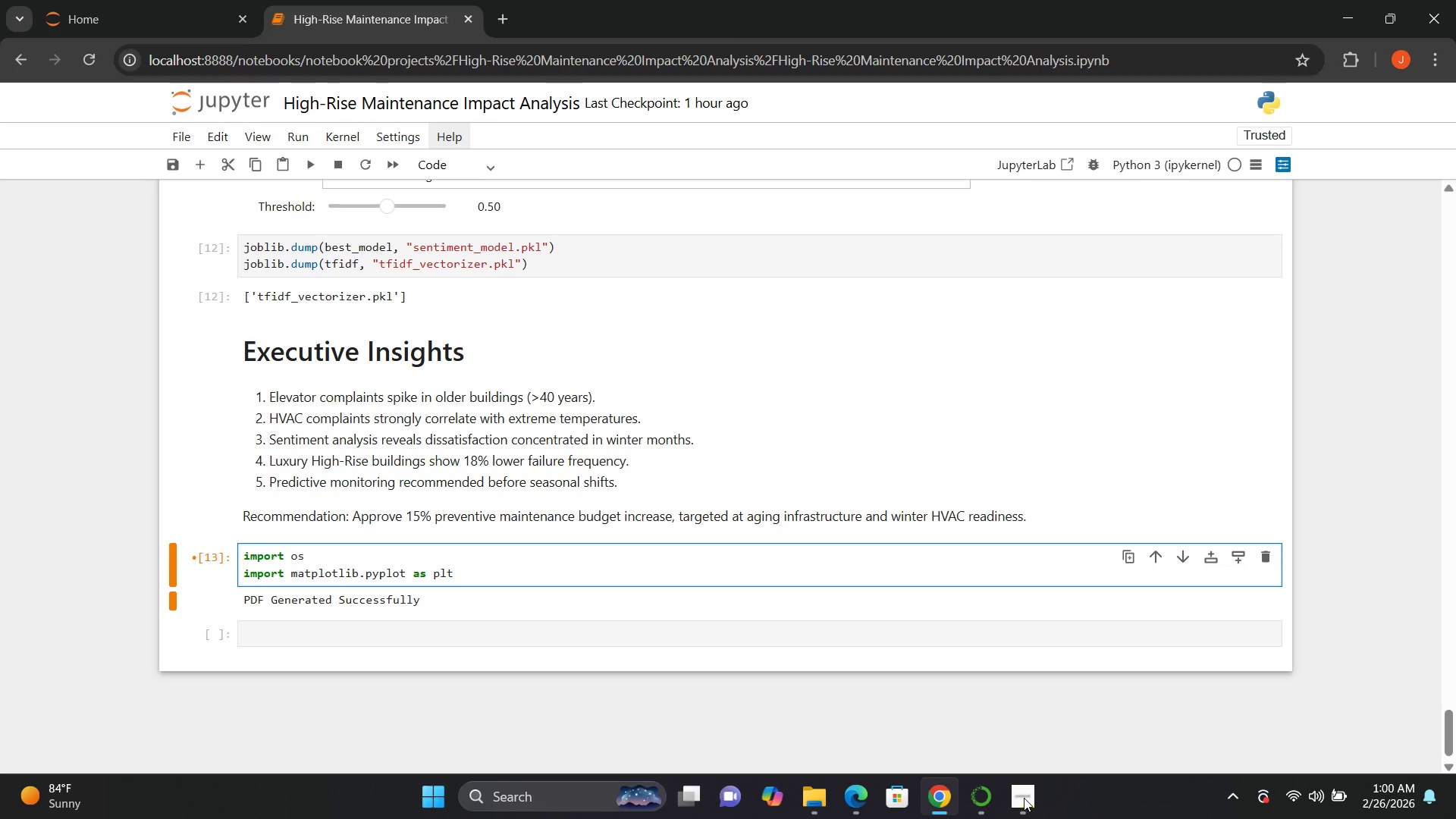 
key(Enter)
 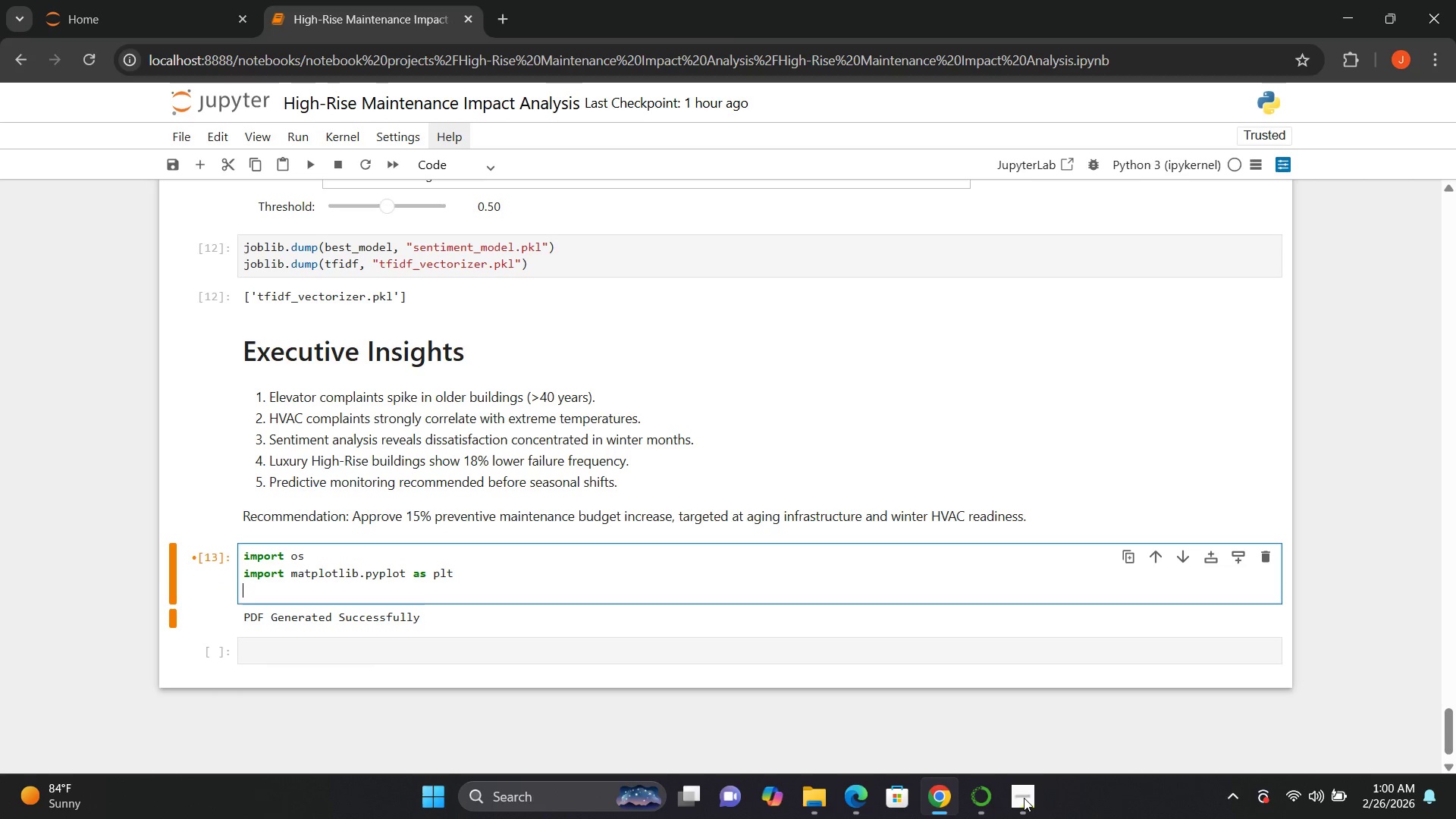 
type(import seaborn  )
key(Backspace)
type(as sns)
 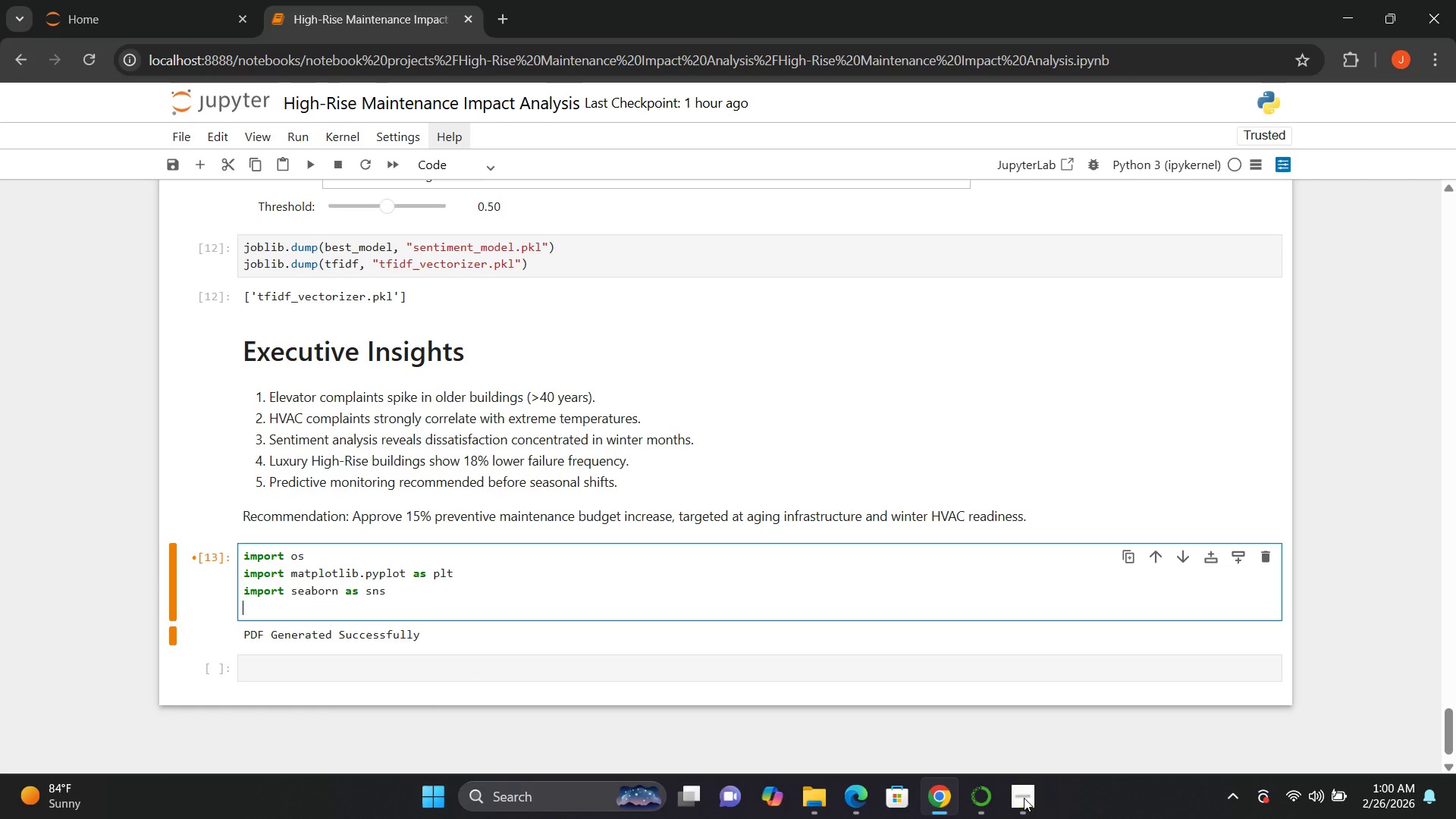 
key(Enter)
 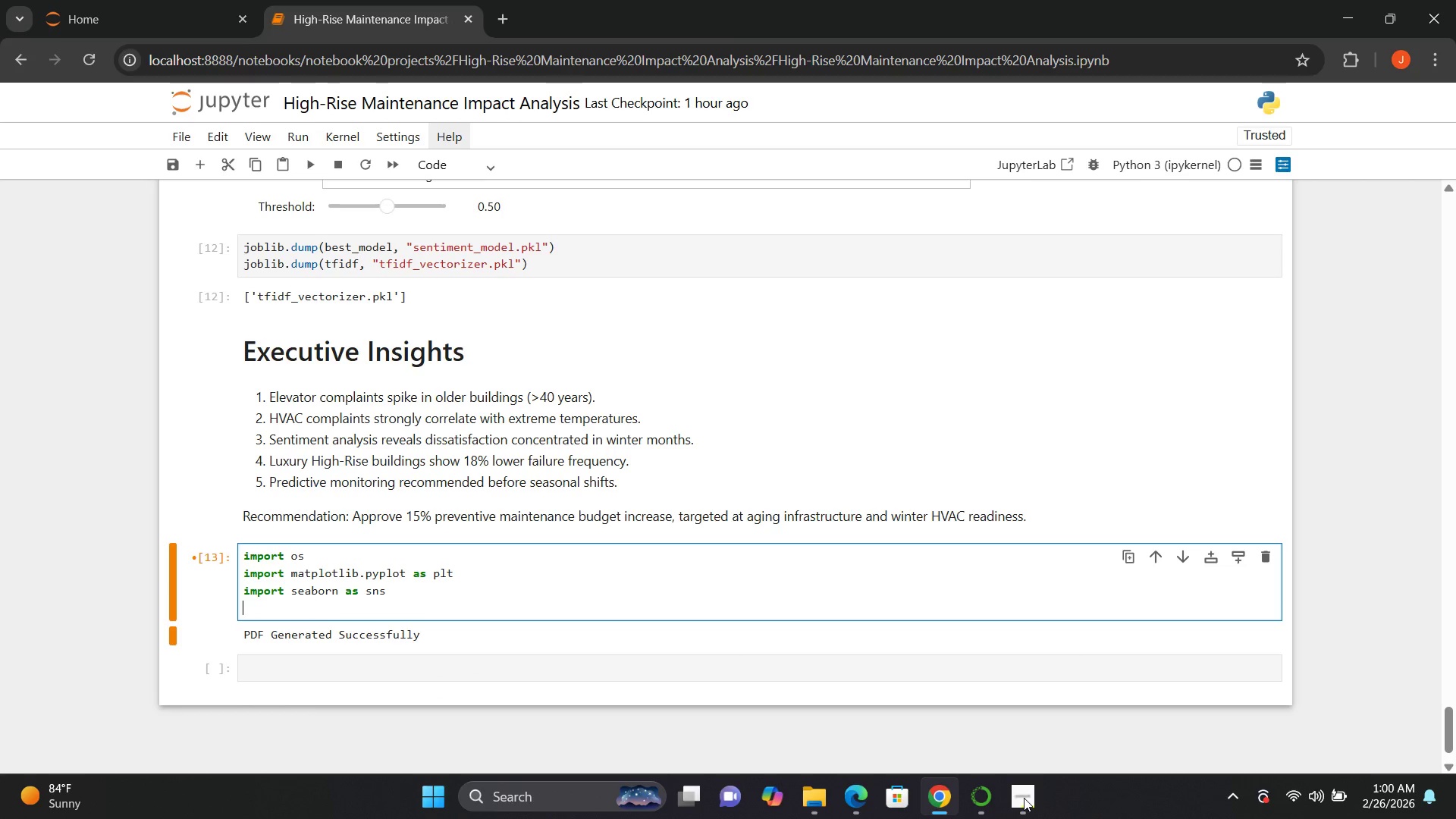 
type(import pandas as pd)
 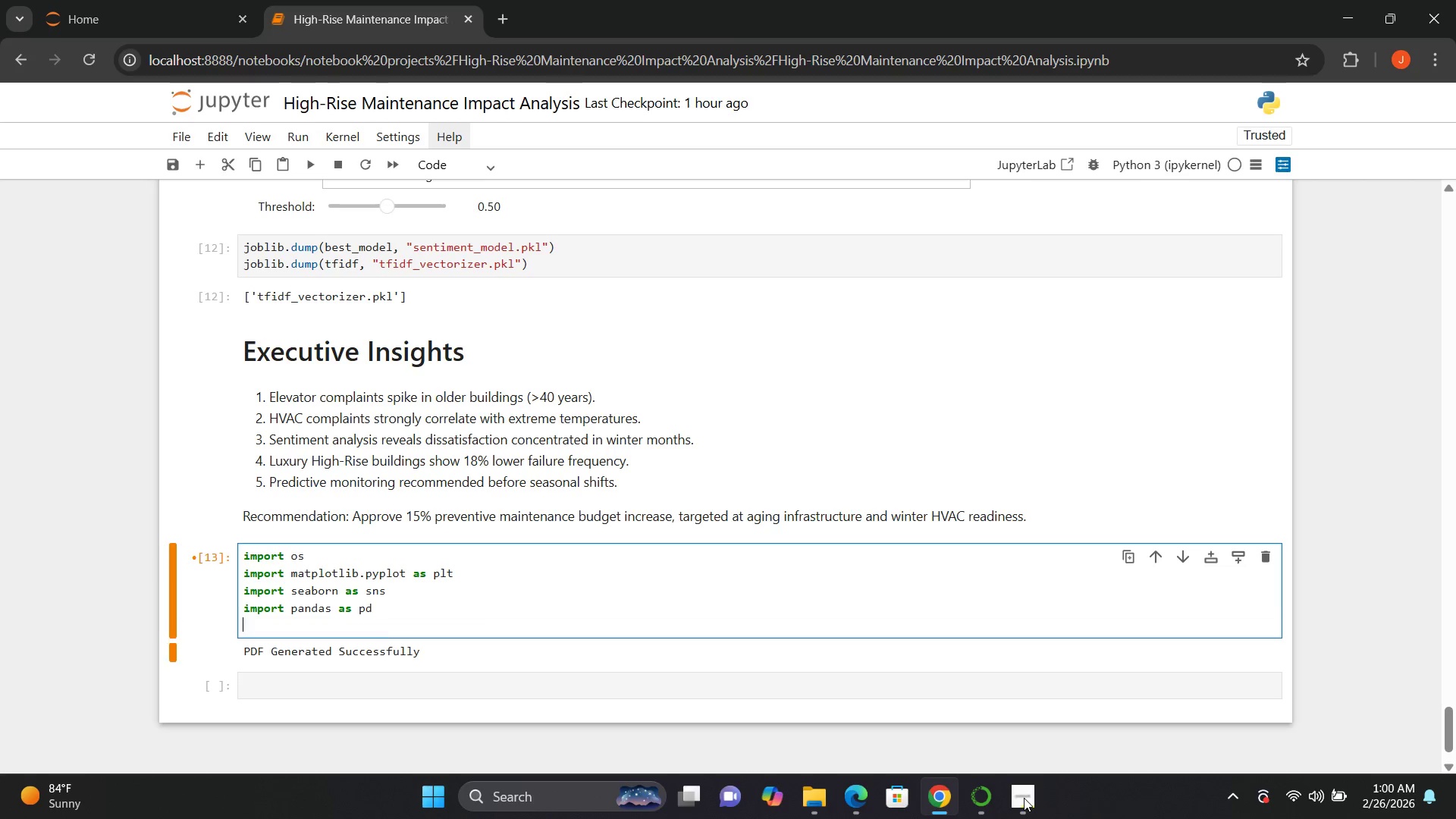 
key(Enter)
 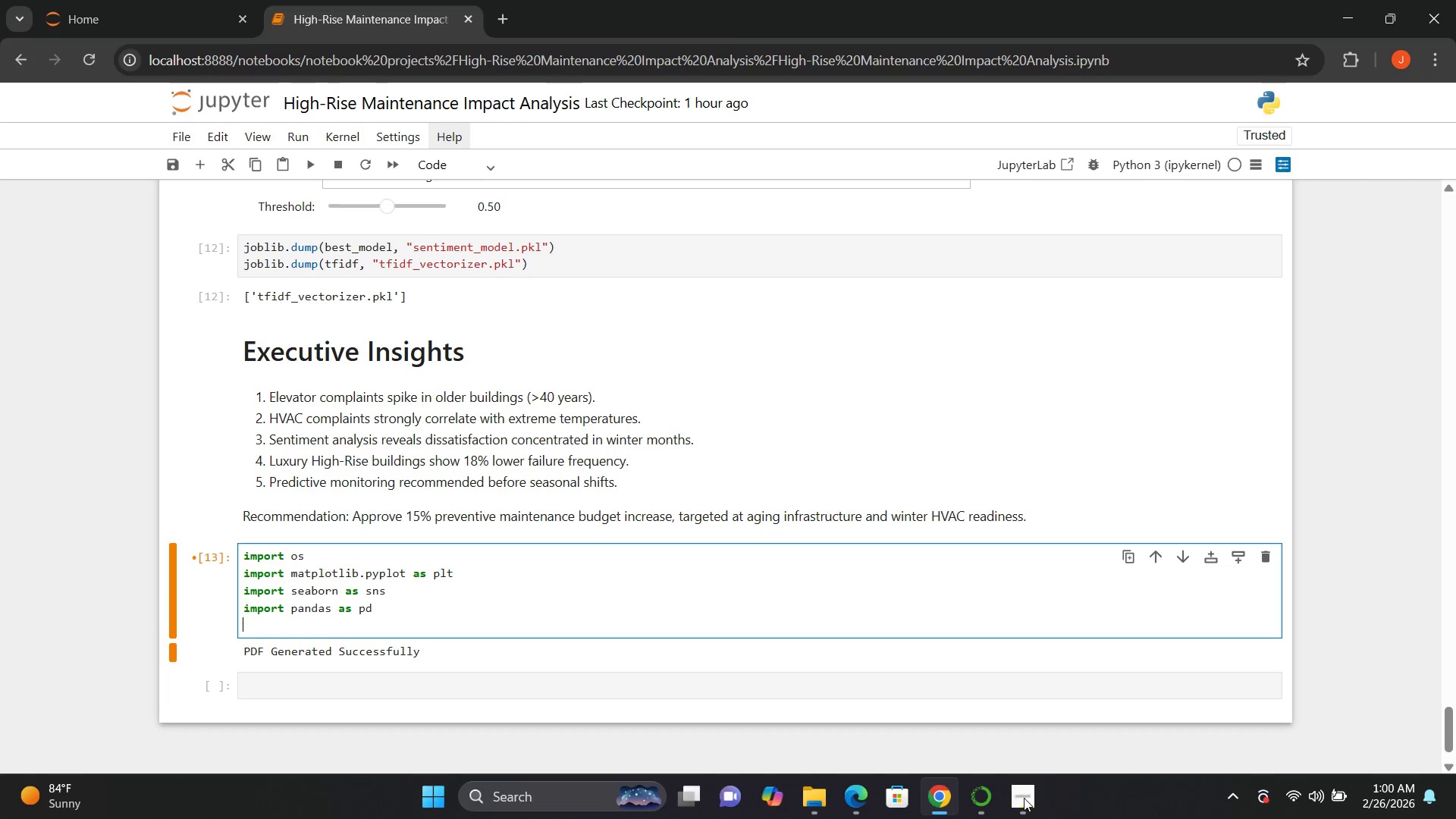 
type(import numoy )
key(Backspace)
key(Backspace)
key(Backspace)
type(py as np)
 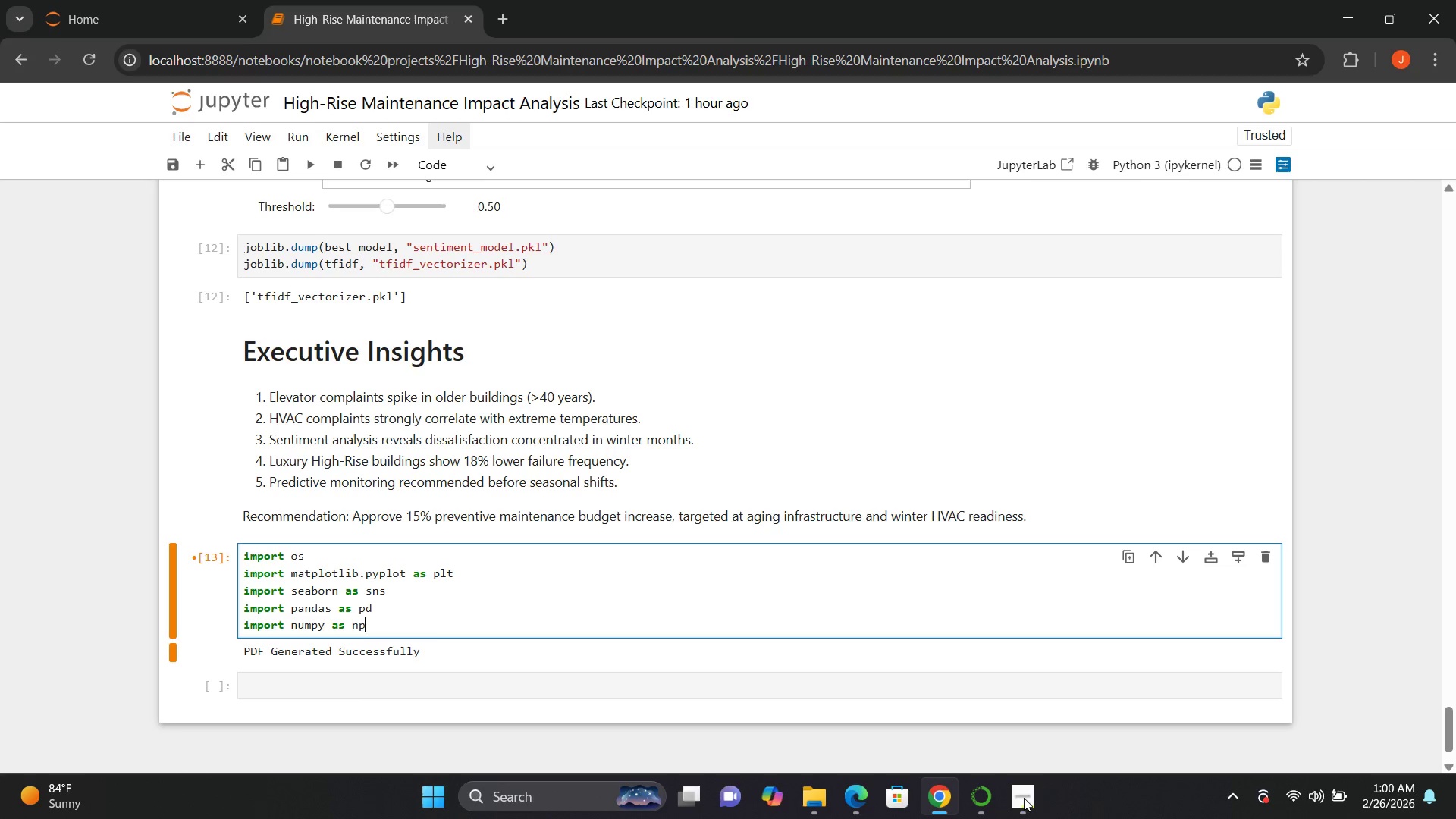 
key(Enter)
 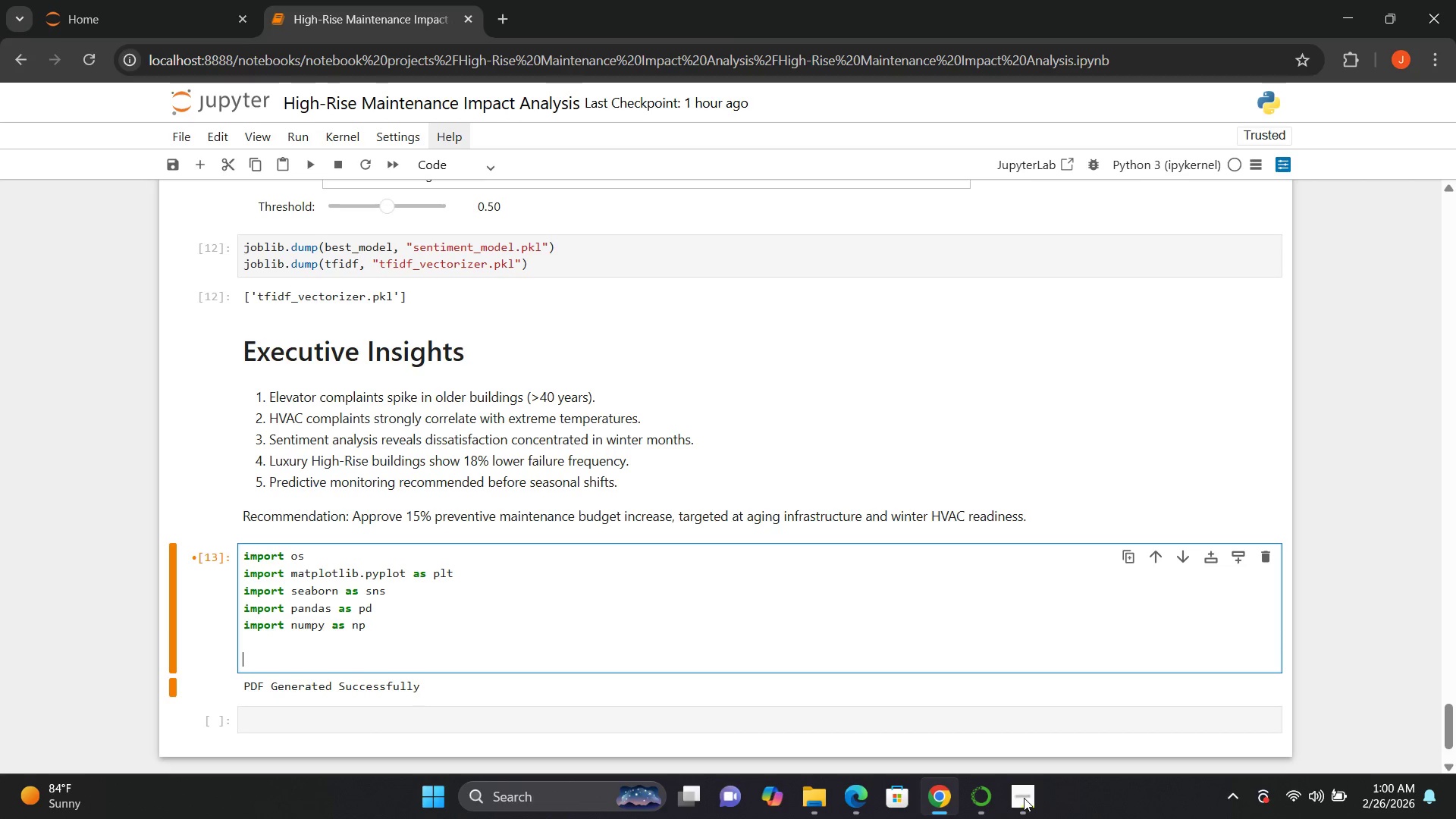 
key(Enter)
 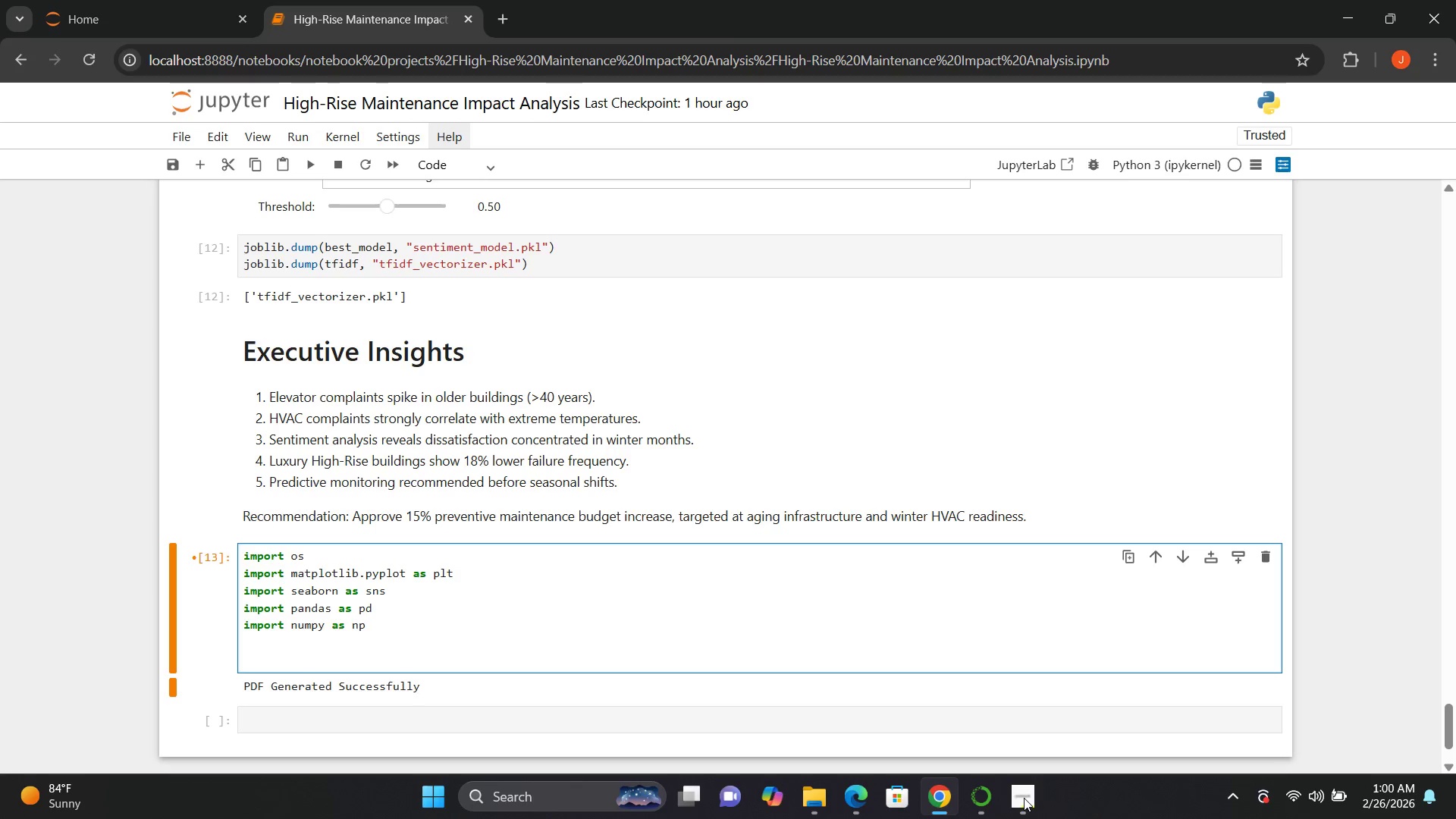 
type(from reportlab.platypus import())
 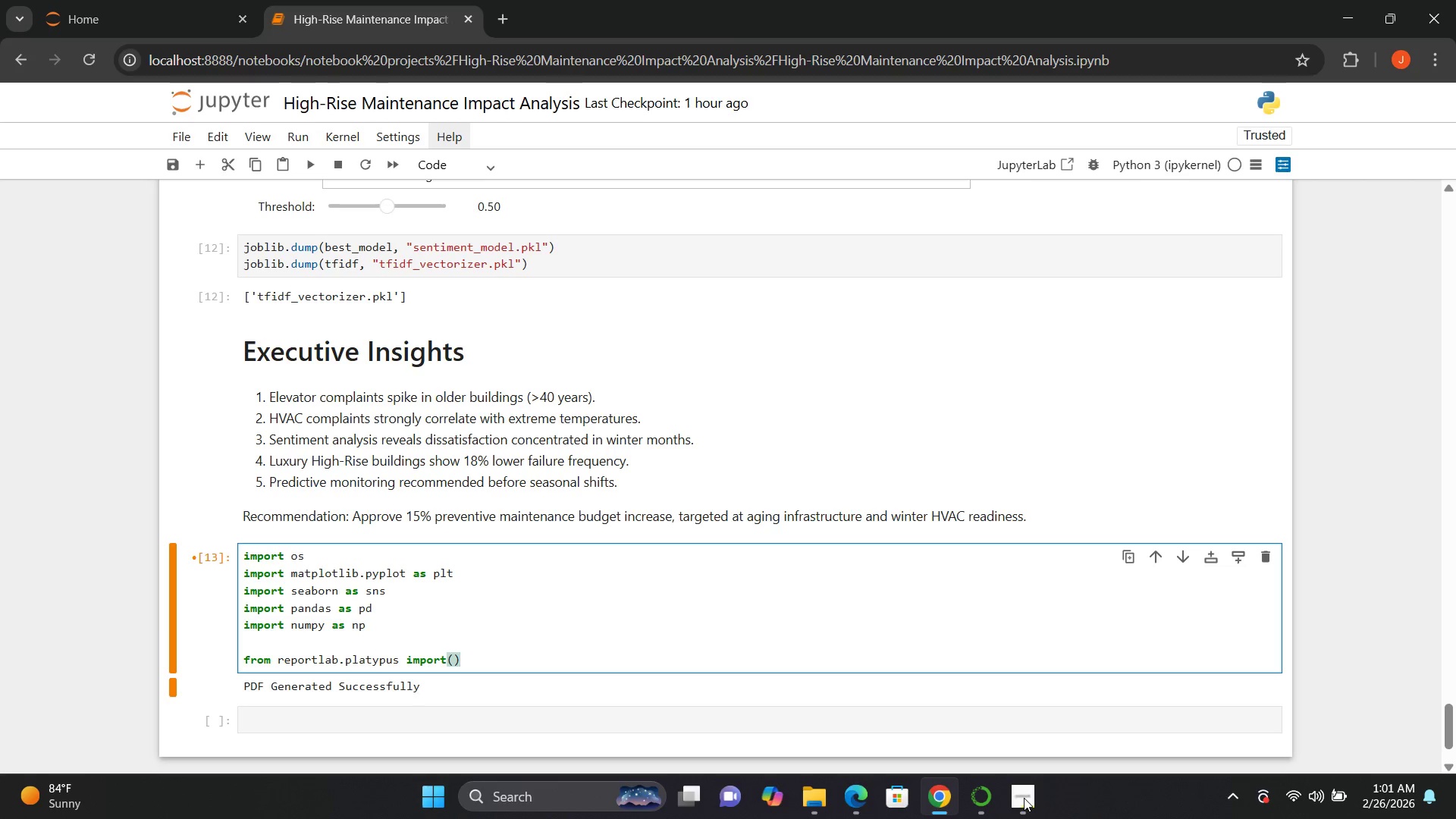 
key(ArrowLeft)
 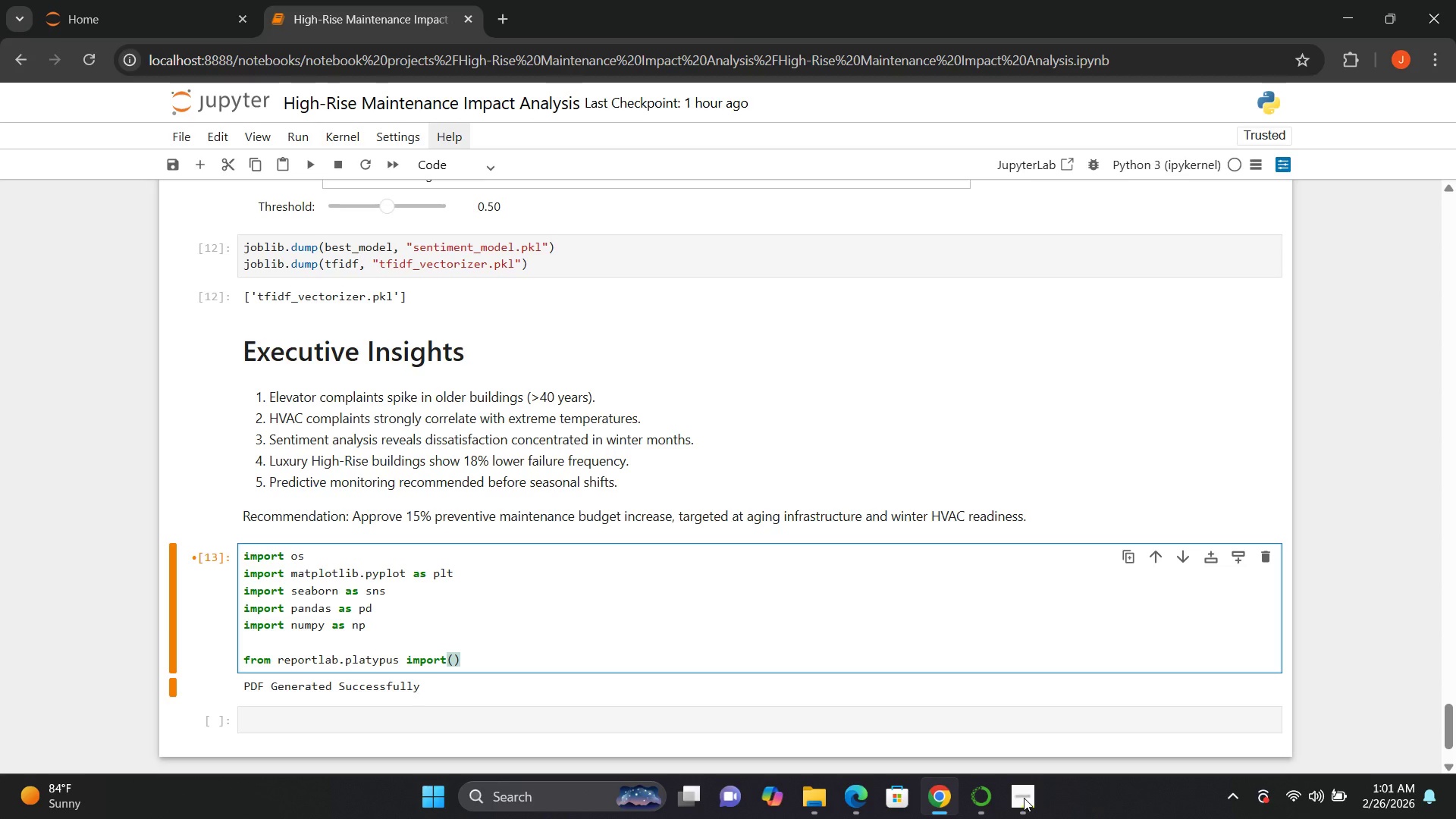 
key(Enter)
 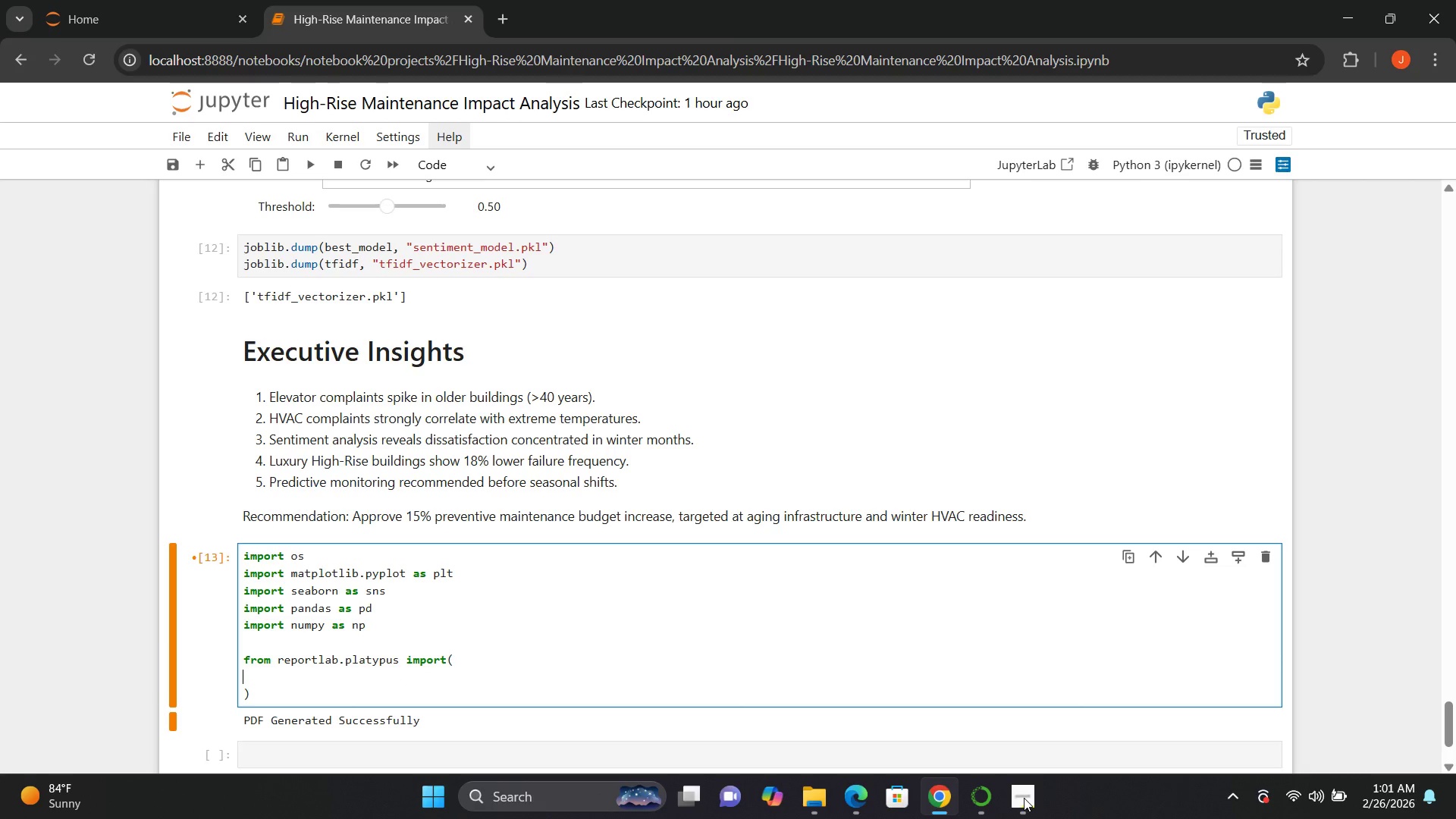 
hold_key(key=Space, duration=0.61)
 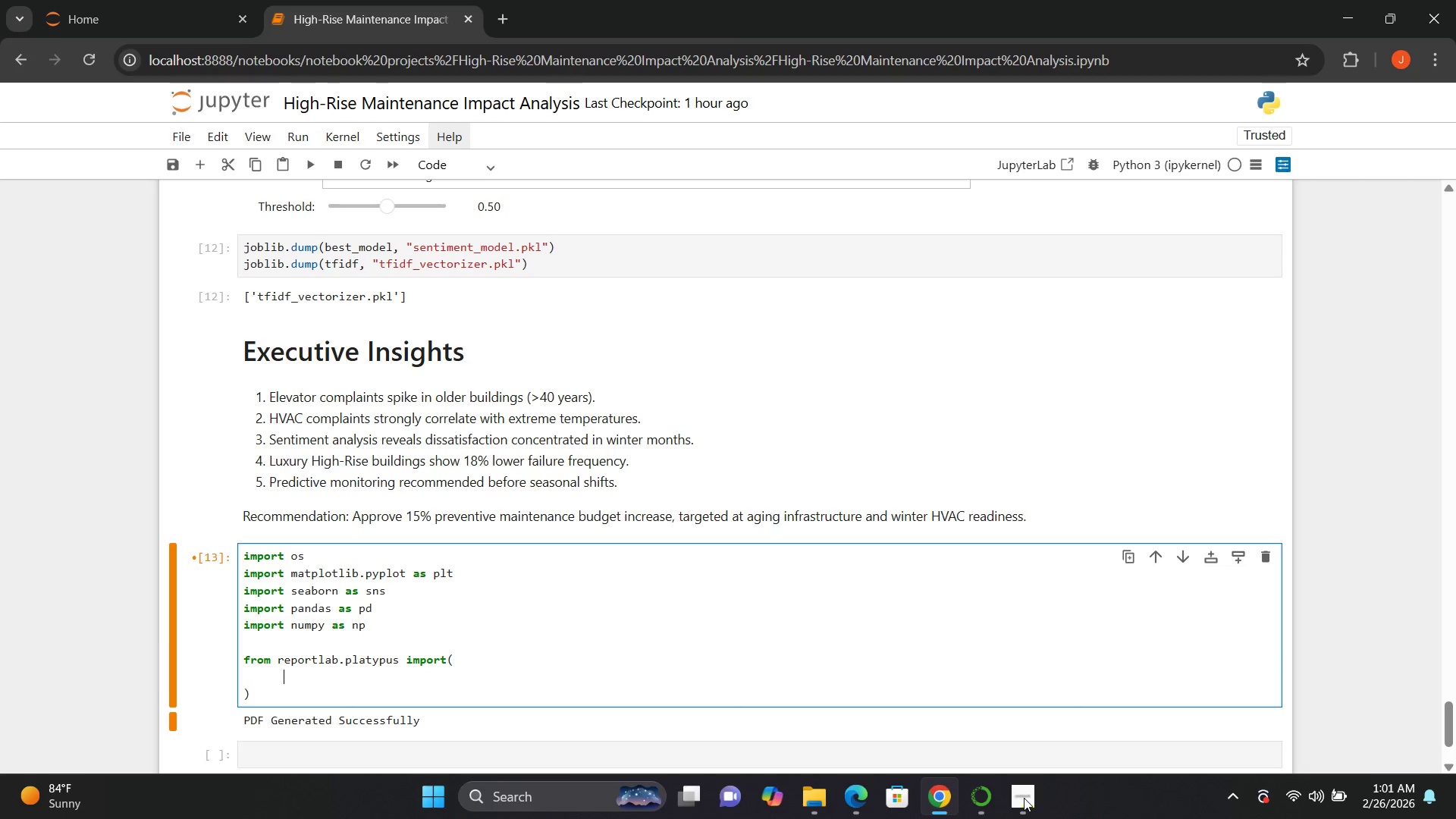 
type( SimpleDoct)
key(Backspace)
type(Template,)
 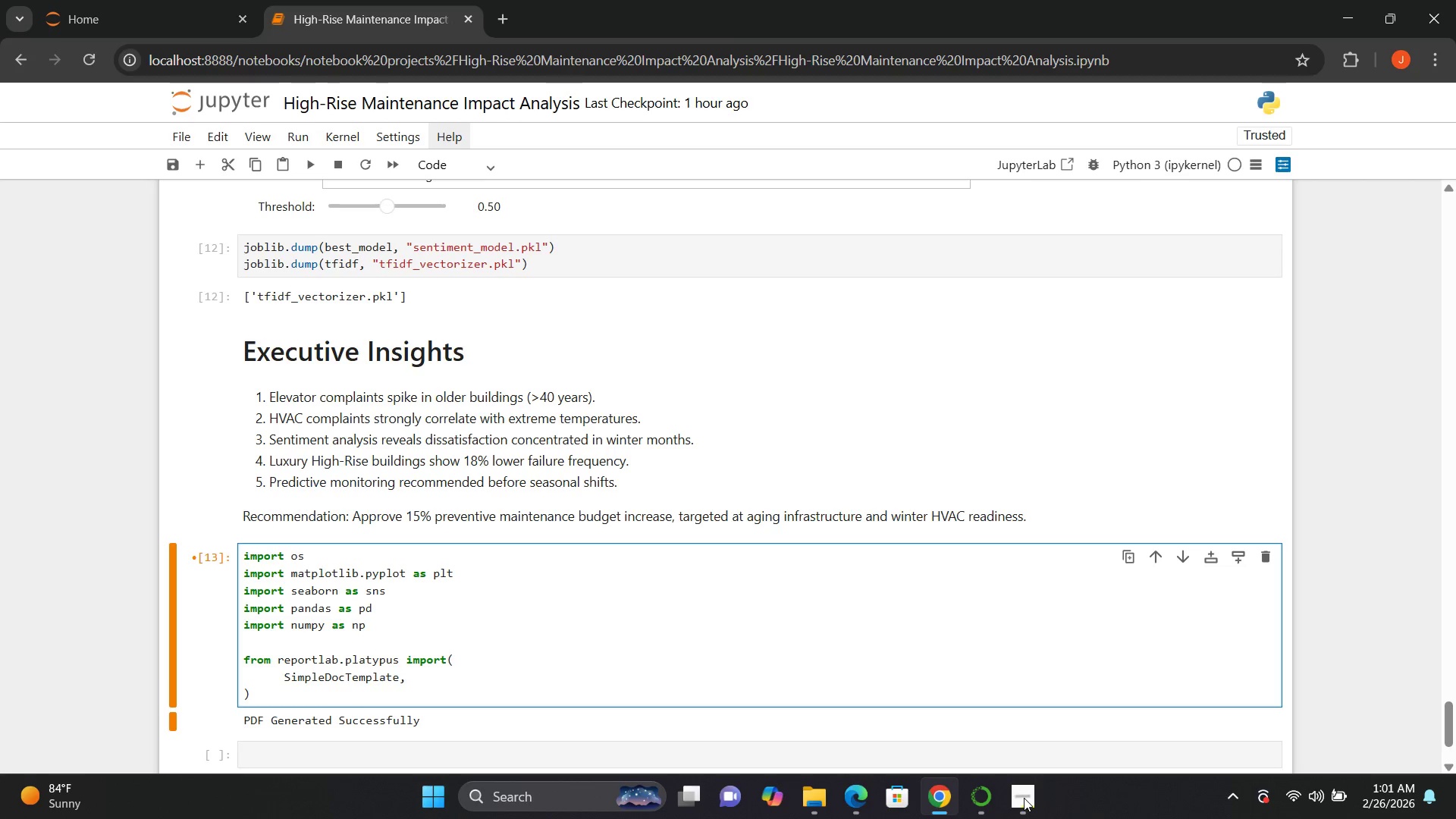 
key(Enter)
 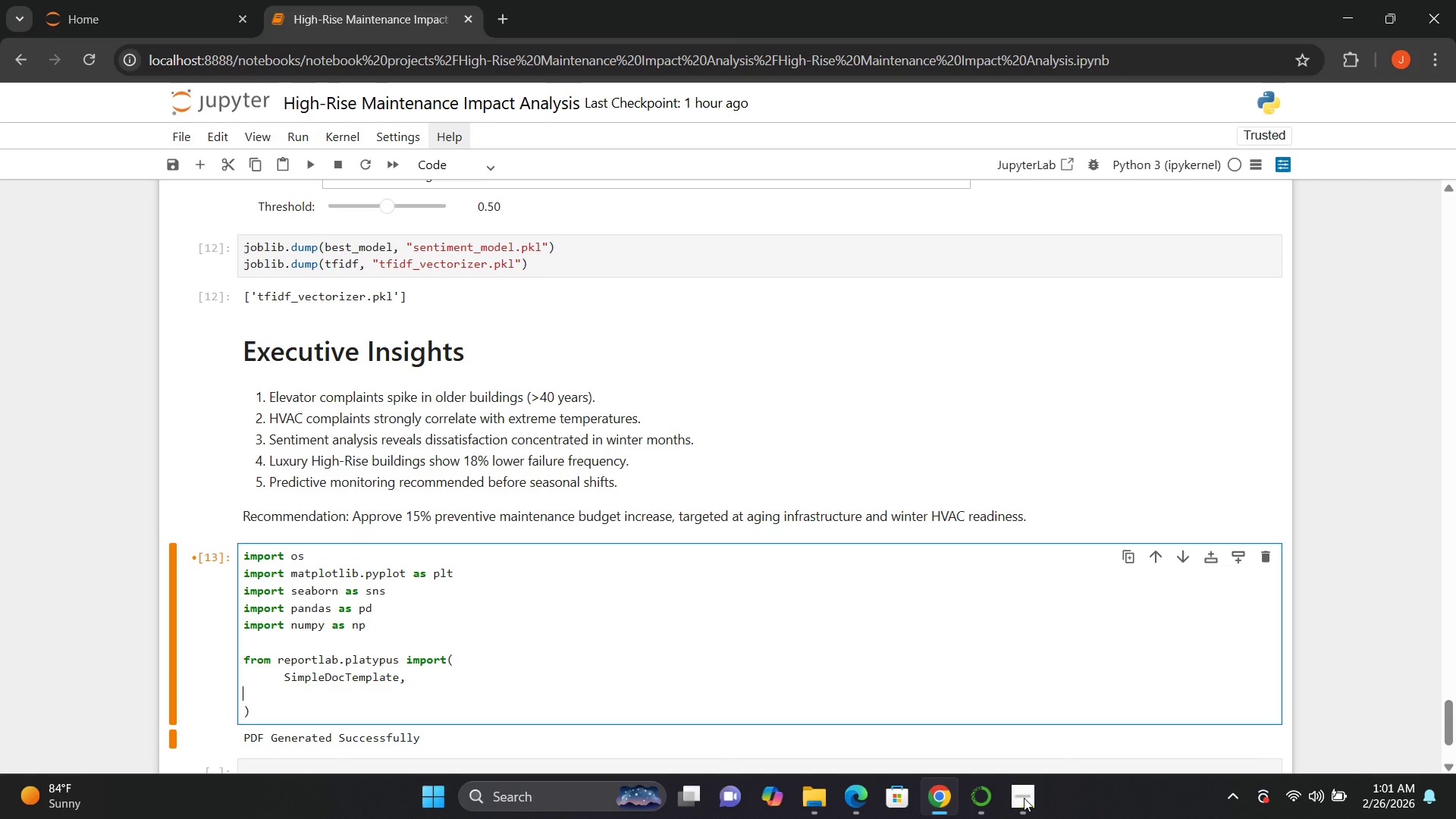 
hold_key(key=Space, duration=0.62)
 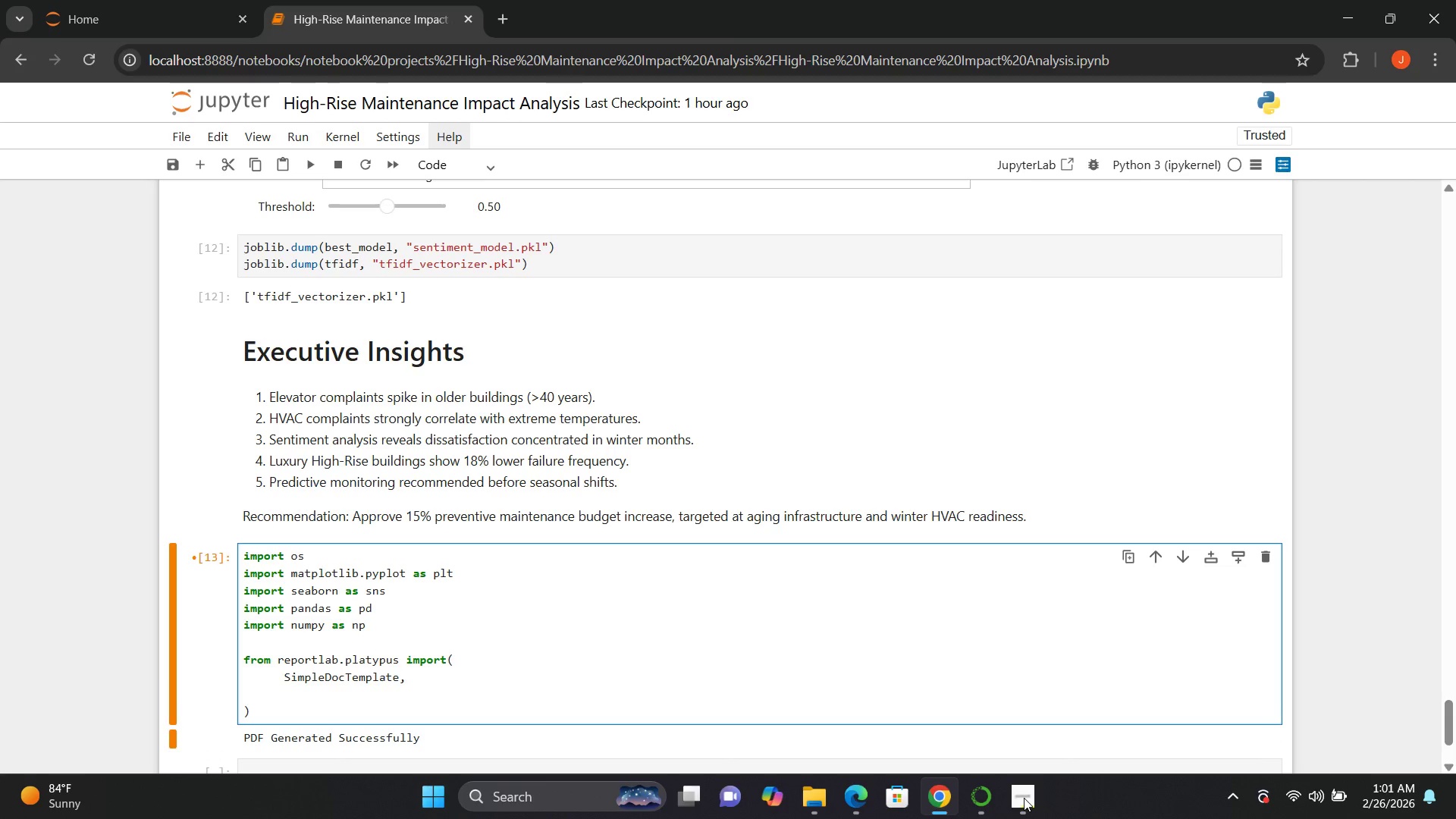 
type(Paragraph,)
 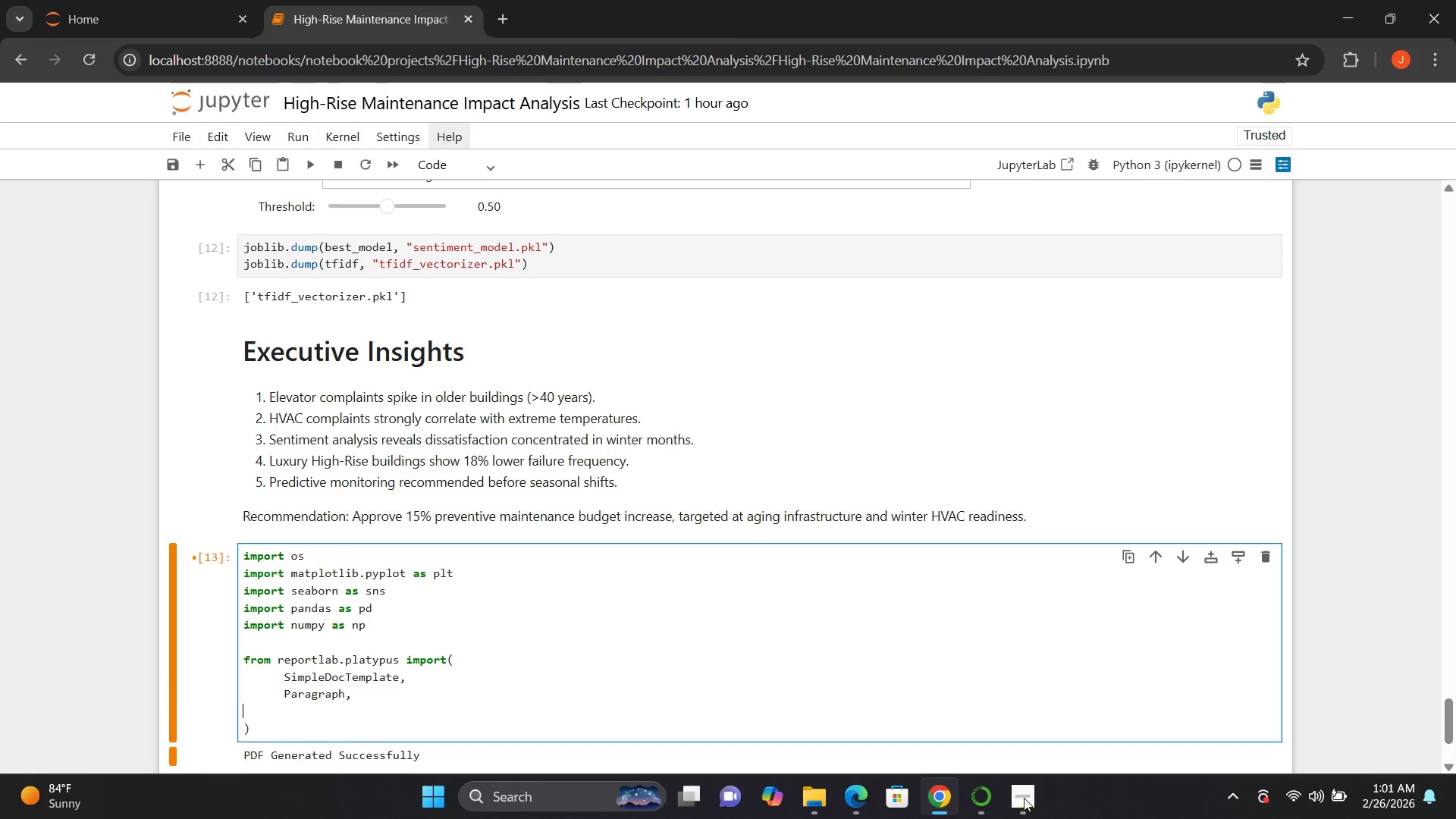 
key(Enter)
 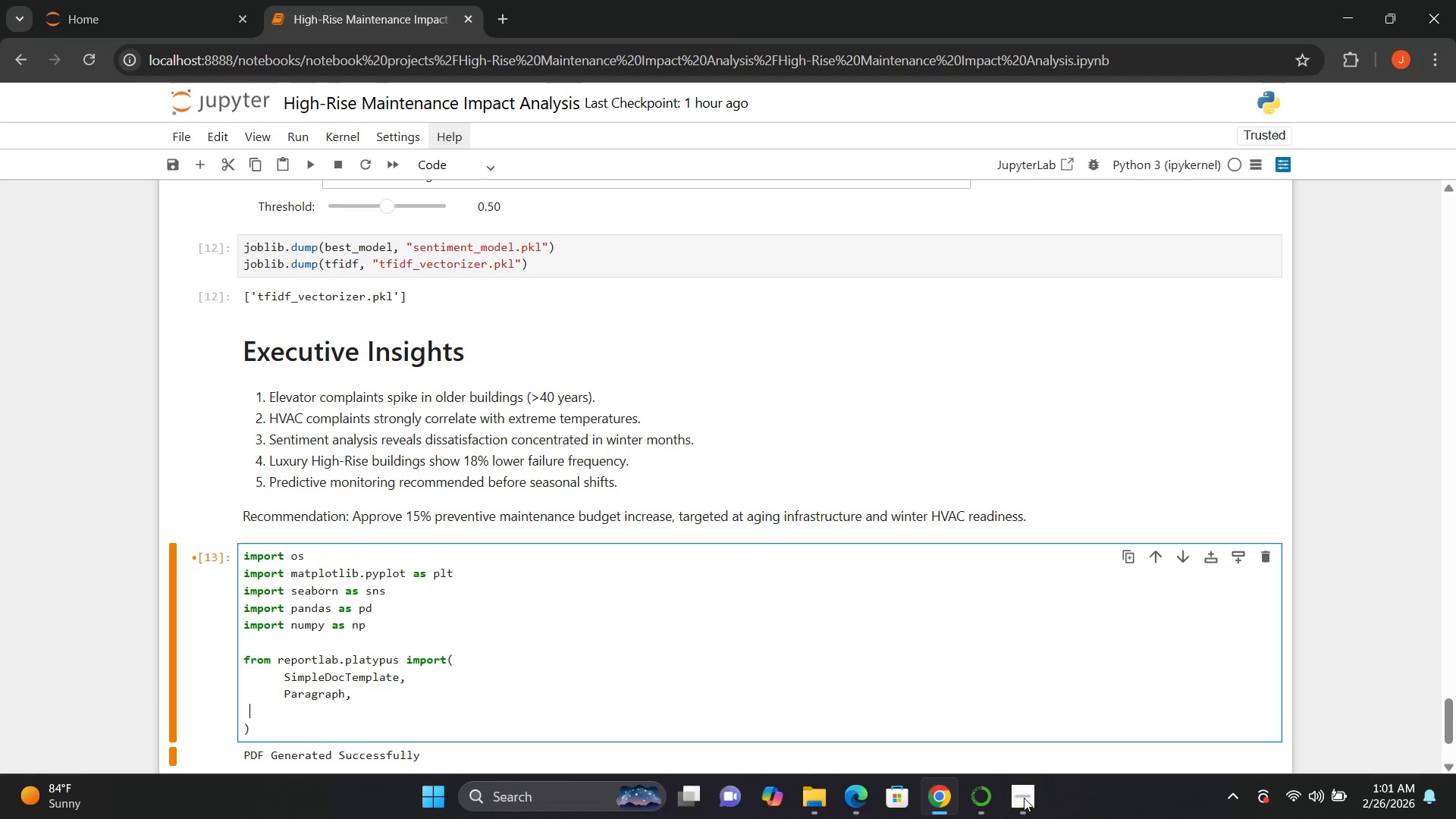 
hold_key(key=Space, duration=0.52)
 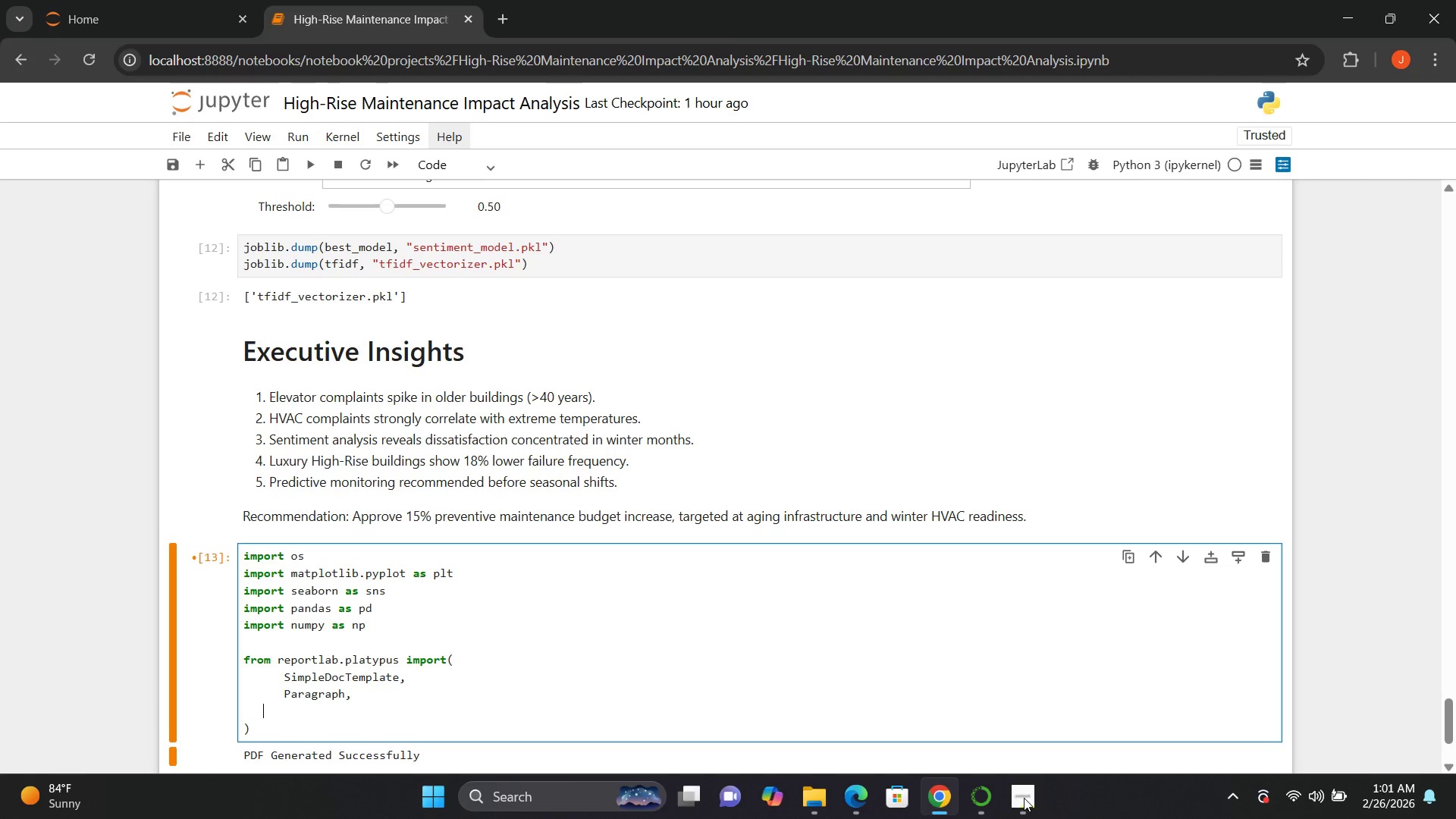 
type(    Spacer,)
 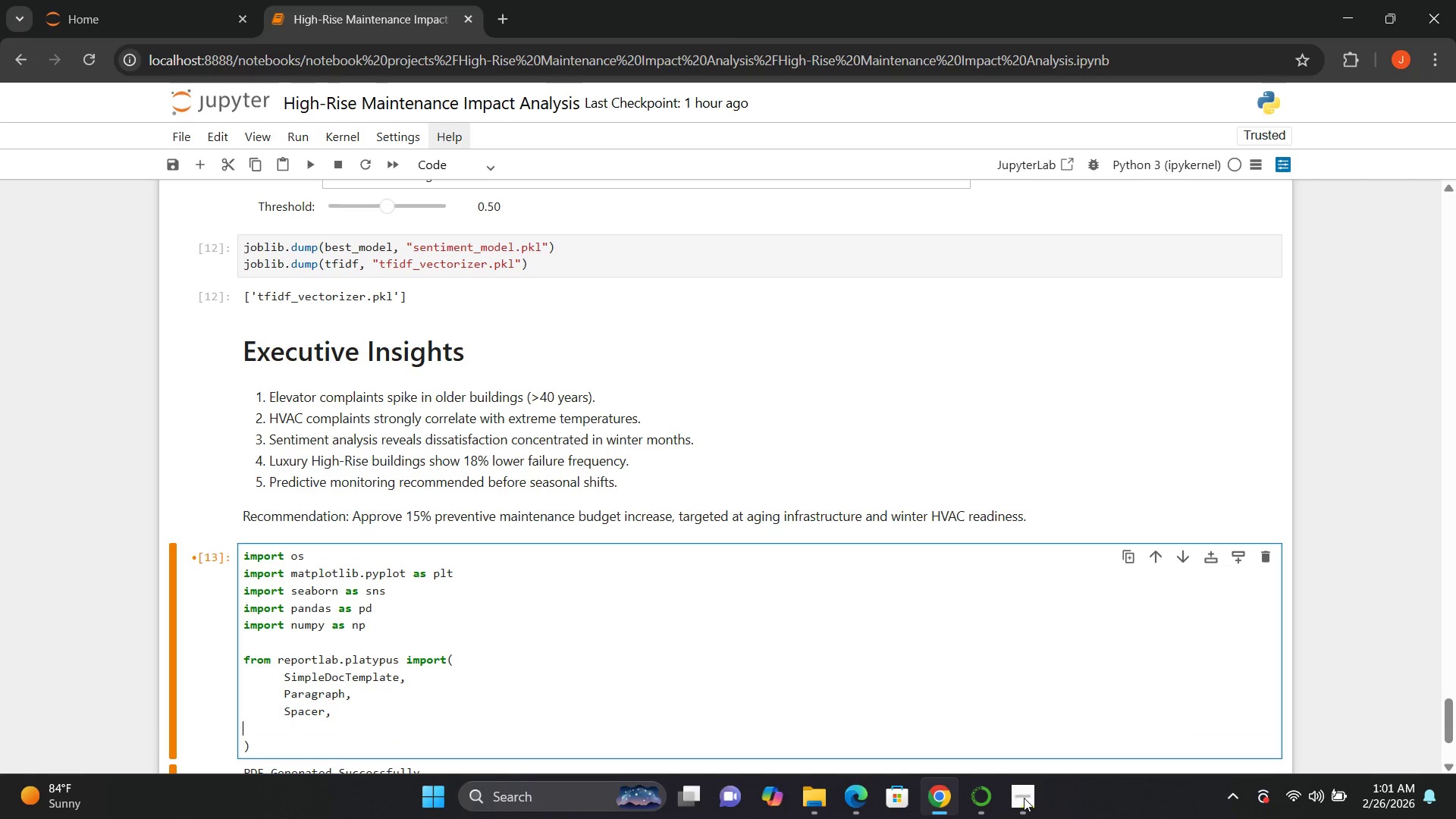 
key(Enter)
 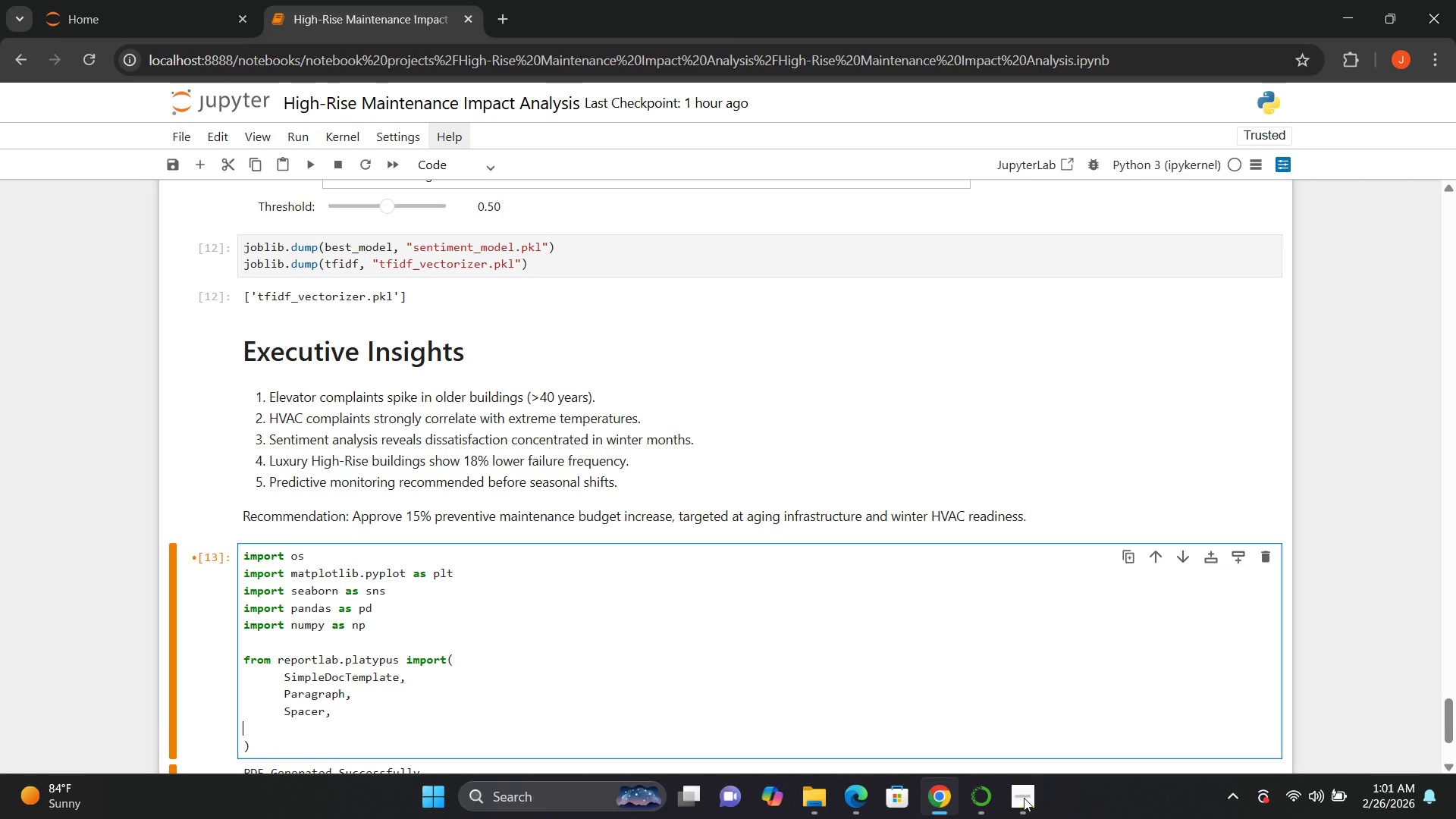 
hold_key(key=ShiftLeft, duration=0.69)
 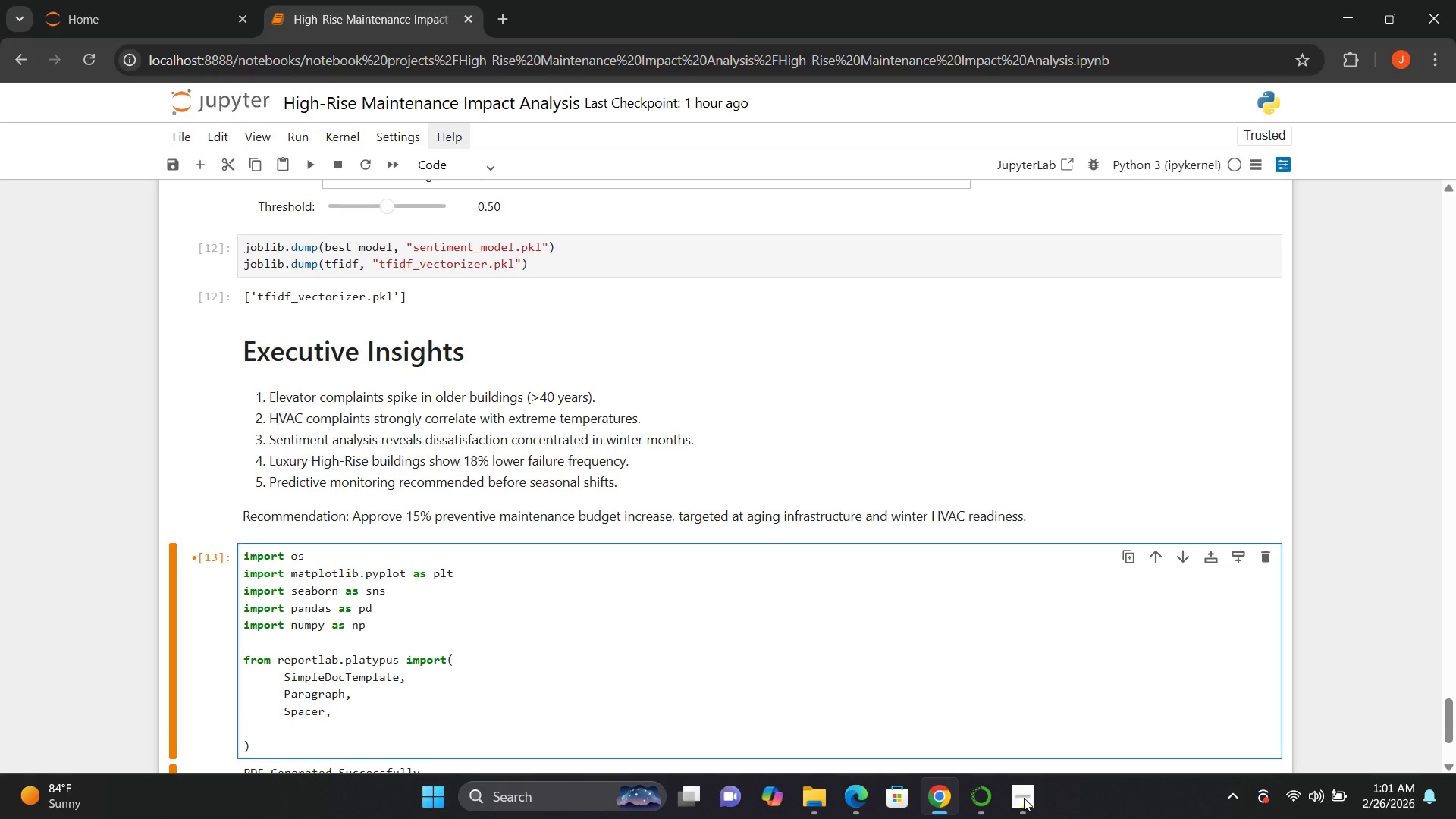 
type(      Image,)
 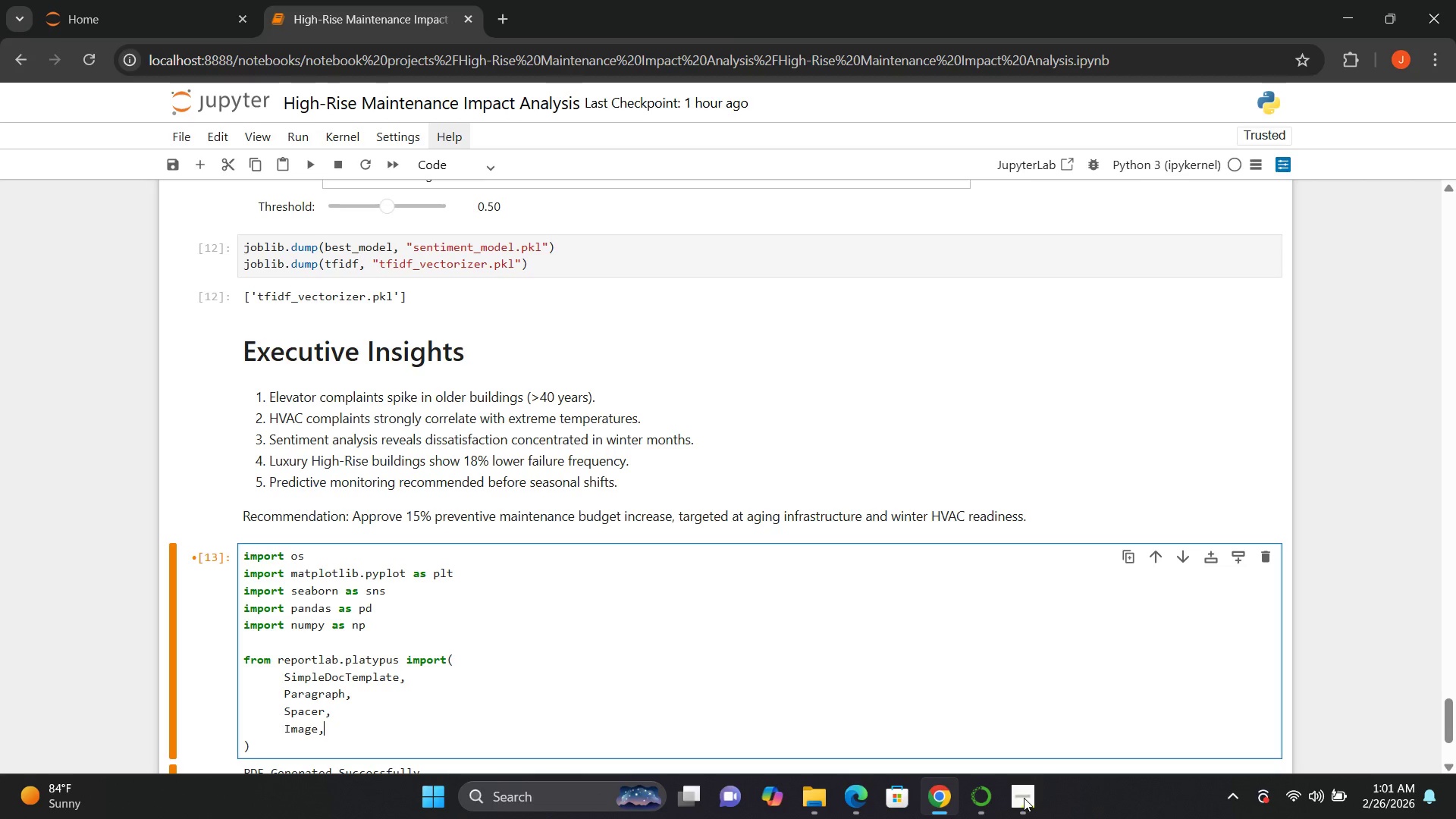 
key(Enter)
 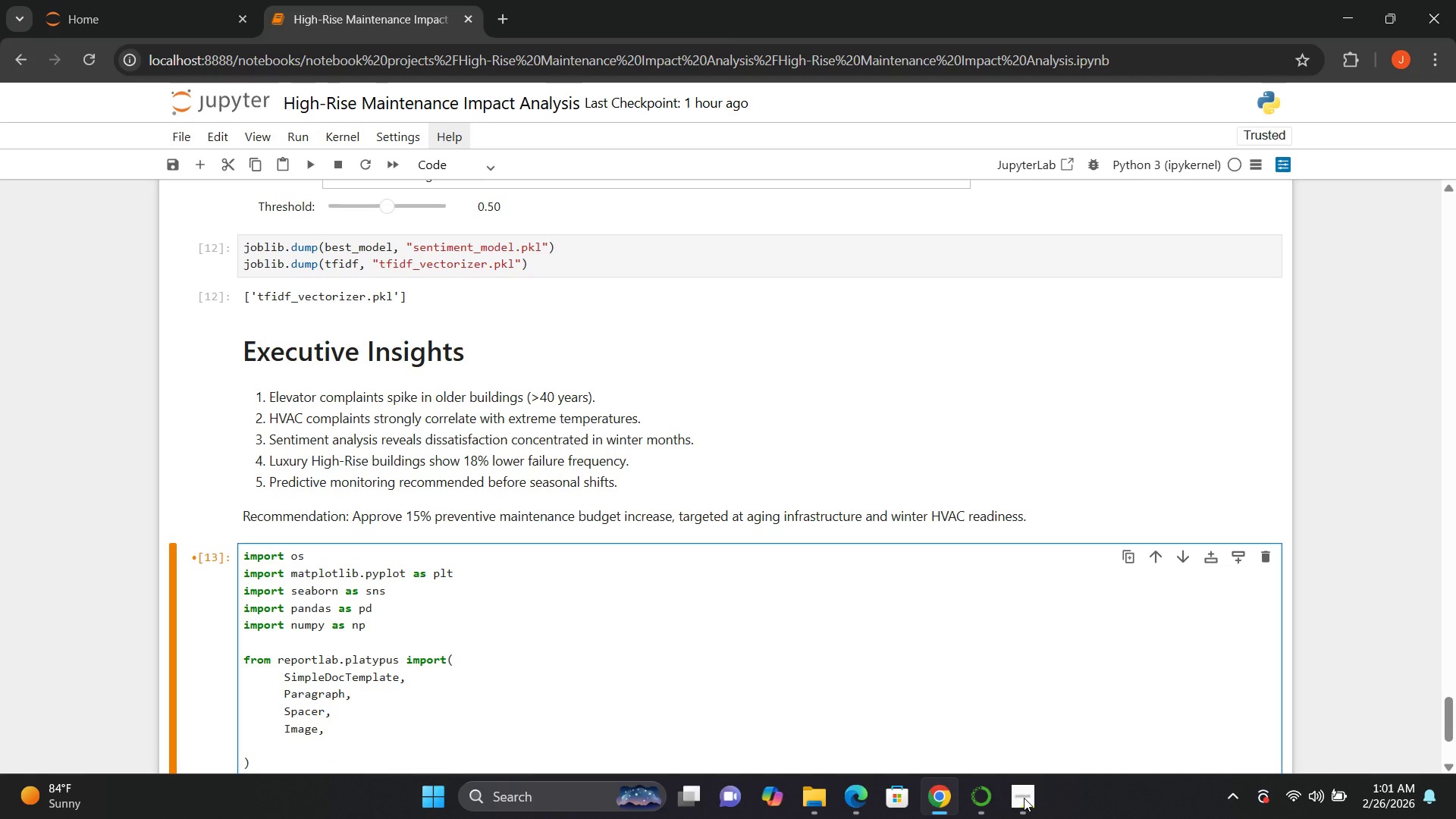 
type(      Table,)
 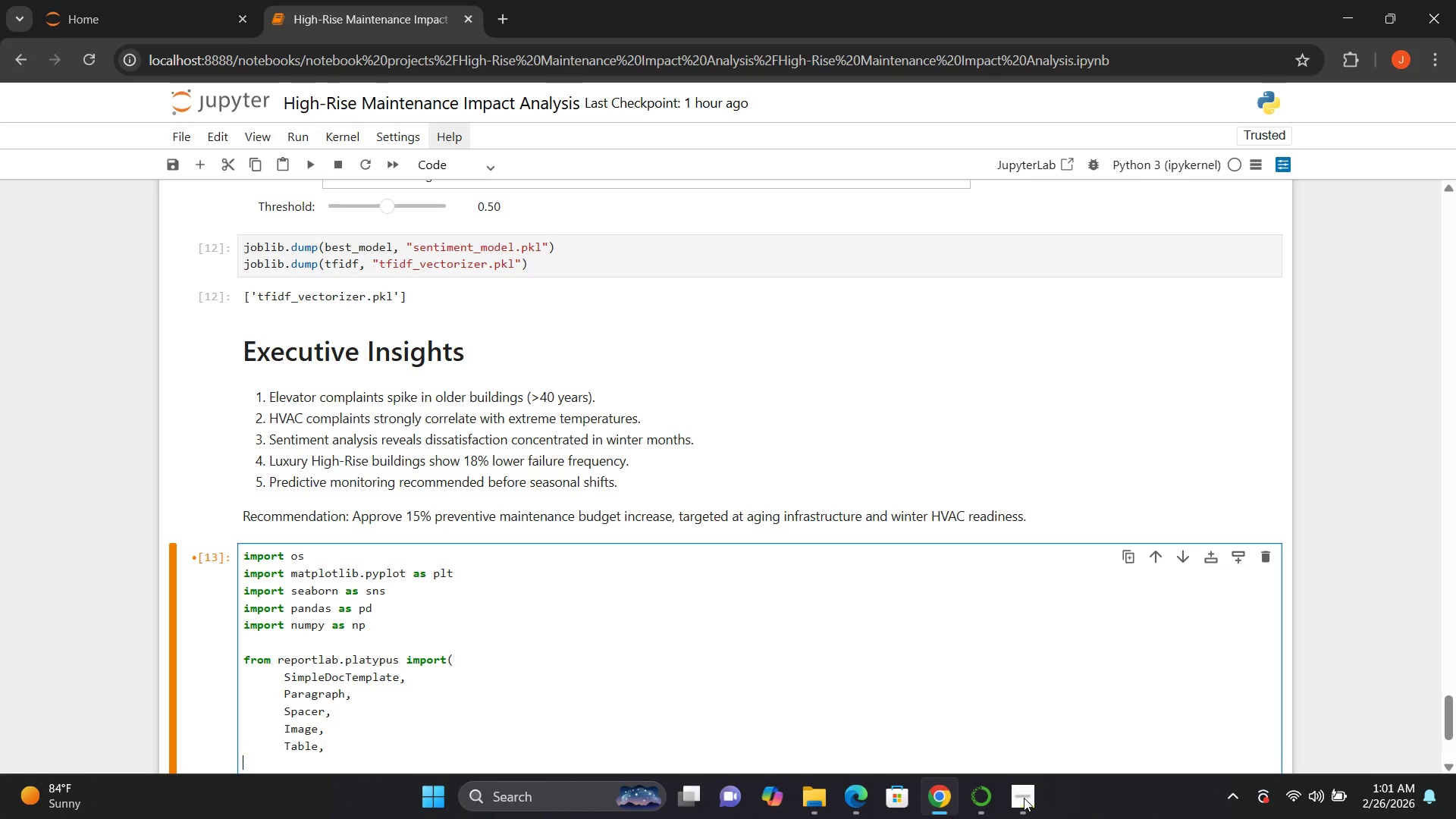 
key(Enter)
 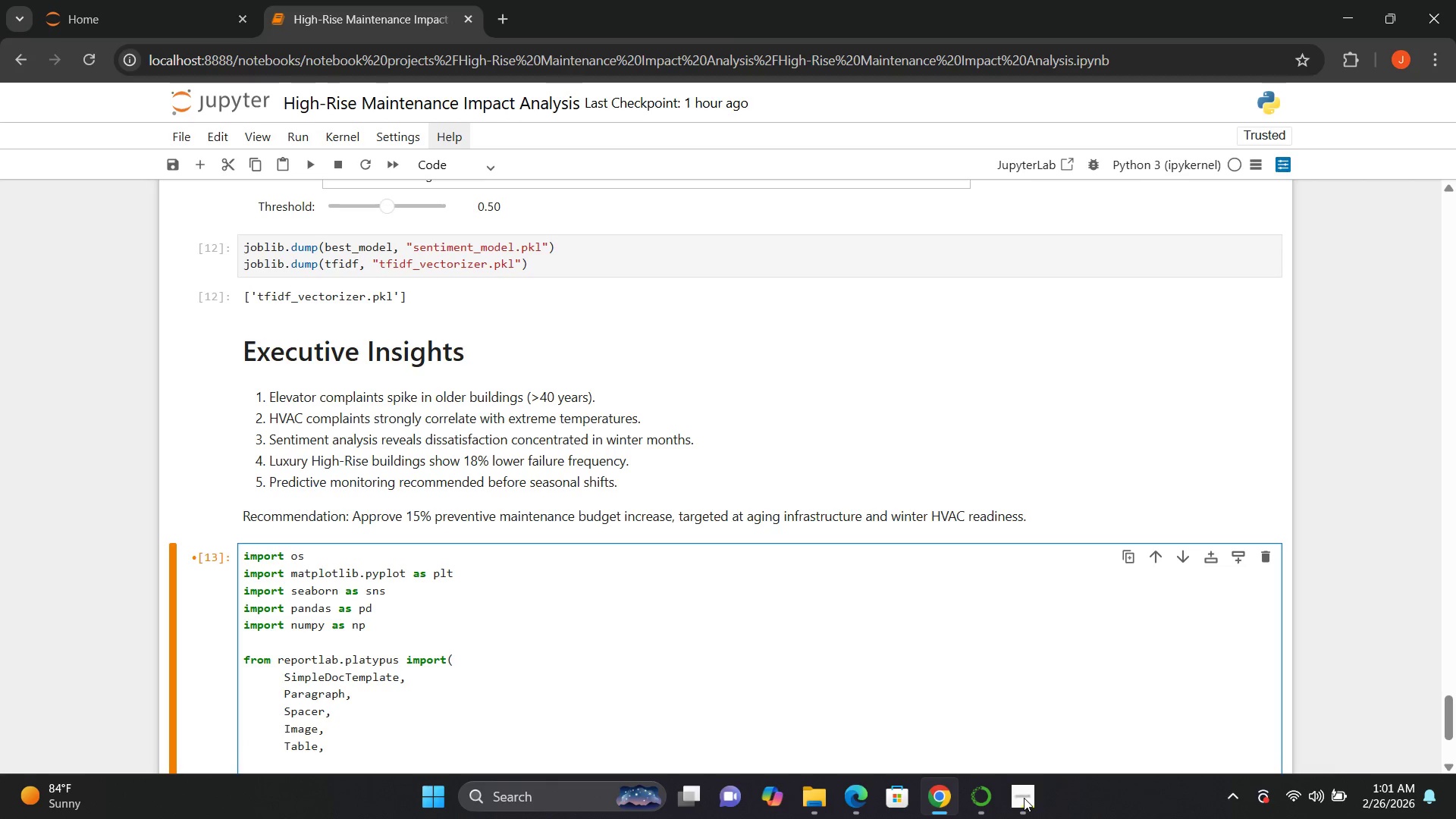 
type(      TableStyle,)
 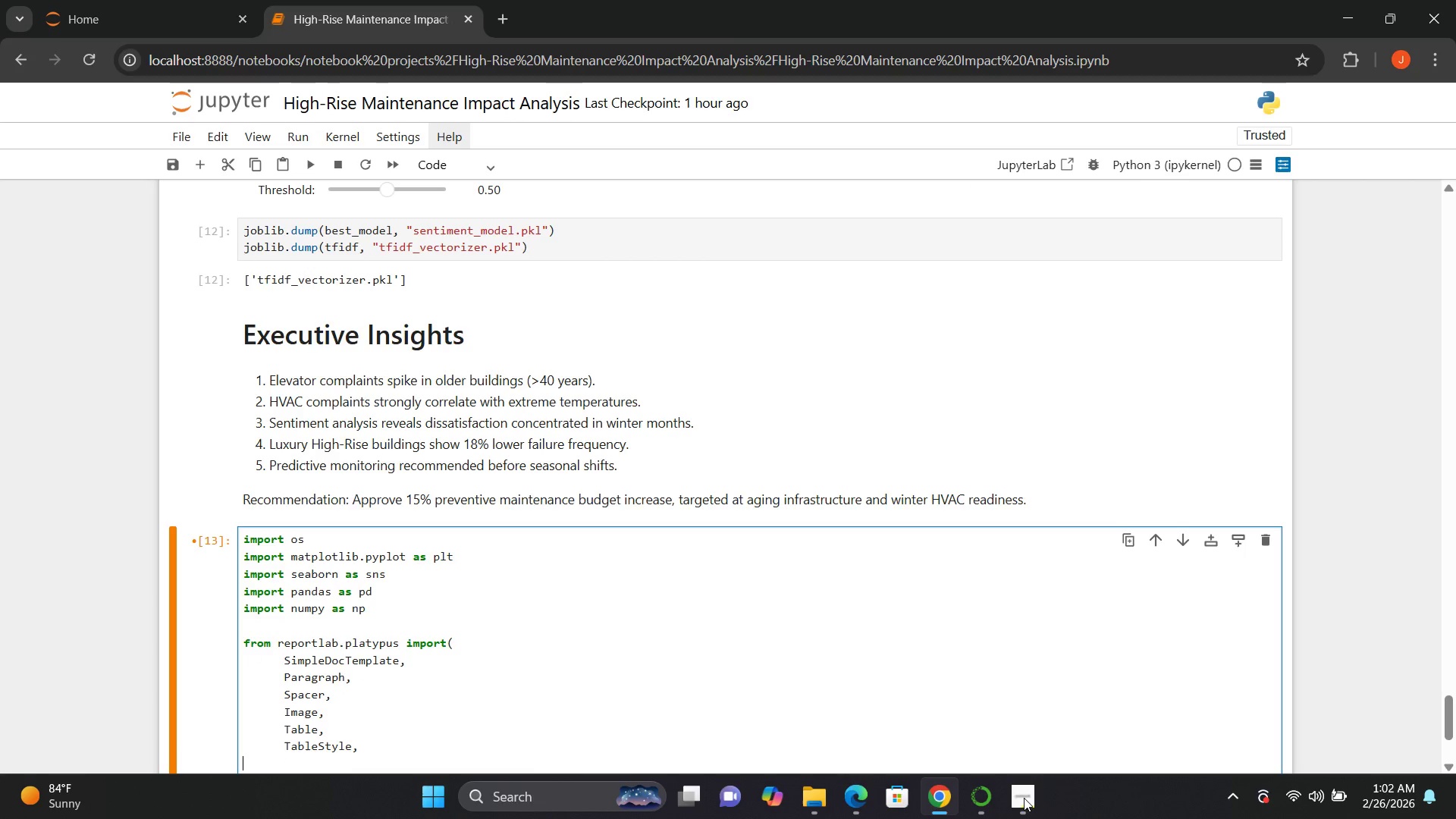 
key(Enter)
 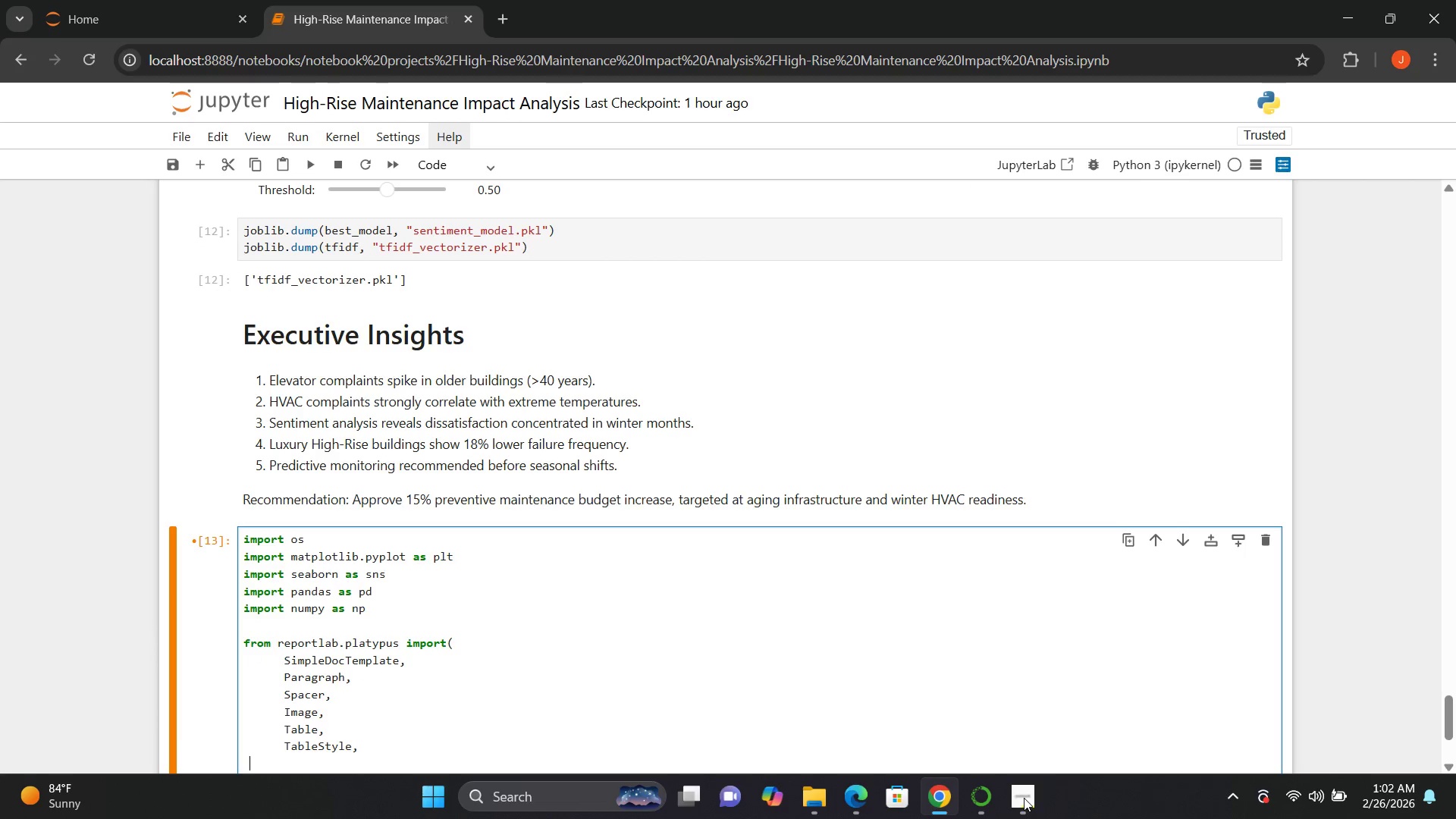 
type(      PageBreak)
 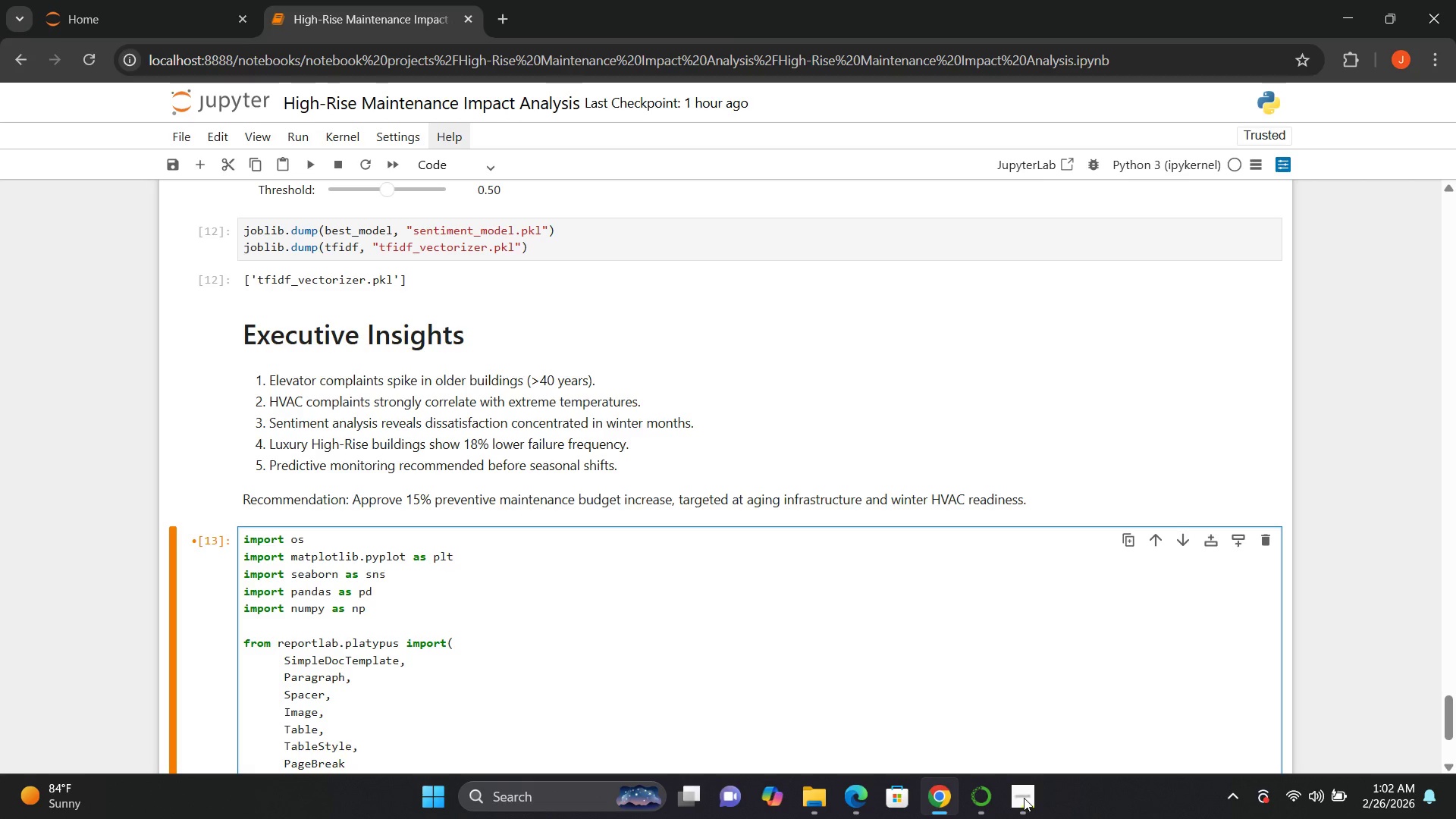 
wait(9.23)
 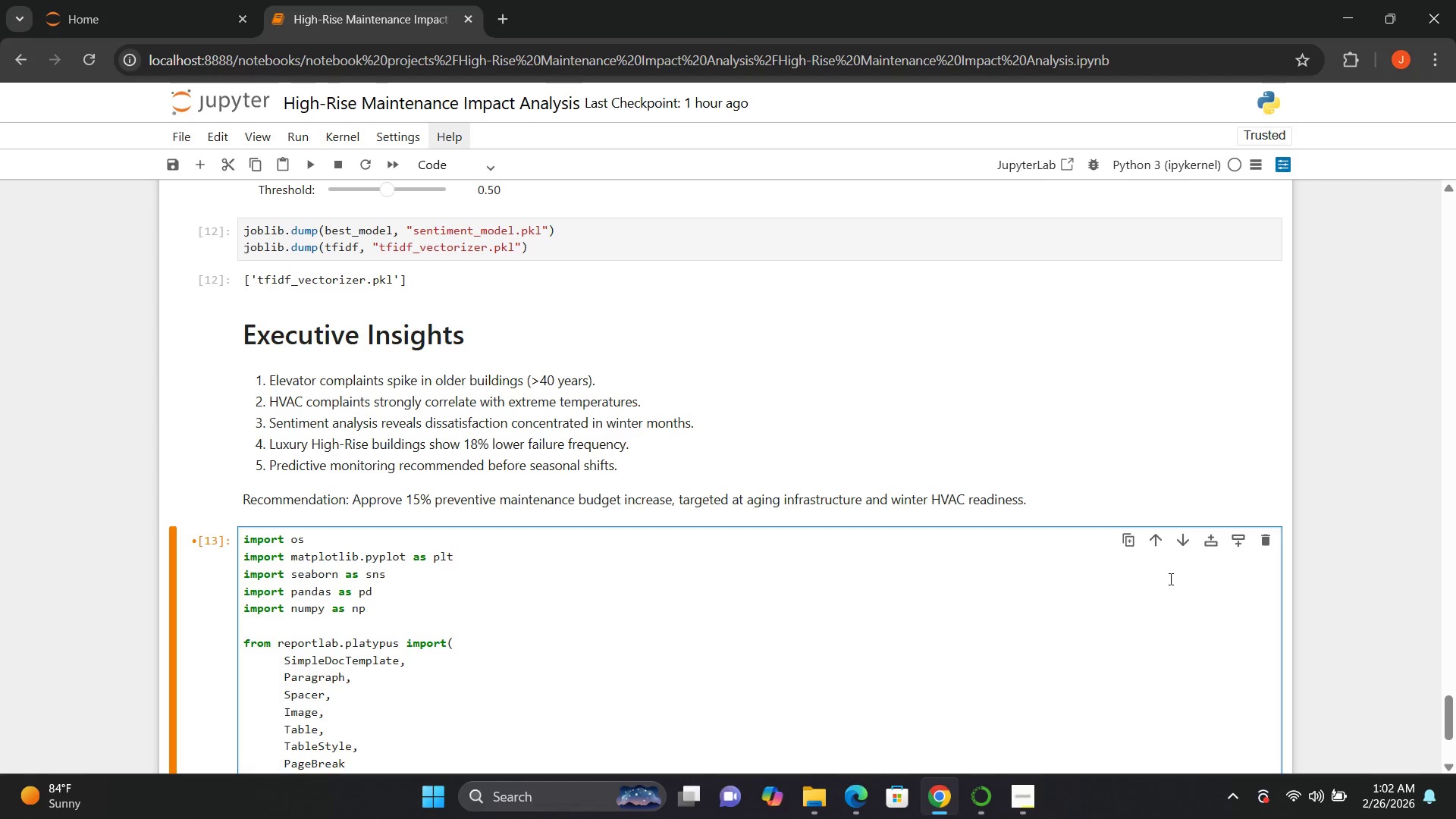 
left_click([255, 559])
 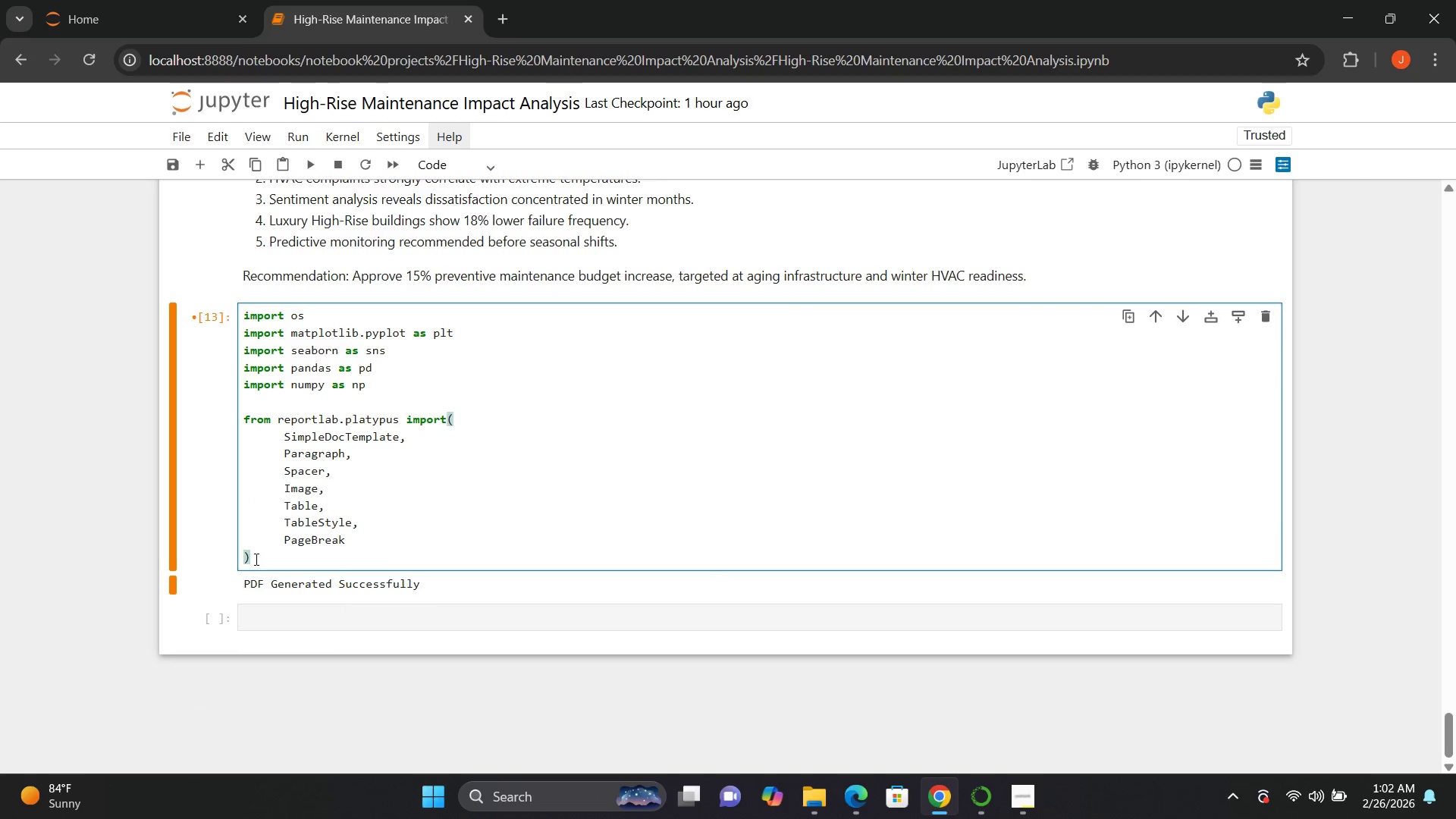 
key(Enter)
 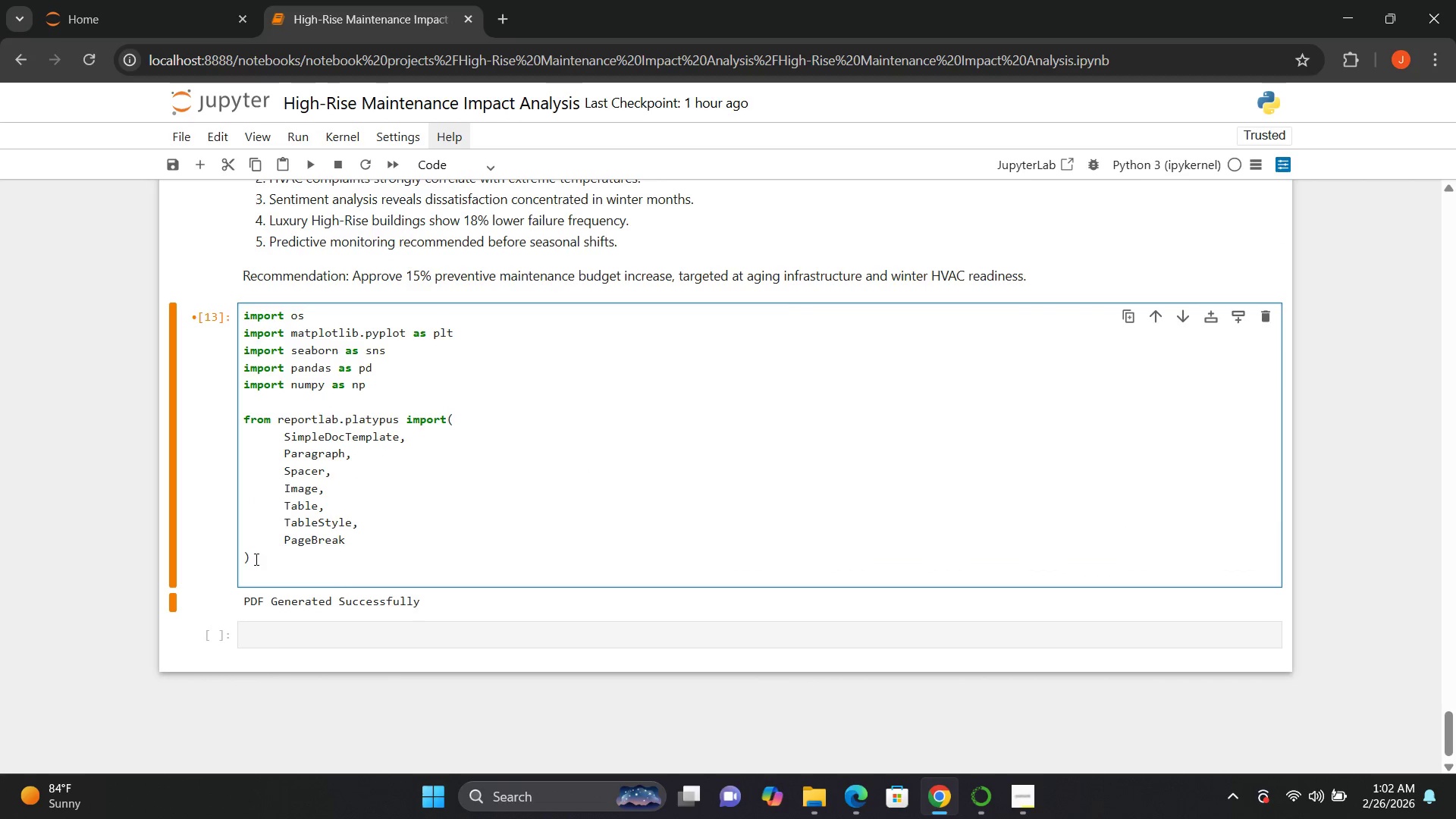 
type(from p)
key(Backspace)
type(repoe)
key(Backspace)
type(rtlab.lib import coo)
key(Backspace)
type(lors)
 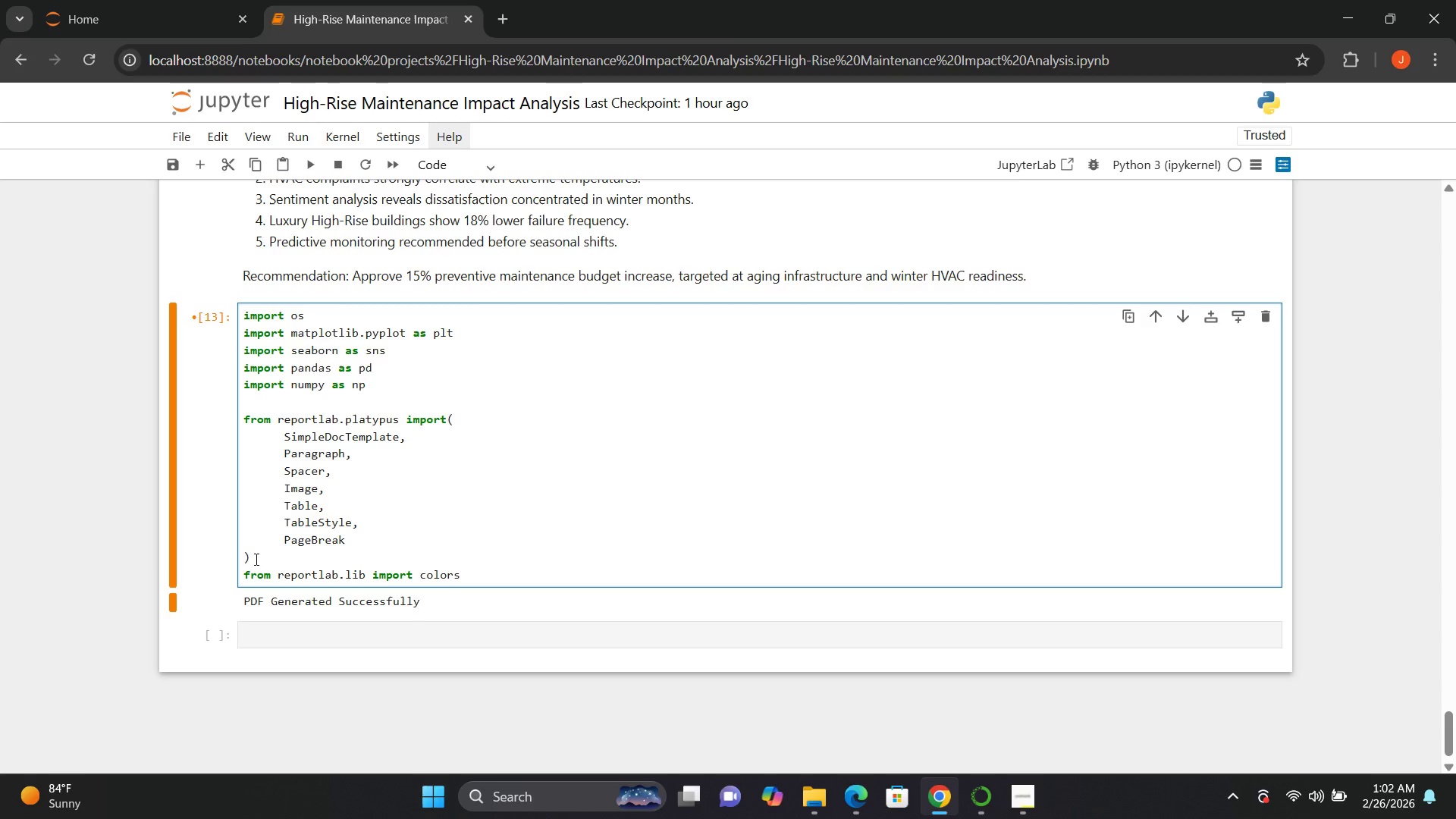 
key(Enter)
 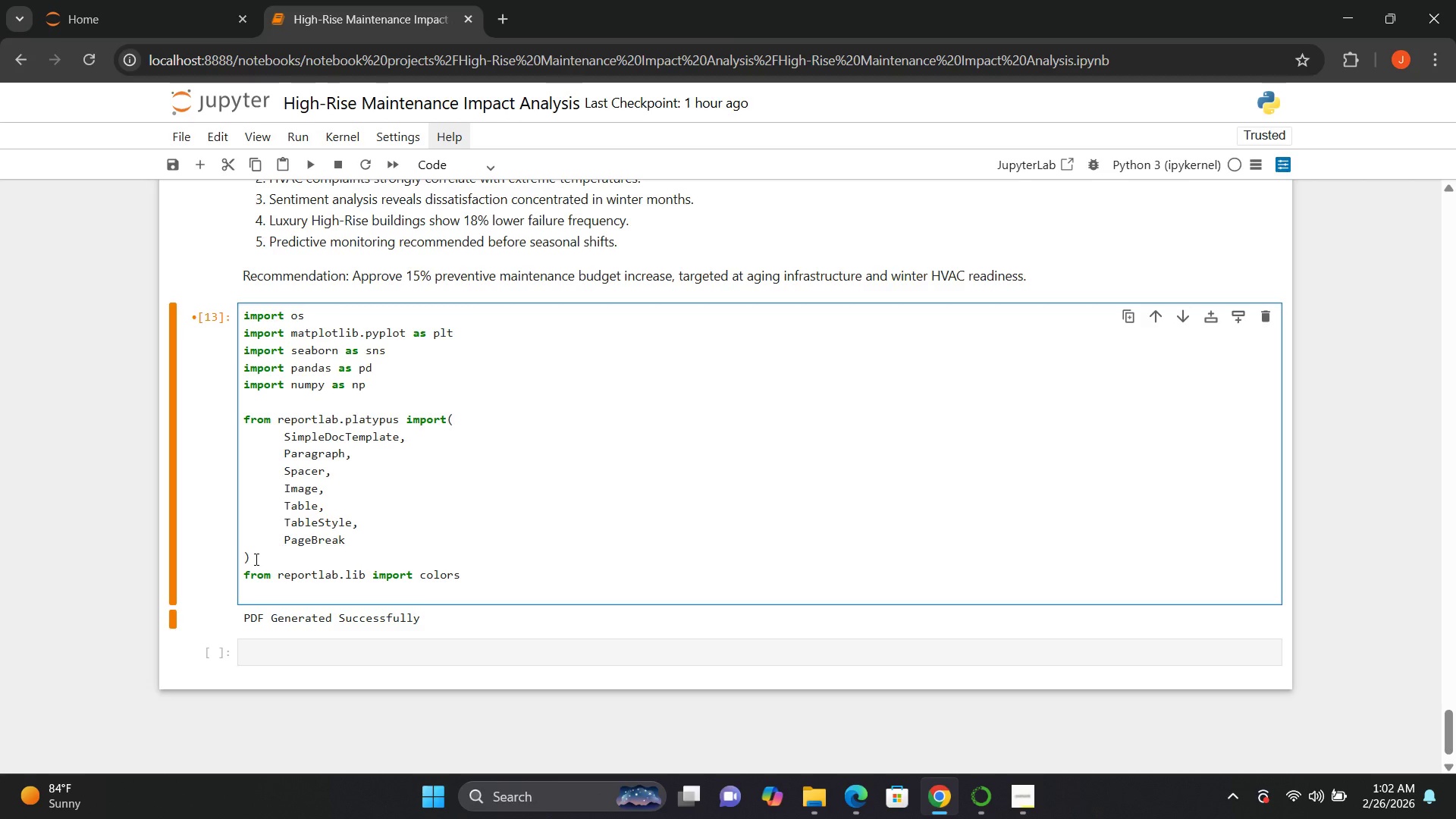 
type(from reportlab.lib.styles import getSampleStyle )
key(Backspace)
type(Sheet)
 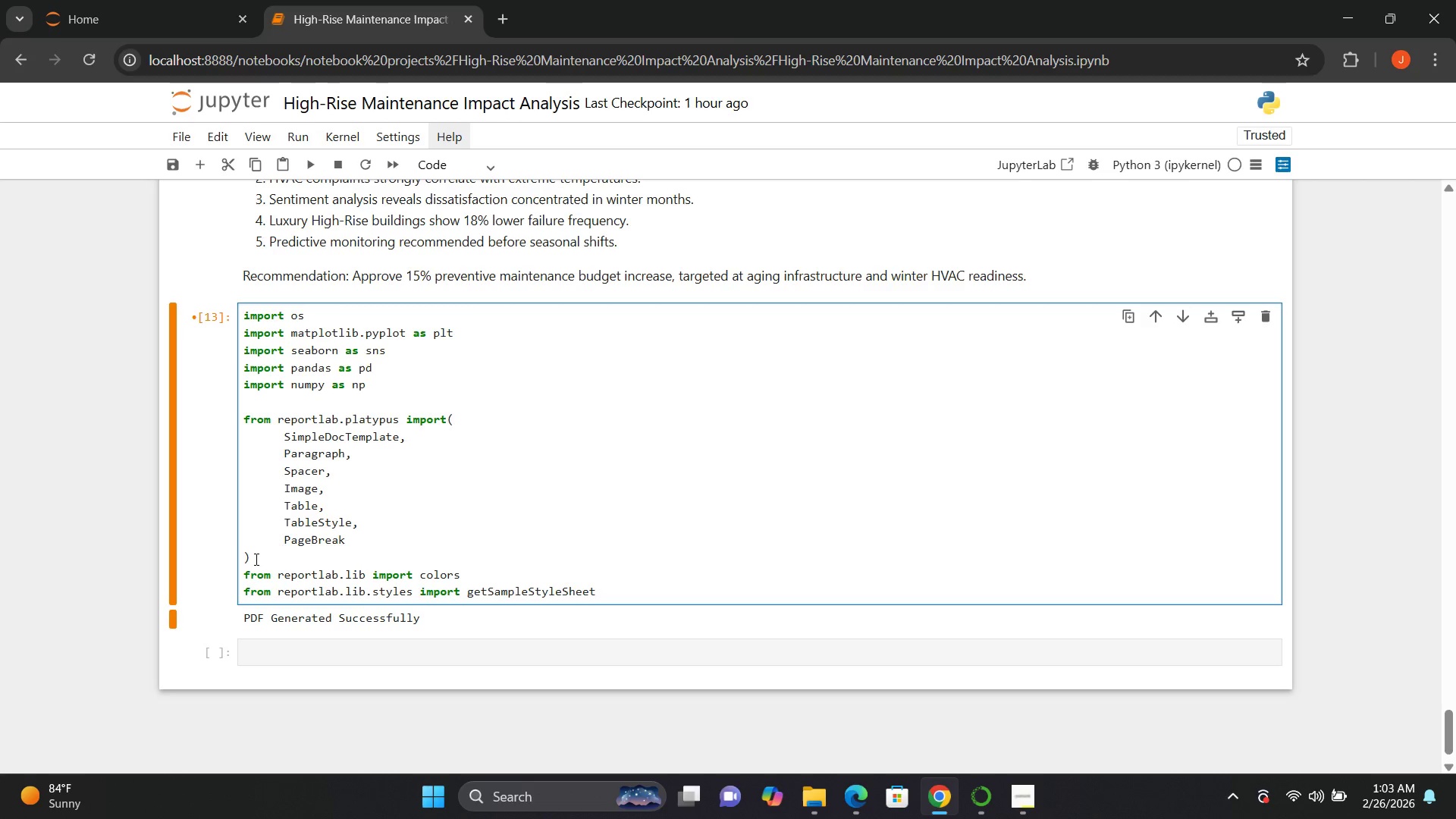 
key(Enter)
 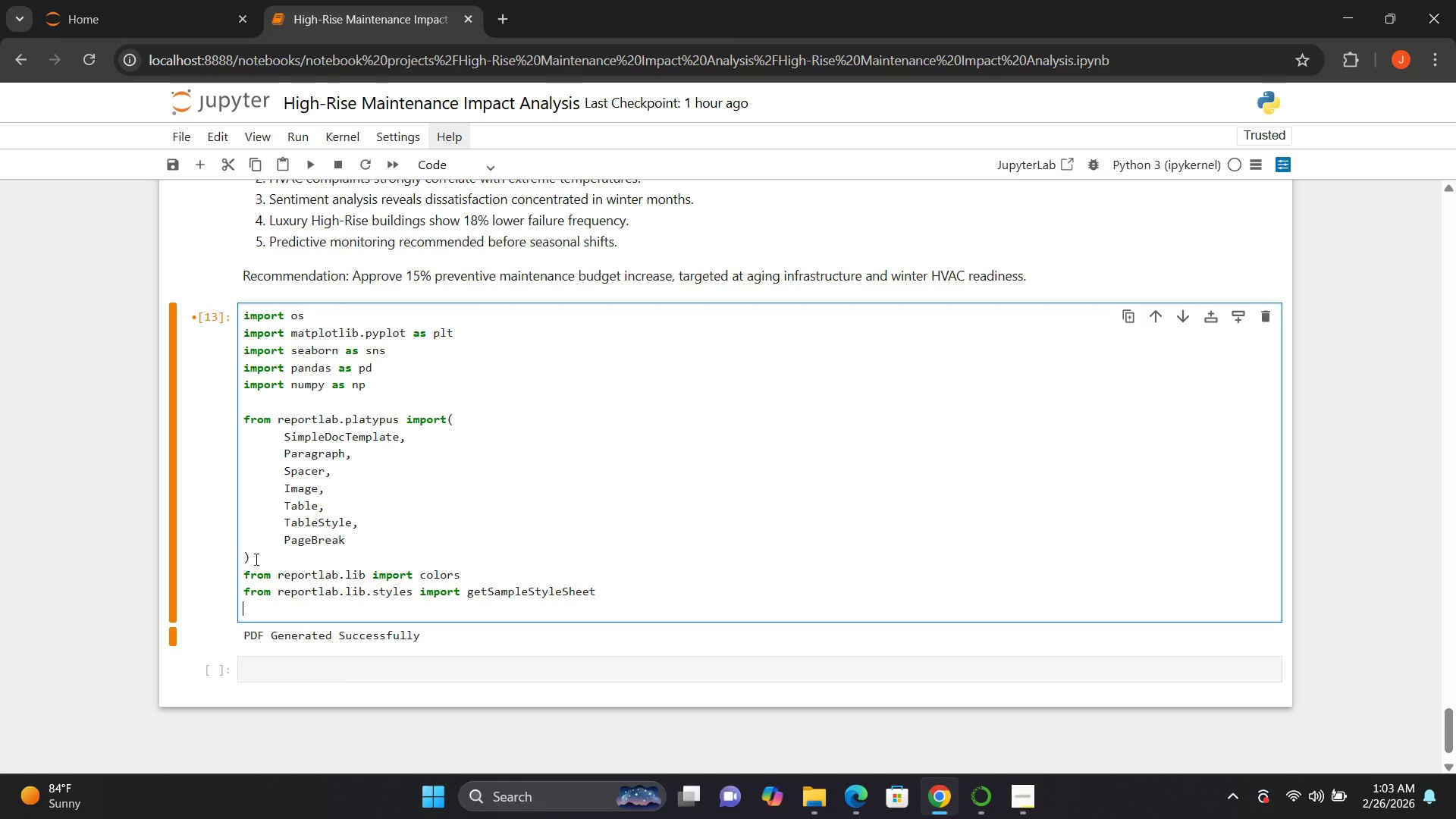 
type(from reportlab.lib.units import inch)
 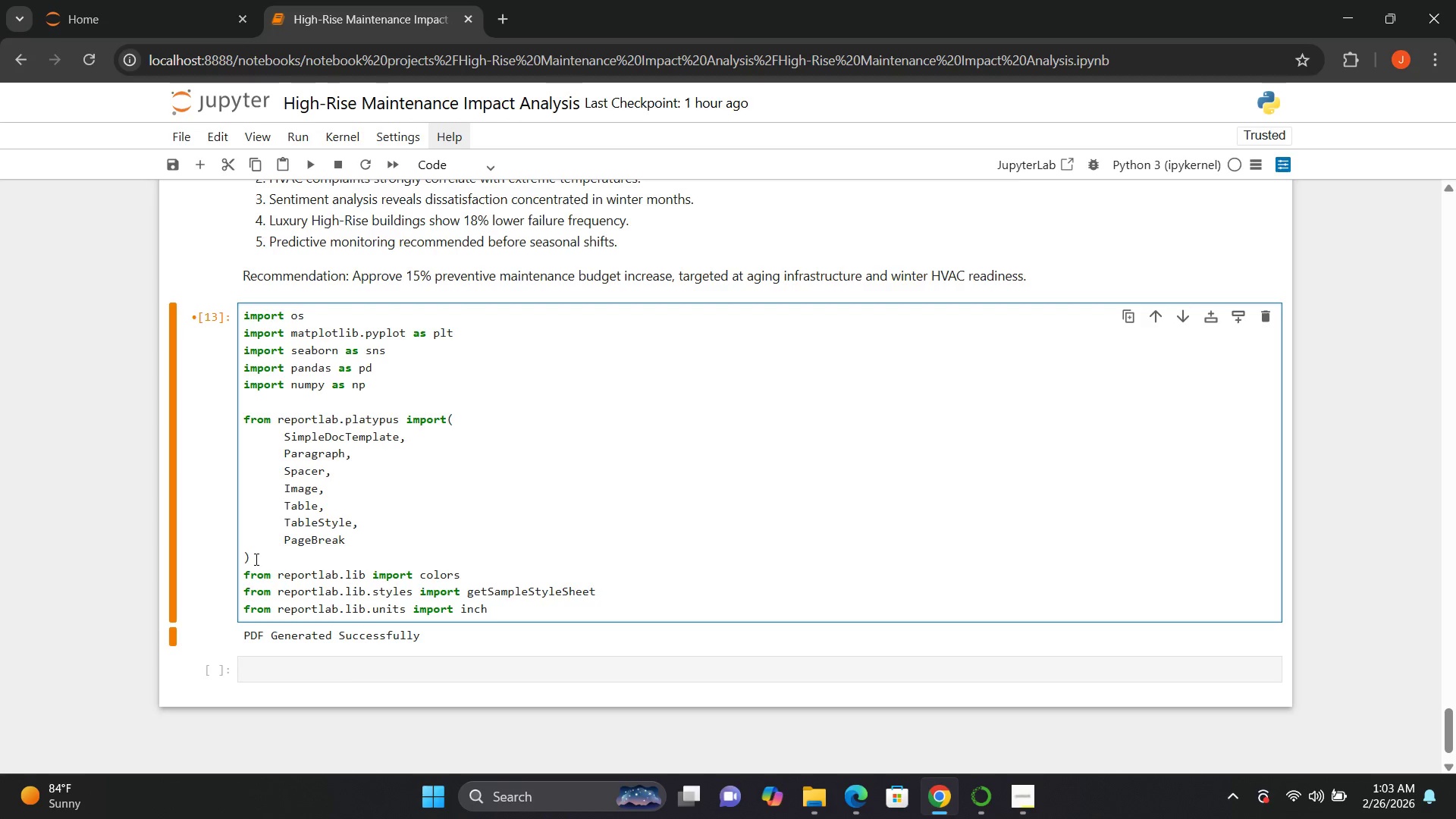 
key(Enter)
 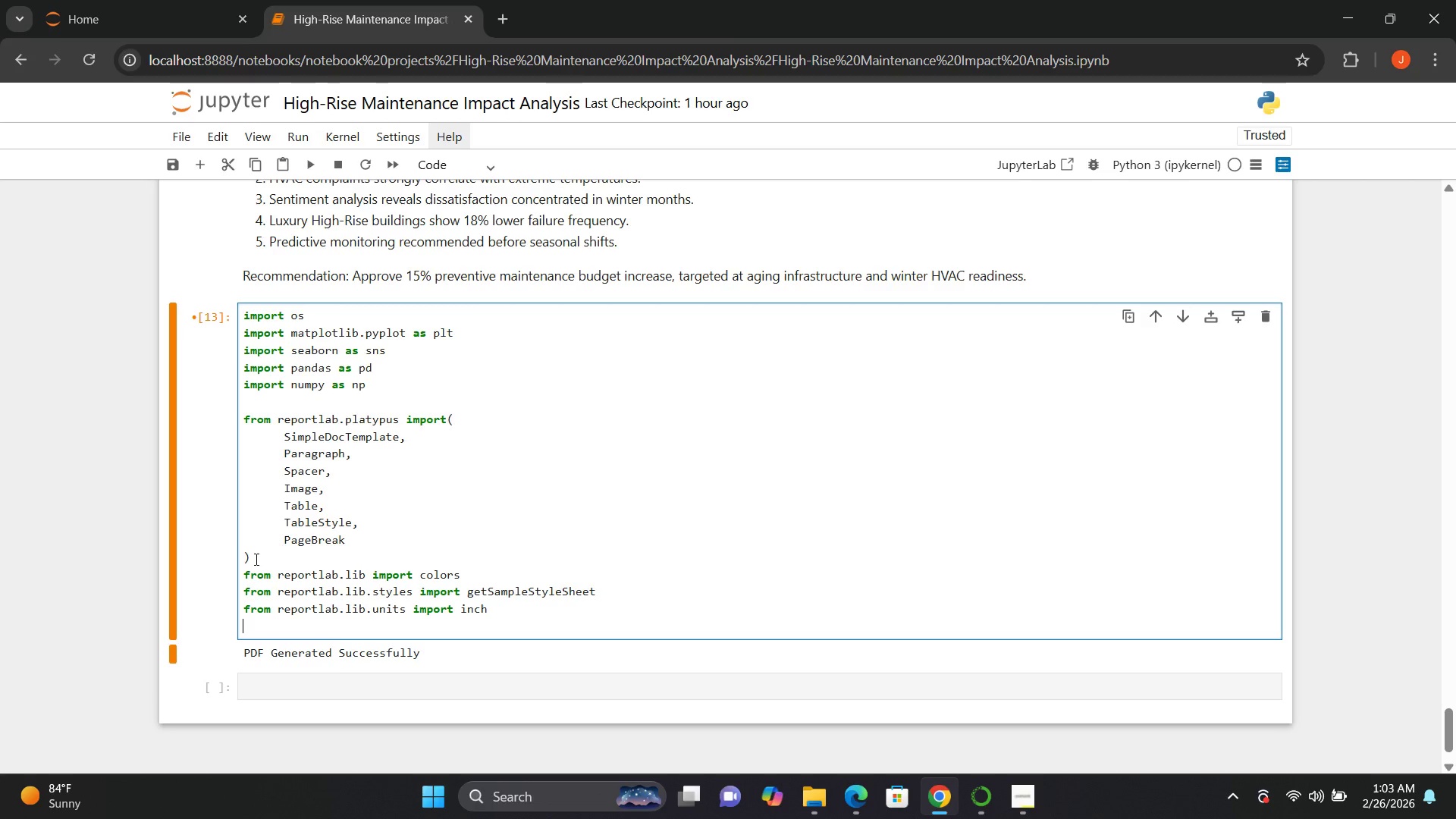 
type(from reo)
key(Backspace)
type(portlab.lib.pagesizes import letter)
 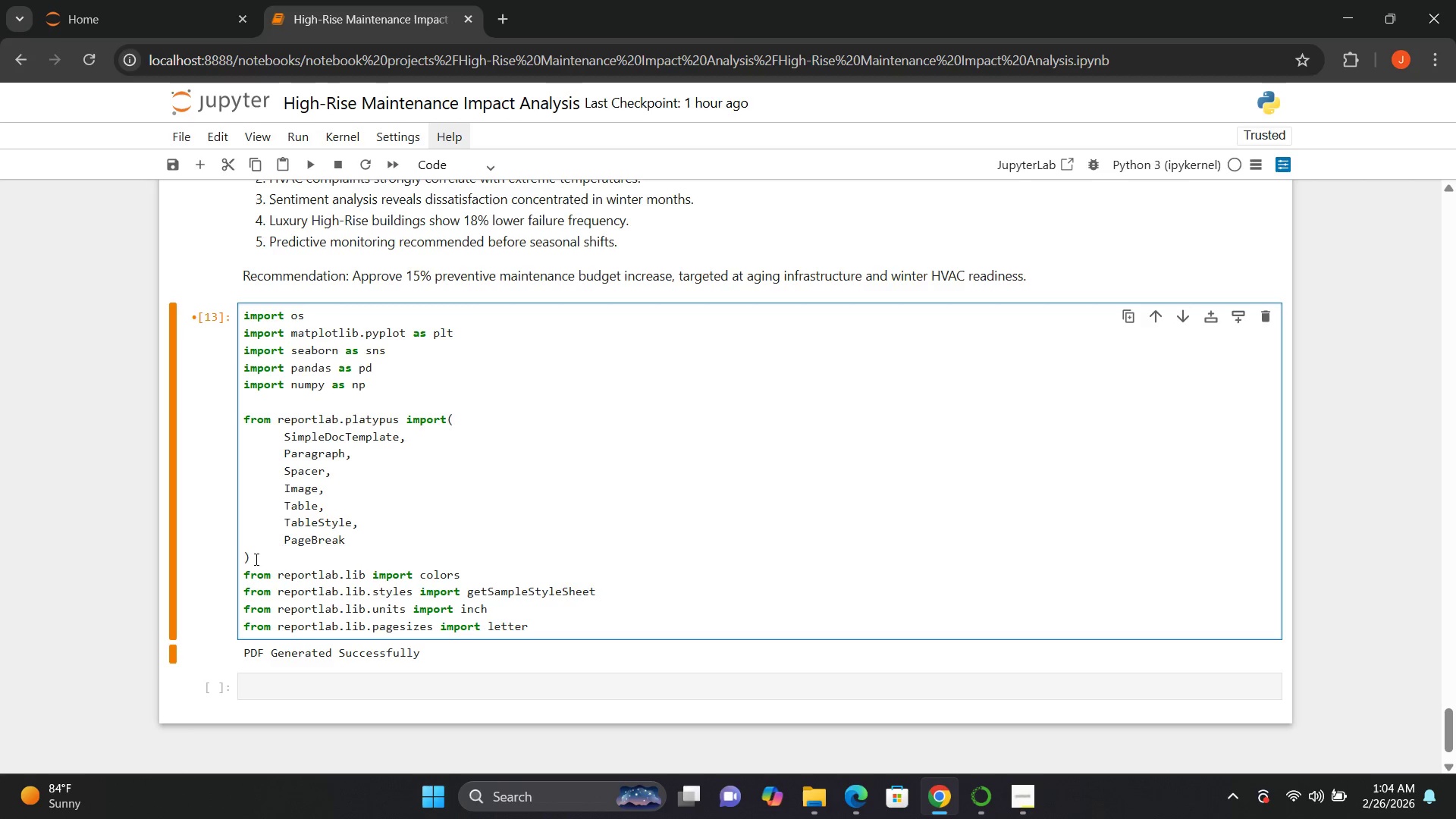 
key(Enter)
 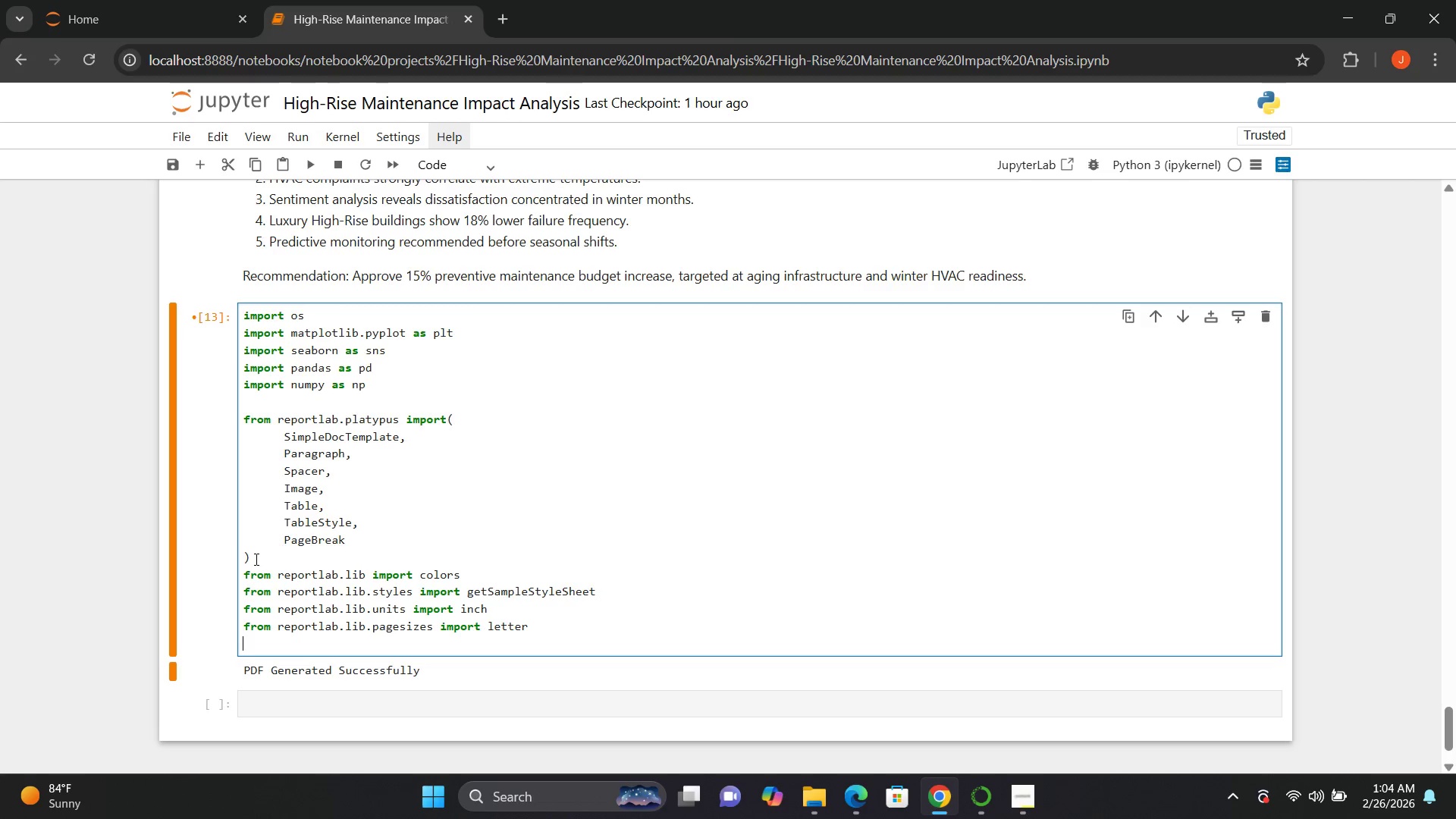 
key(Enter)
 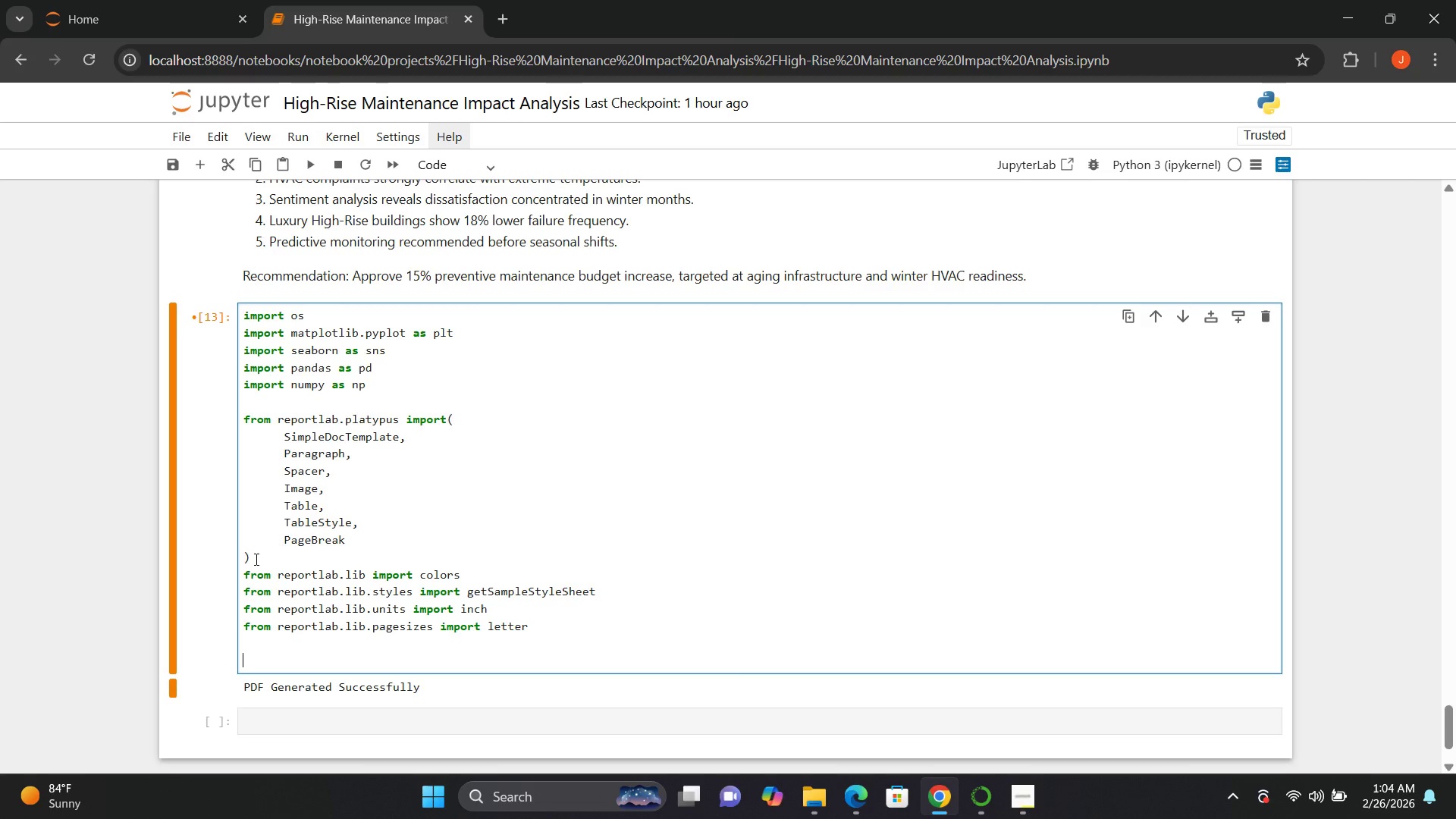 
type(# Ensure date column is datetime)
 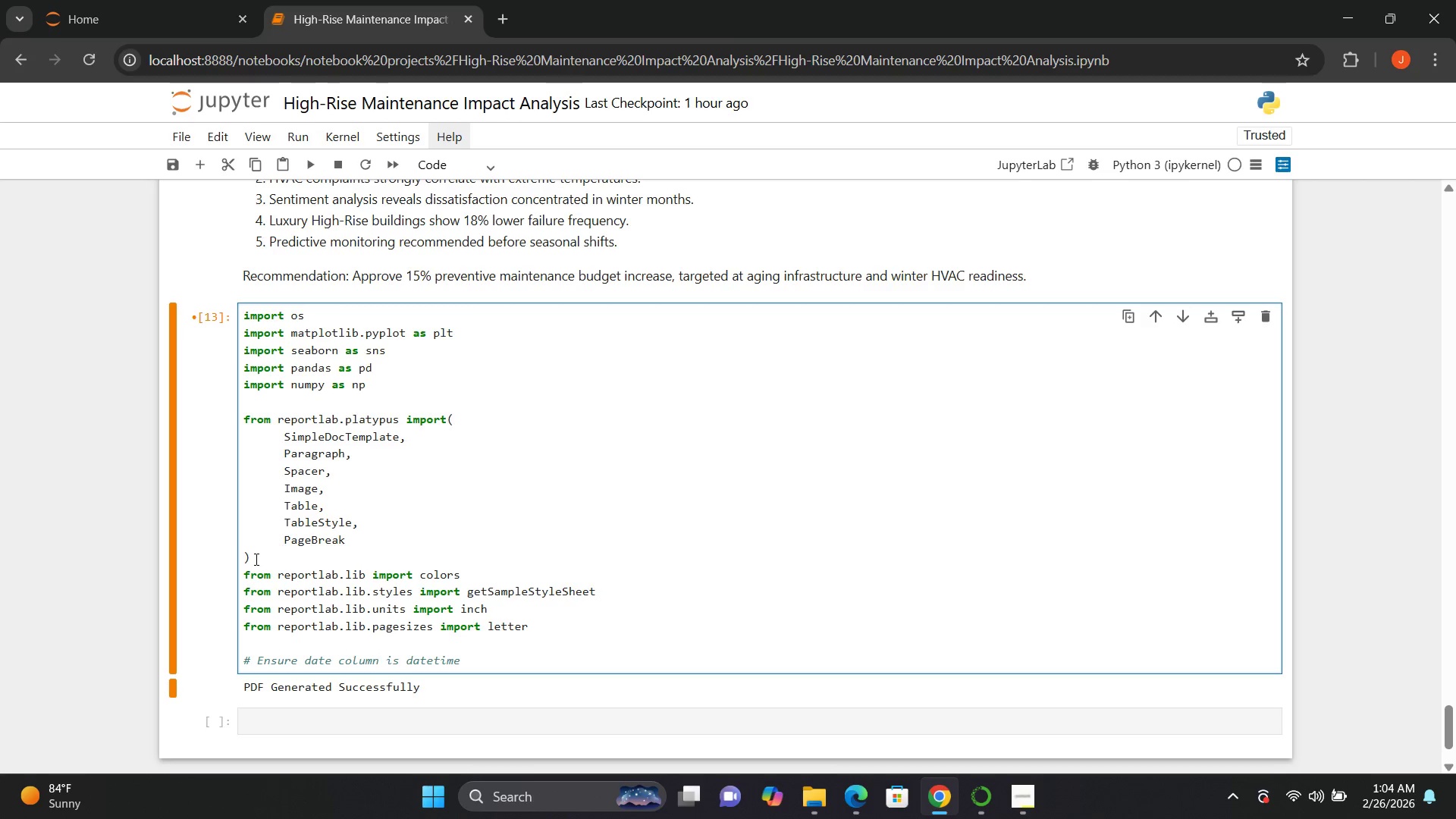 
key(Enter)
 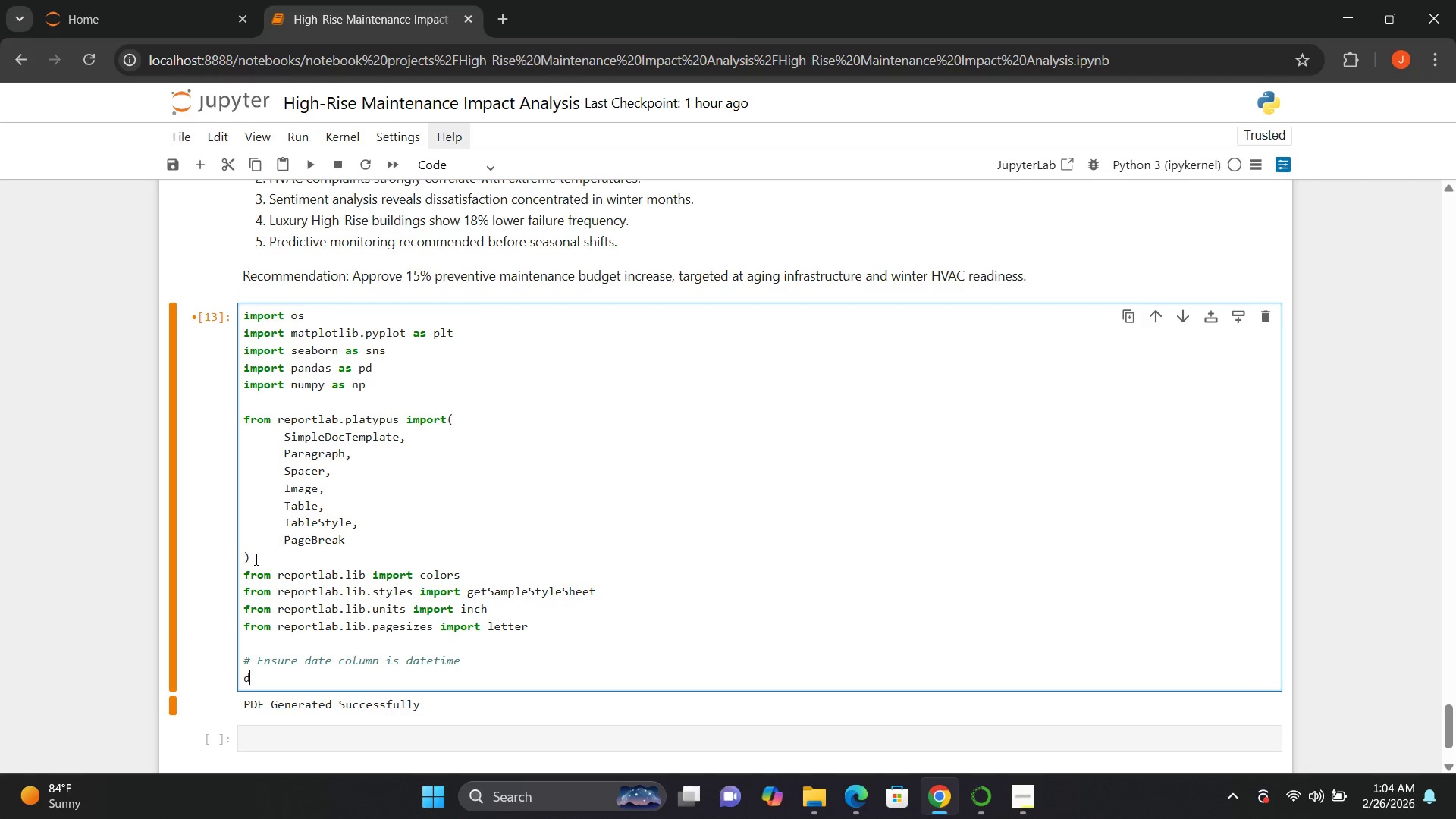 
type(df[])
 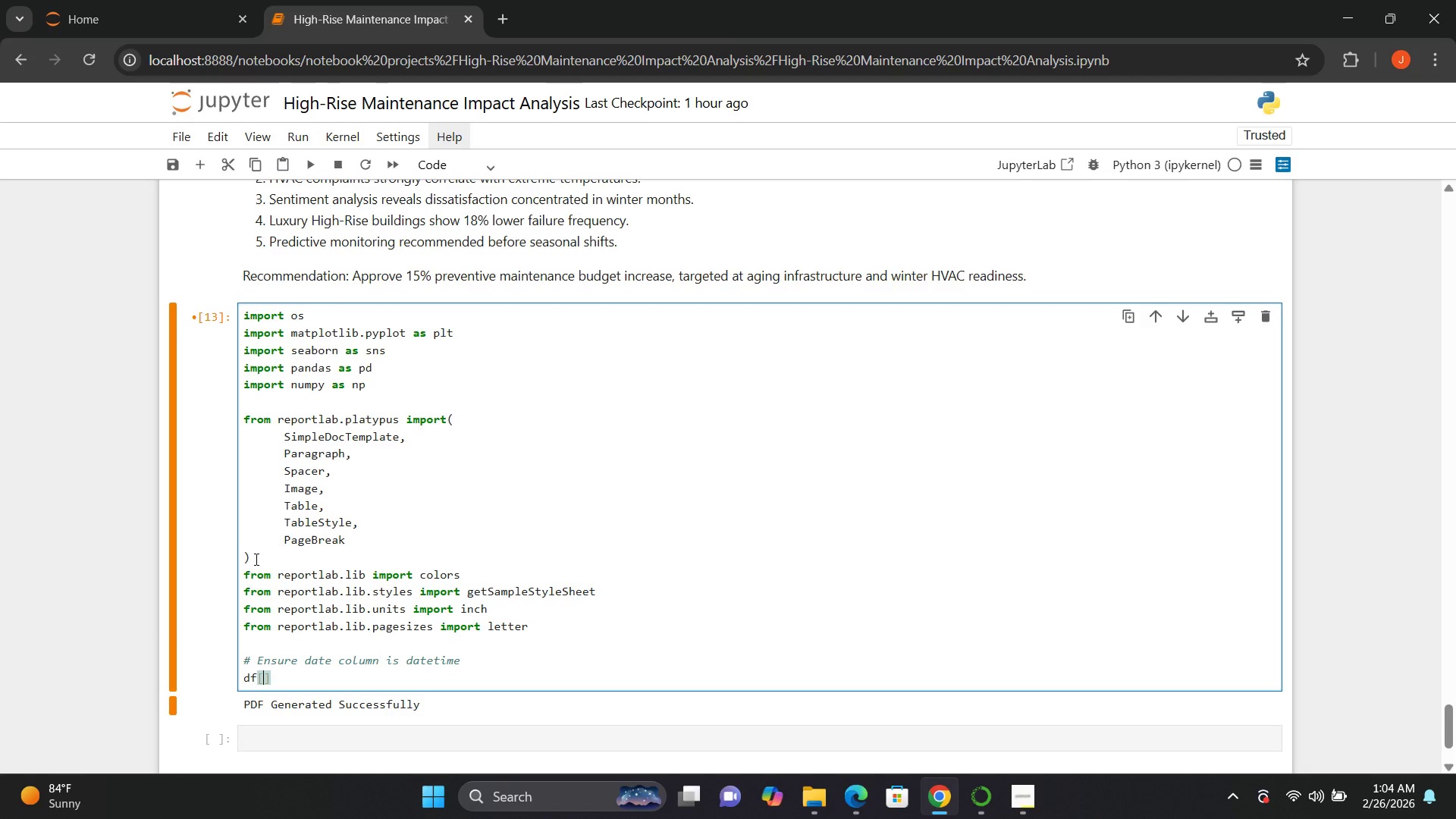 
key(ArrowLeft)
 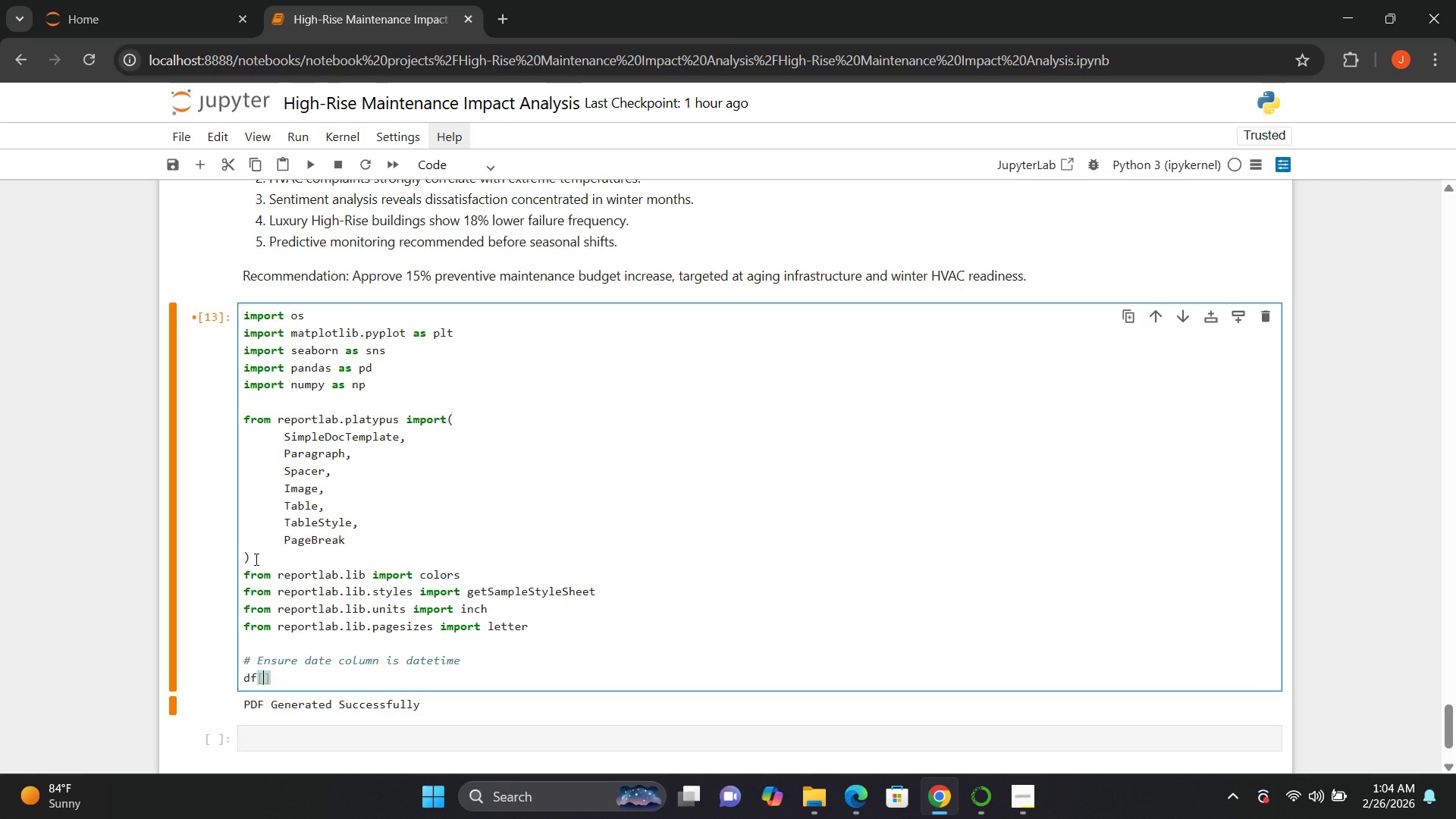 
key(Shift+Quote)
 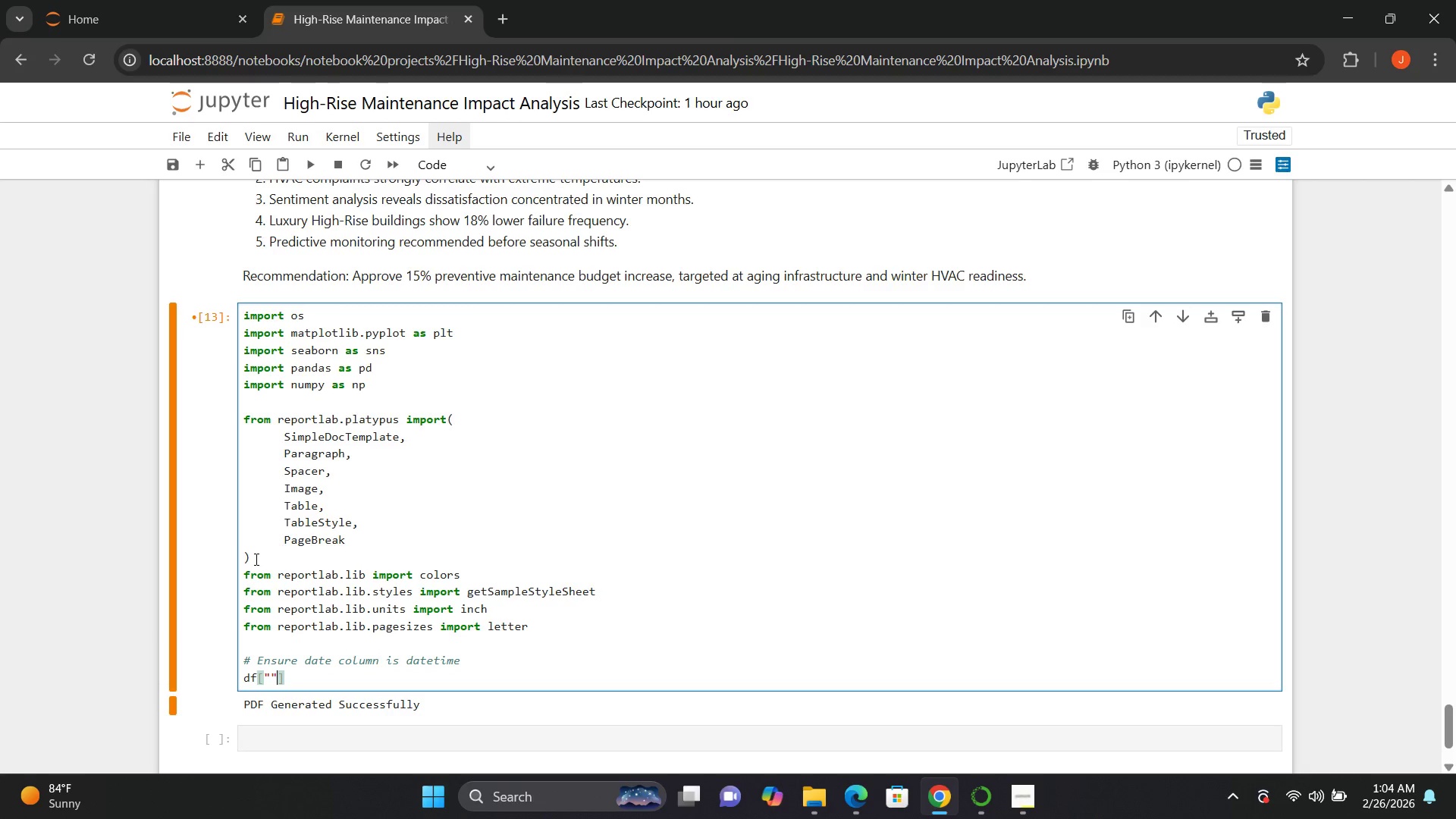 
key(Shift+Quote)
 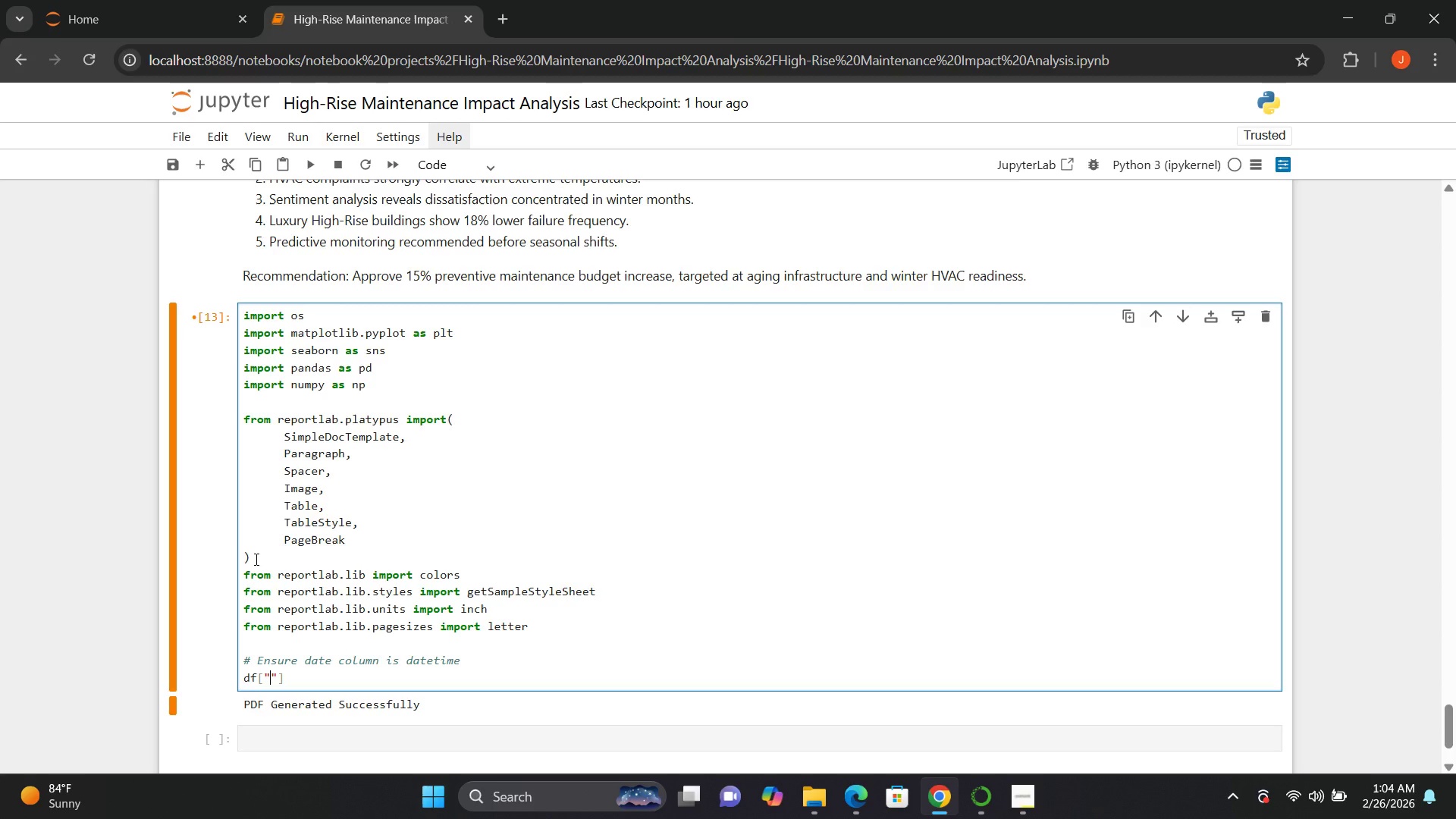 
key(ArrowLeft)
 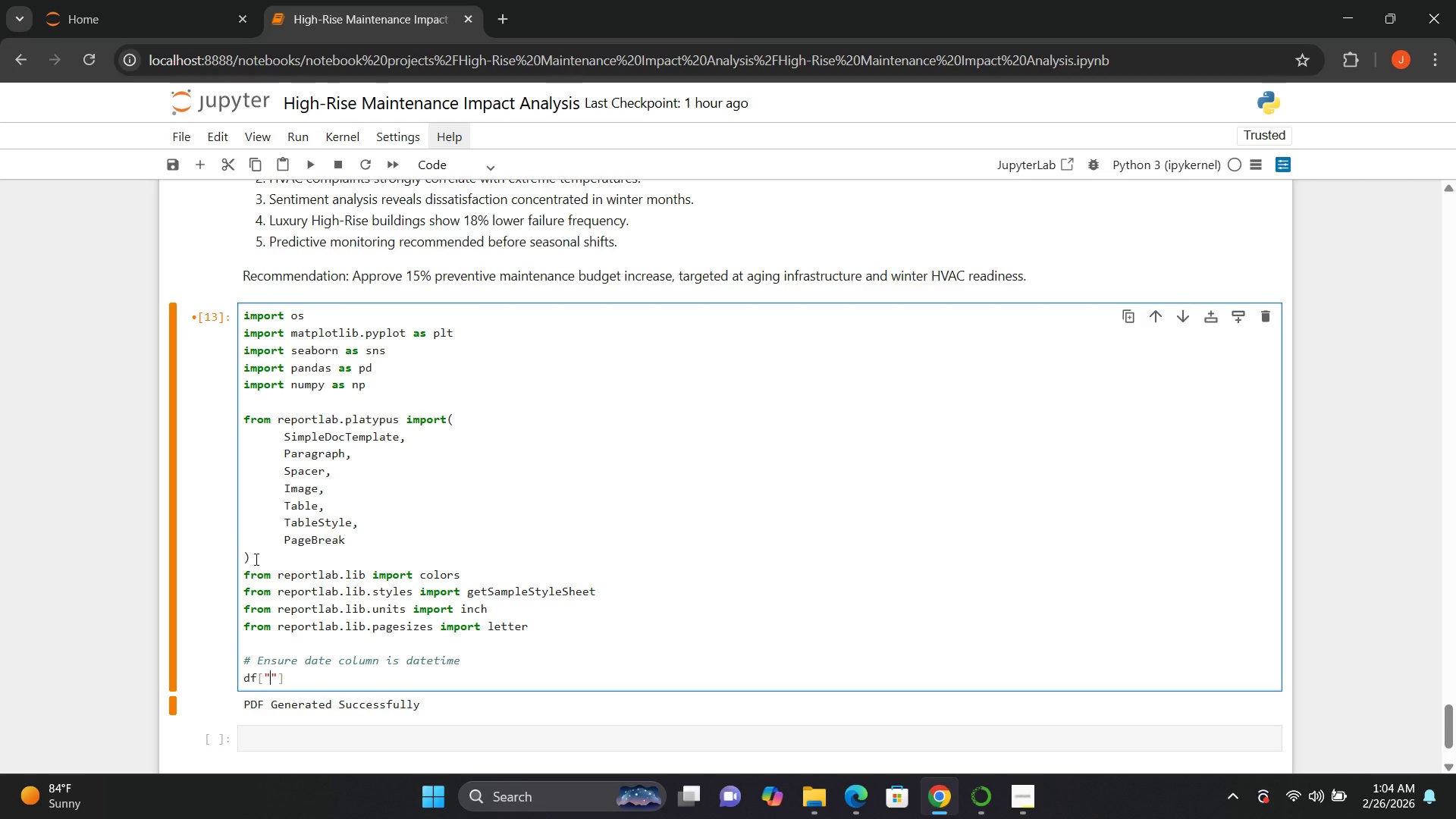 
type(complaint_date)
 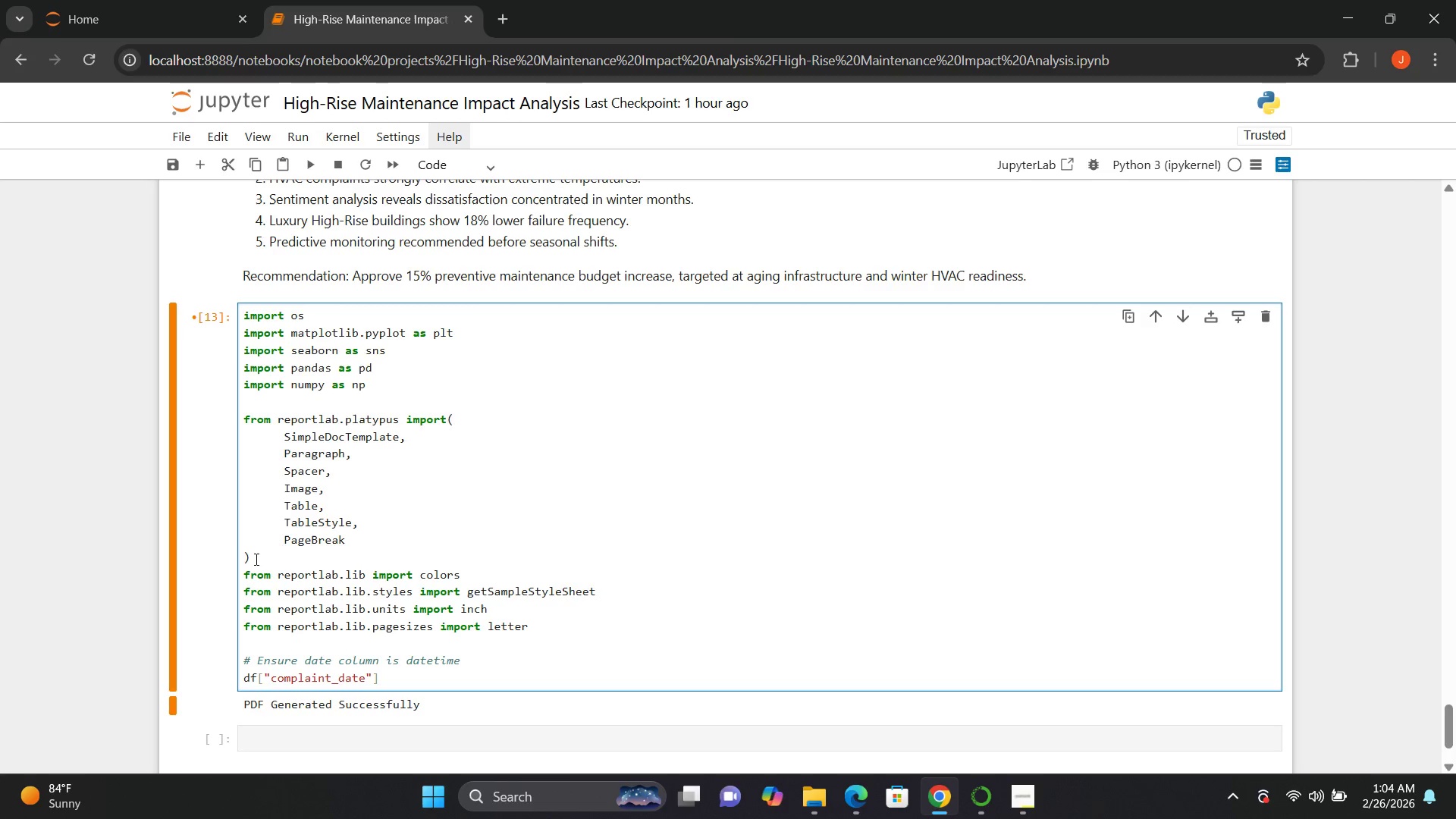 
key(ArrowRight)
 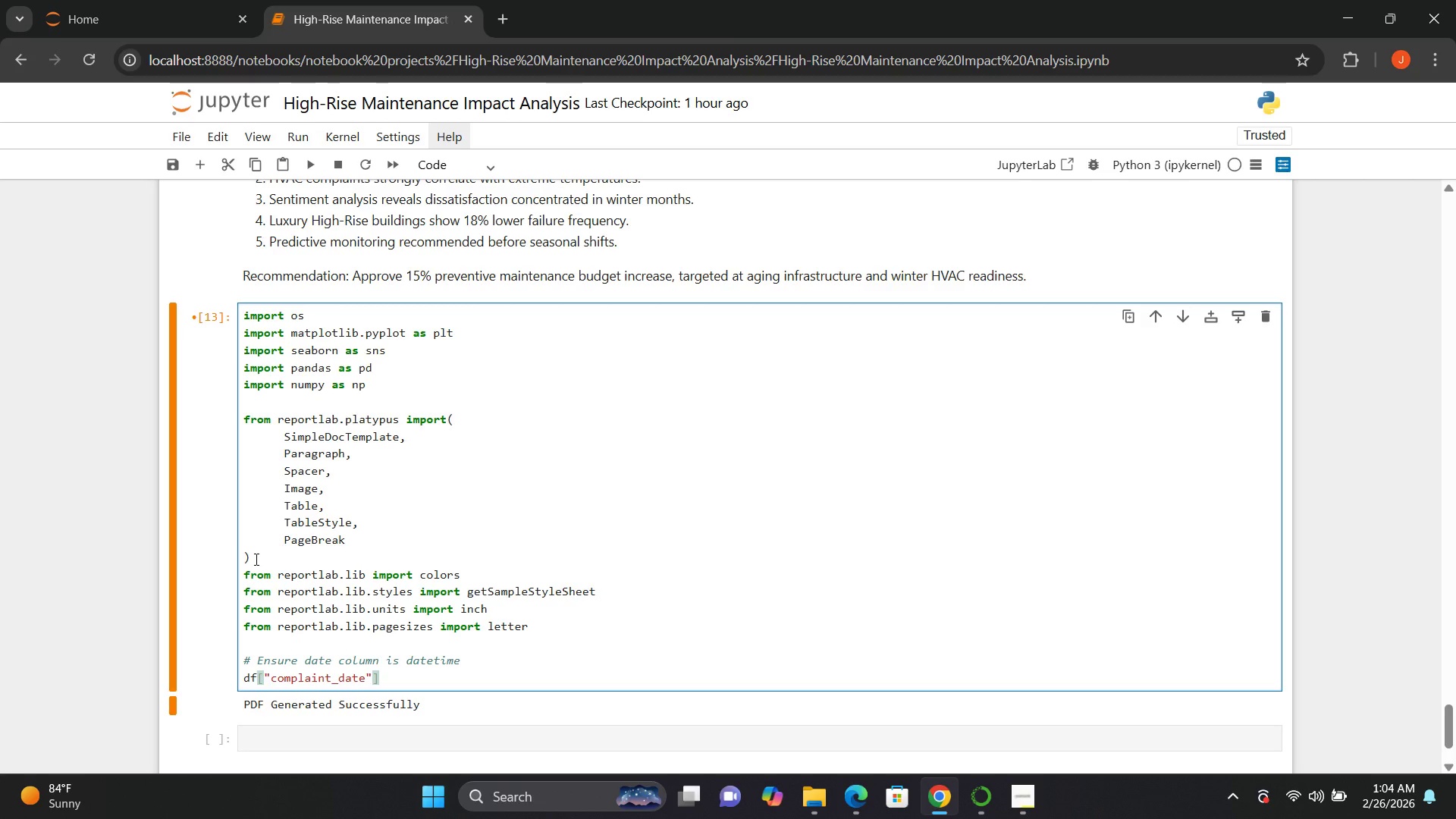 
key(ArrowRight)
 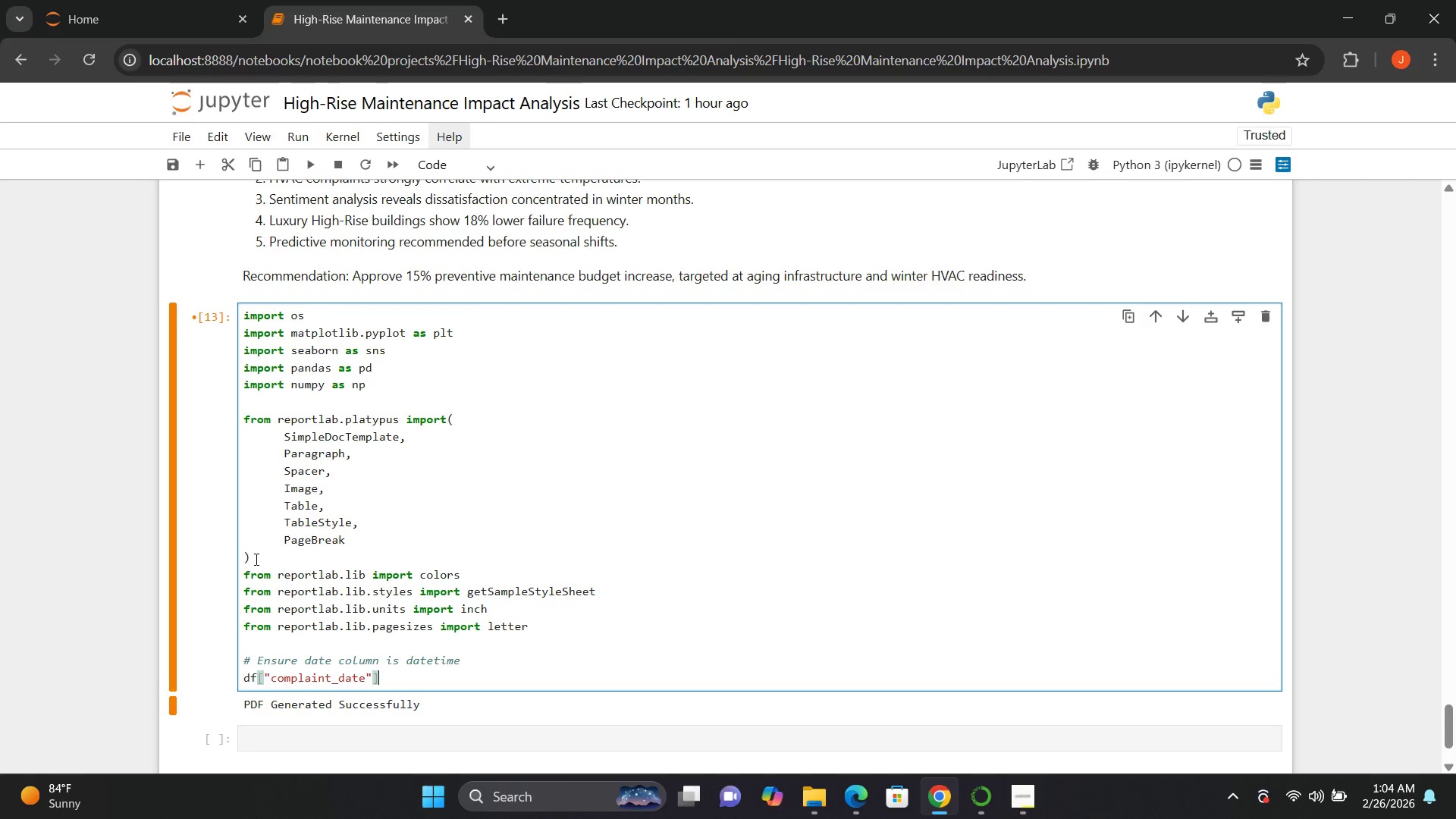 
type( = pd.to_datetime())
 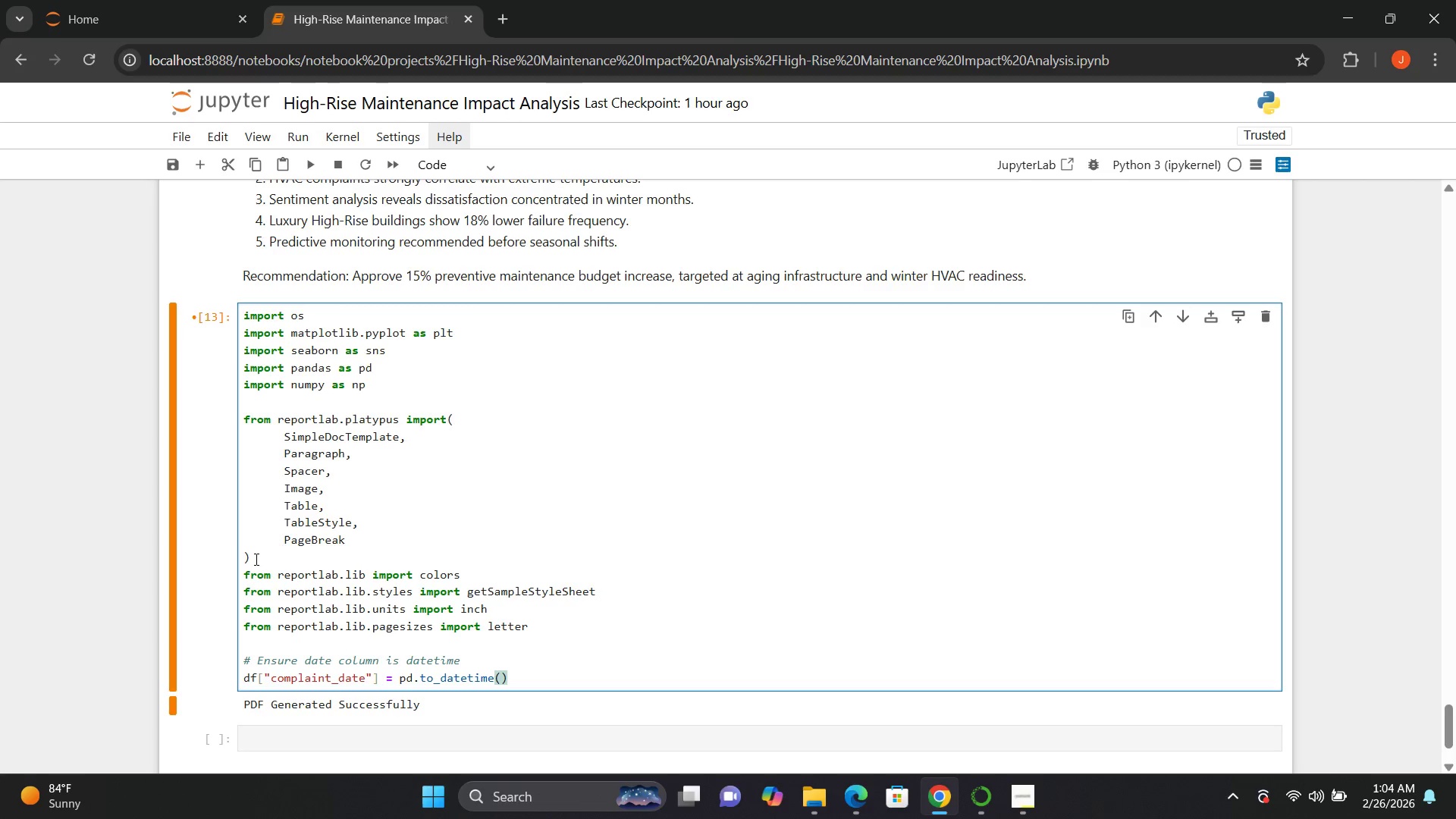 
key(ArrowLeft)
 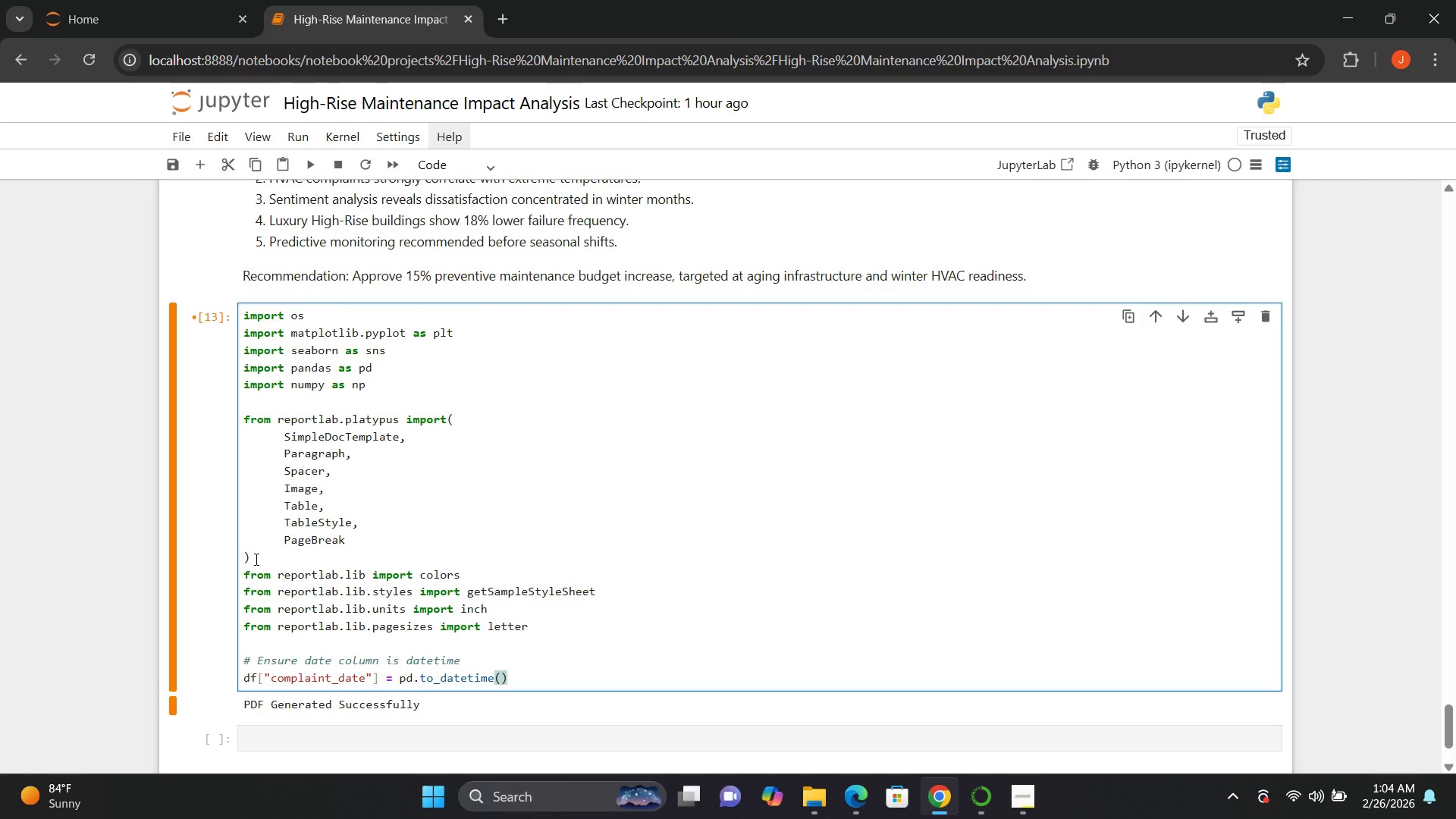 
type(df[])
 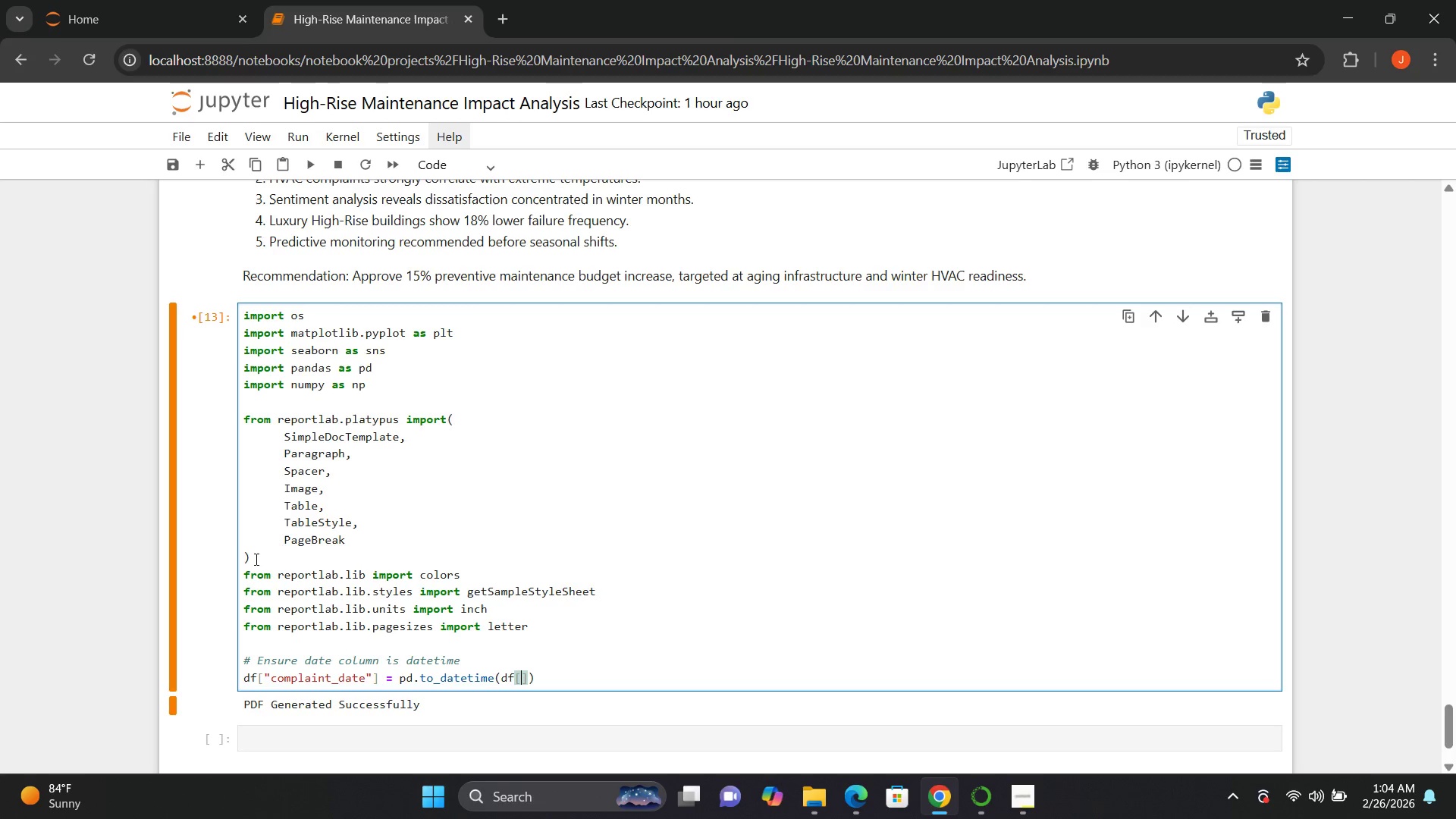 
key(ArrowLeft)
 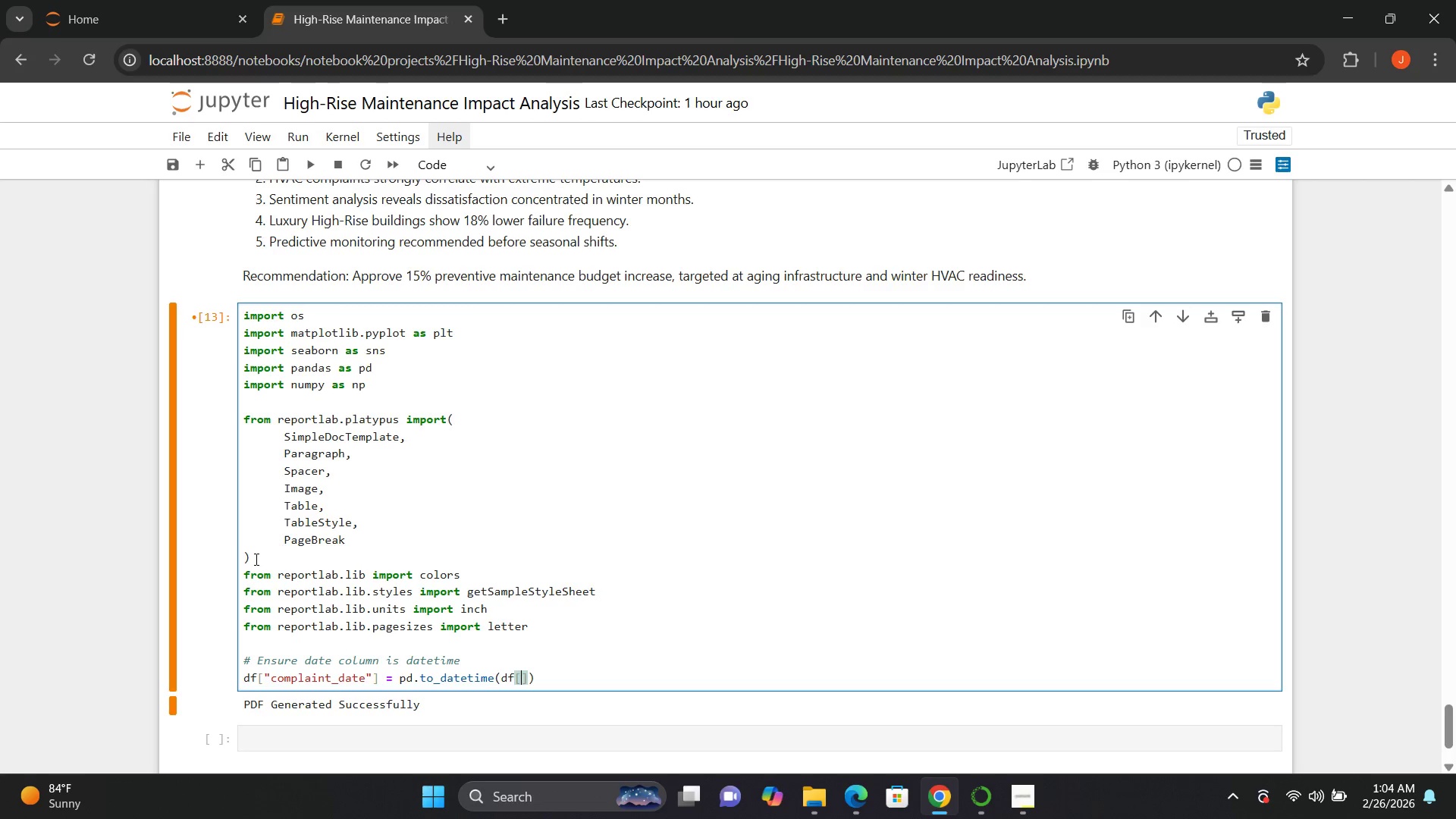 
key(Shift+Quote)
 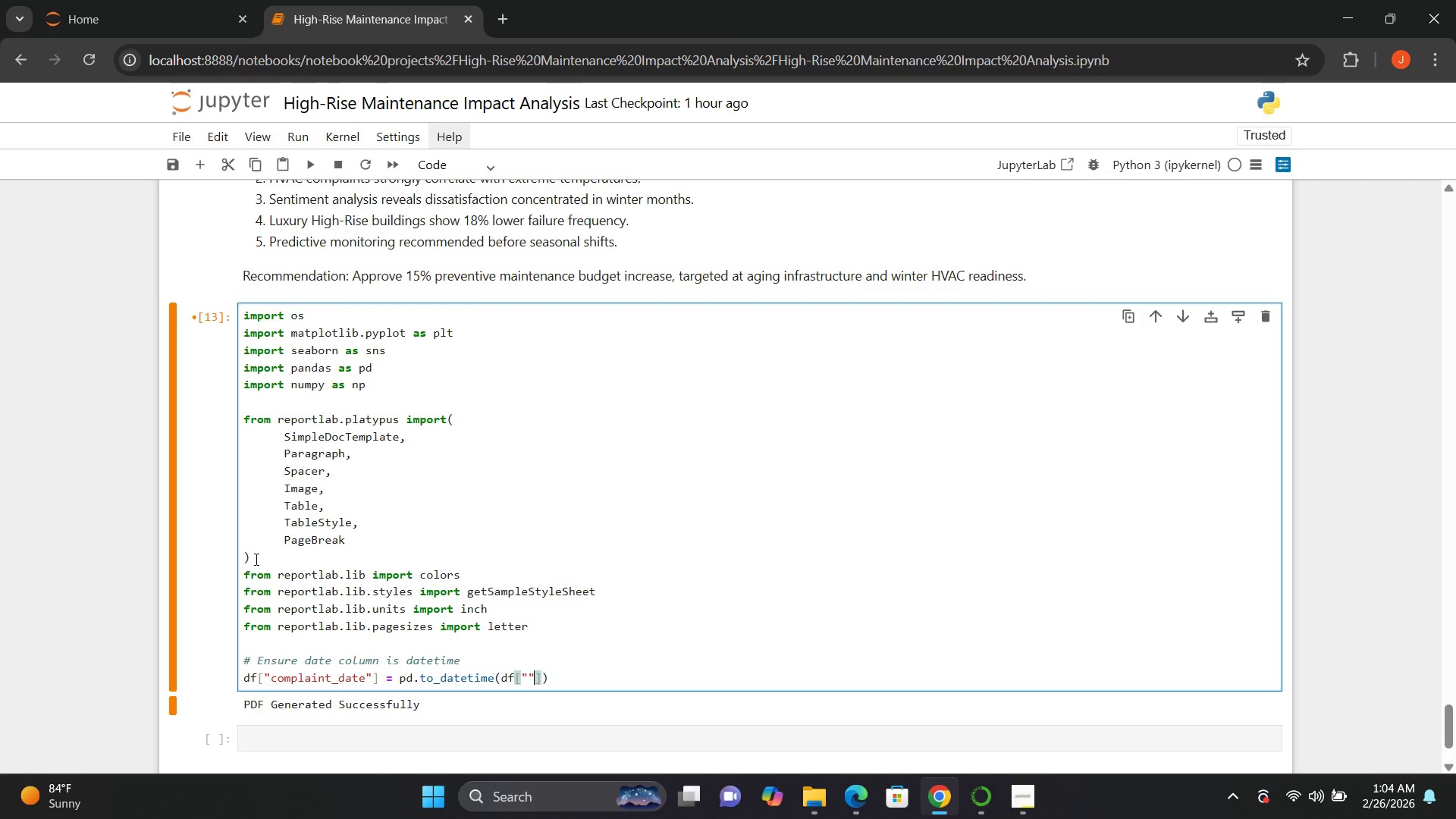 
key(Shift+Quote)
 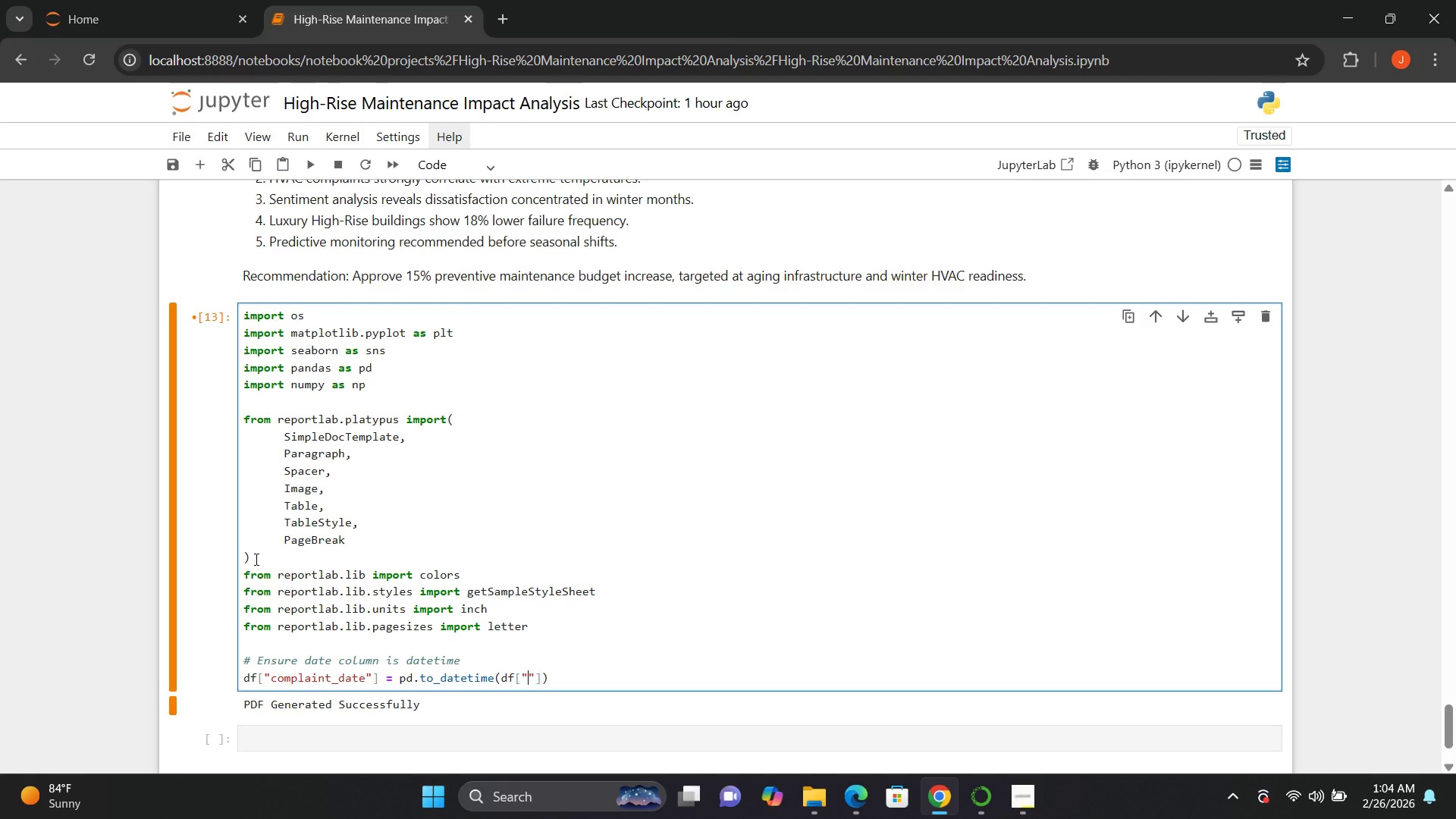 
key(ArrowLeft)
 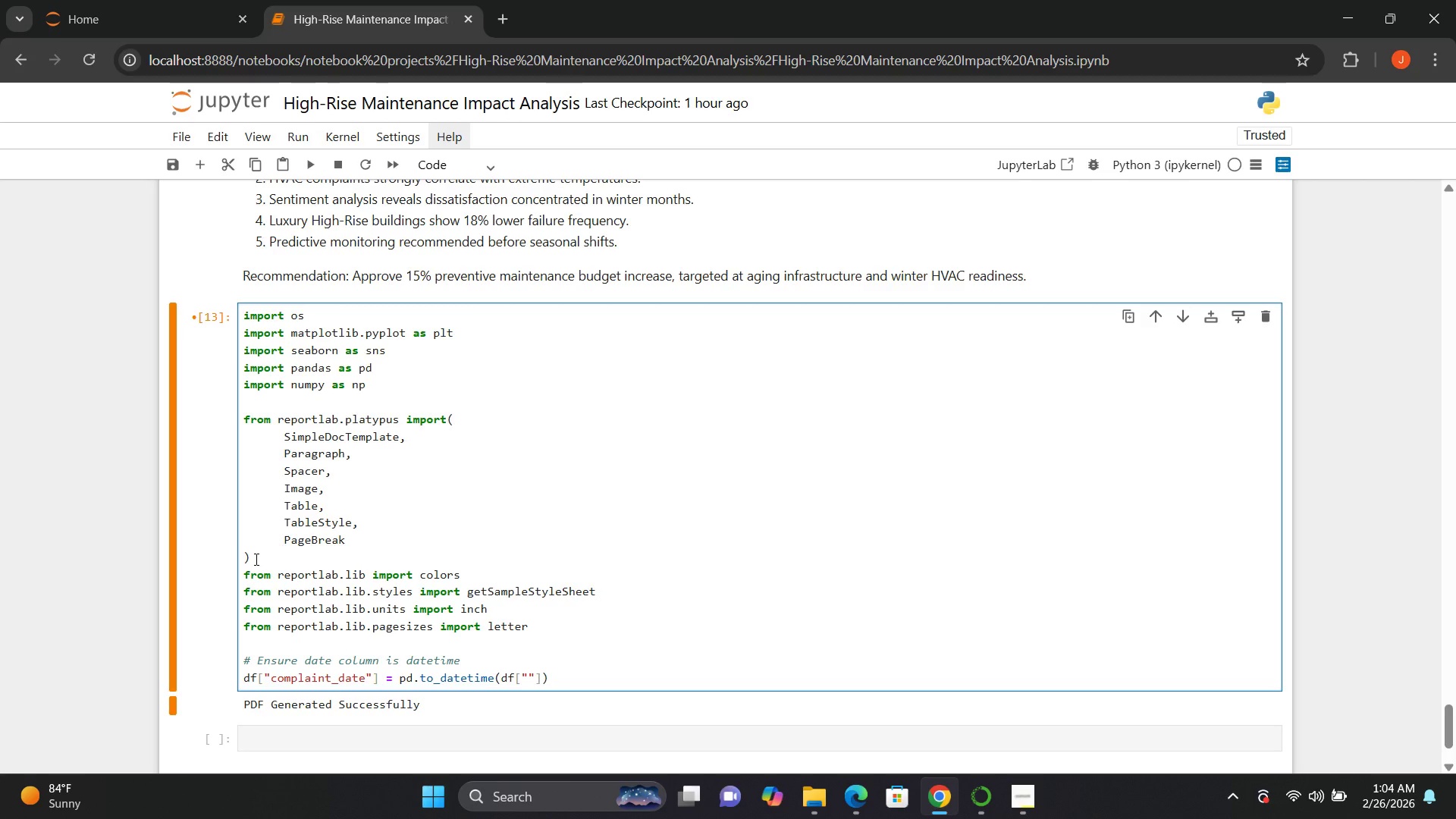 
type(complaint+)
key(Backspace)
type(_date)
 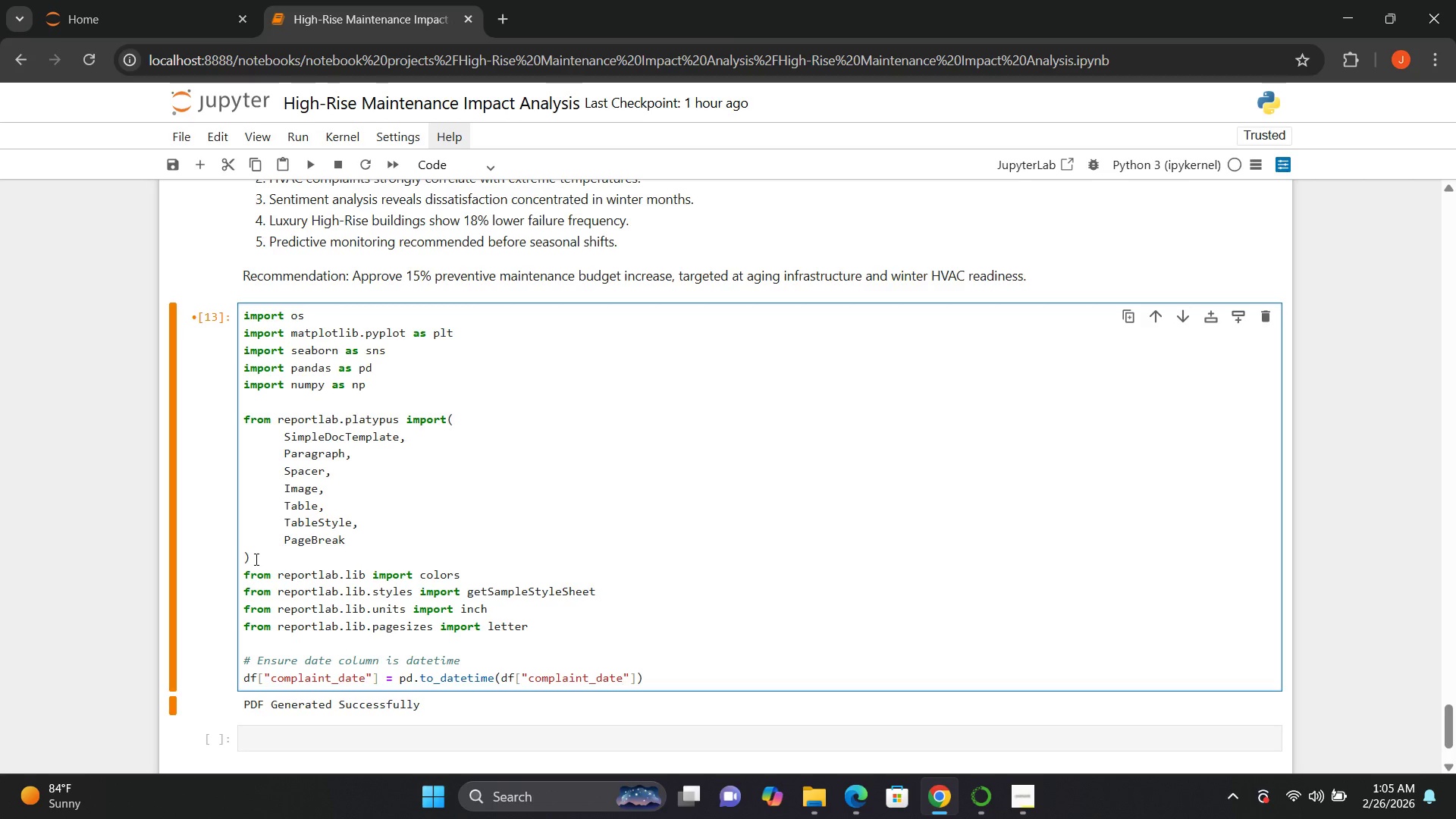 
key(ArrowRight)
 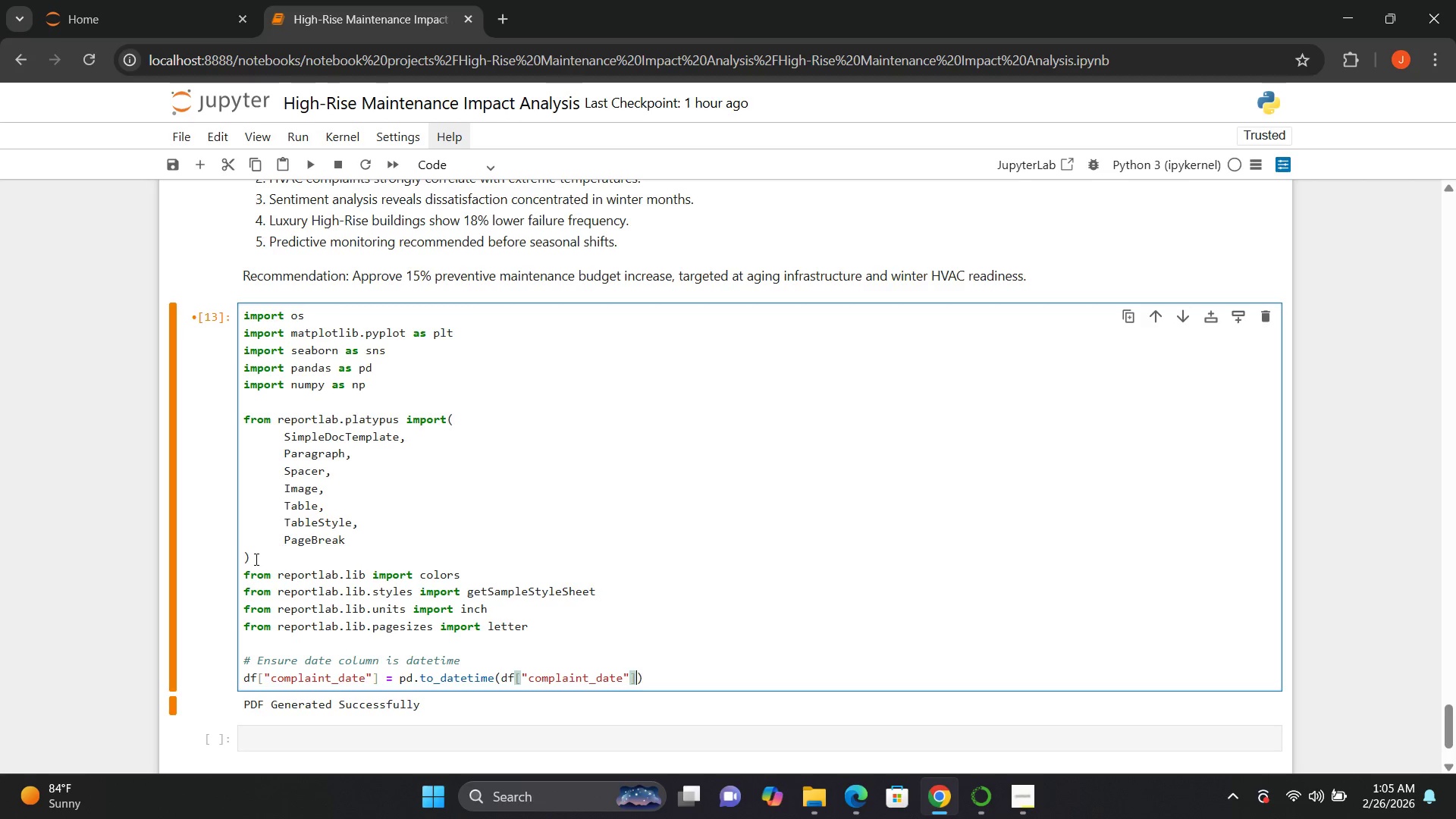 
key(ArrowRight)
 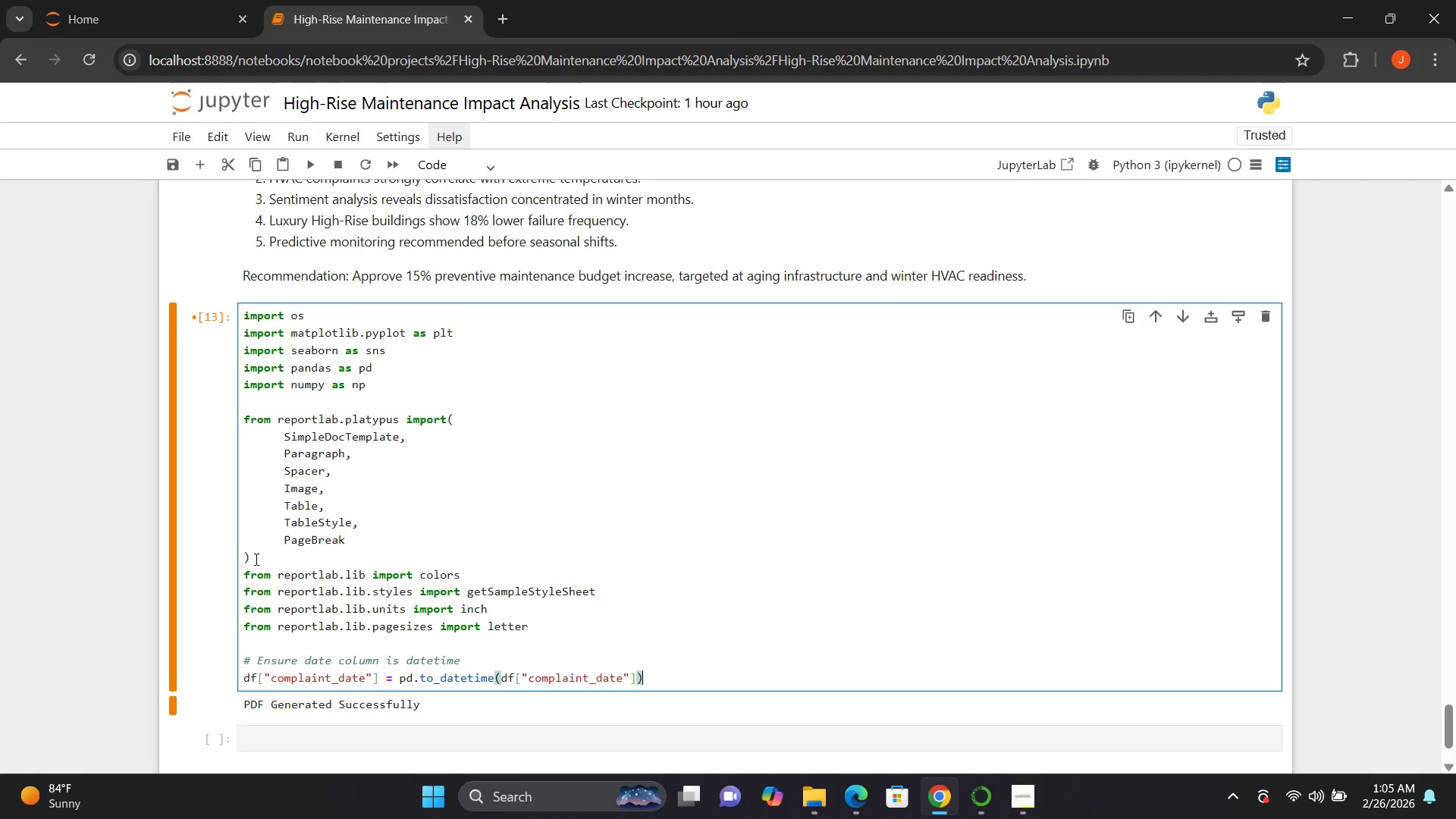 
key(ArrowRight)
 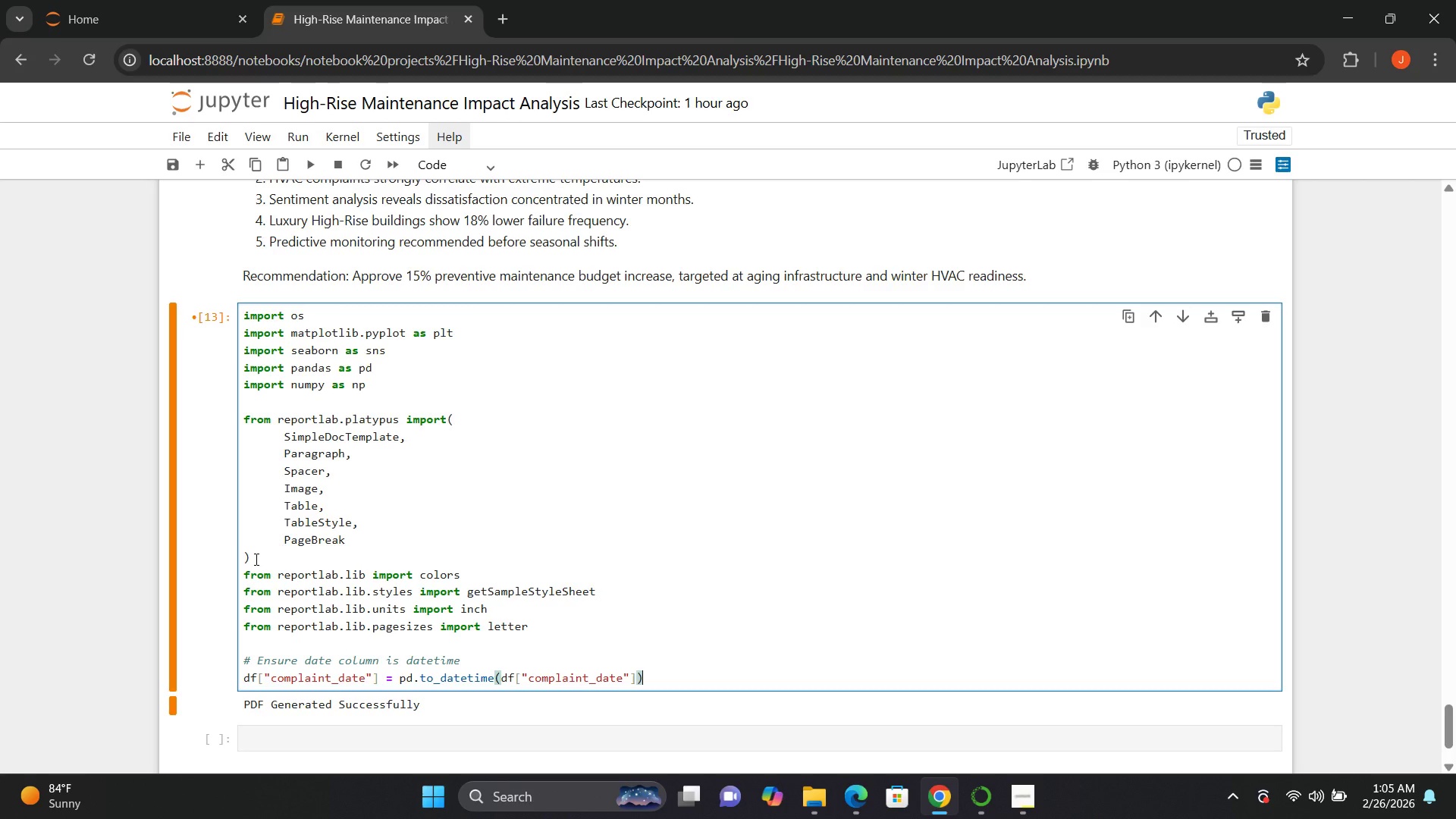 
key(ArrowRight)
 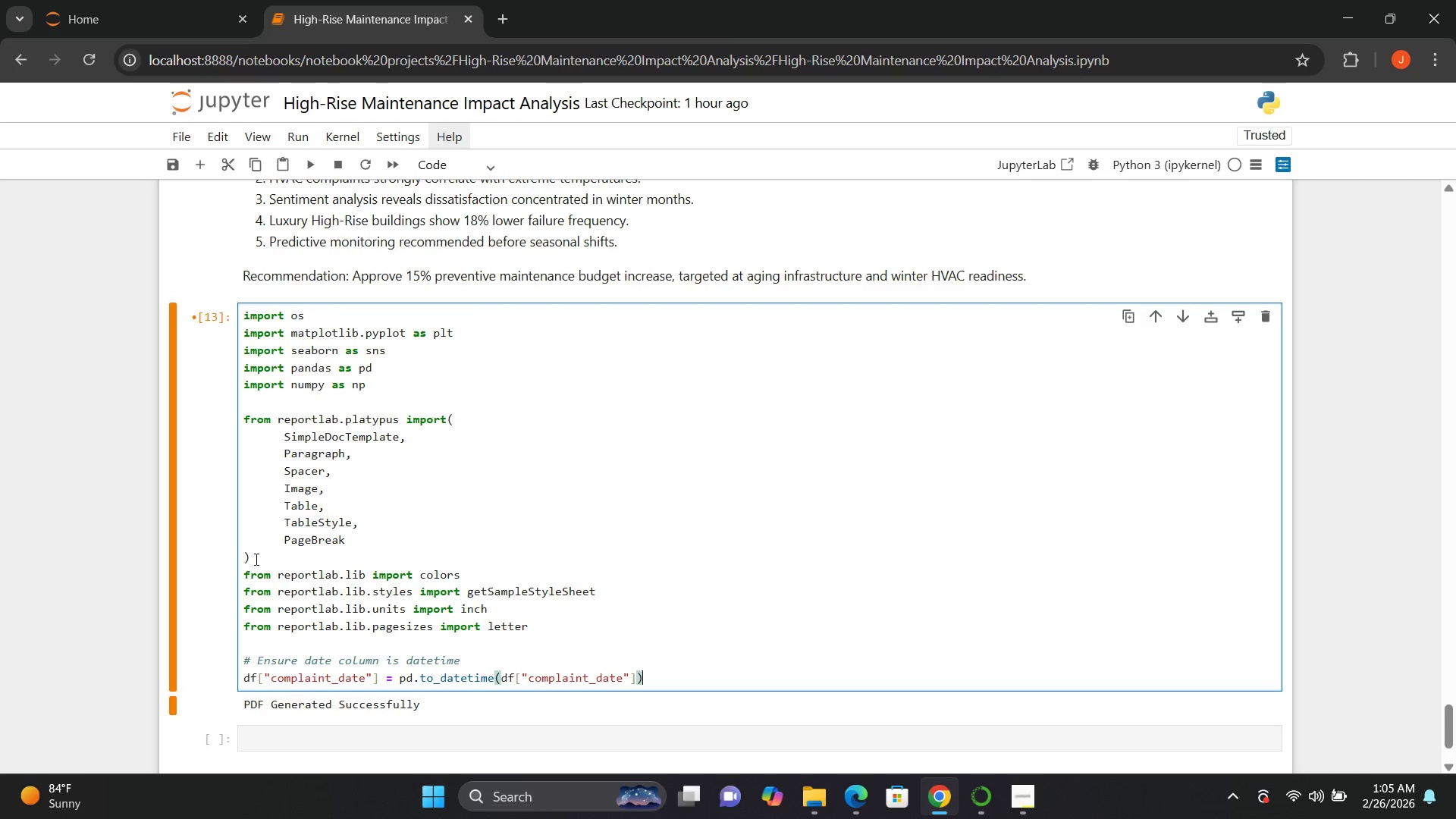 
key(Enter)
 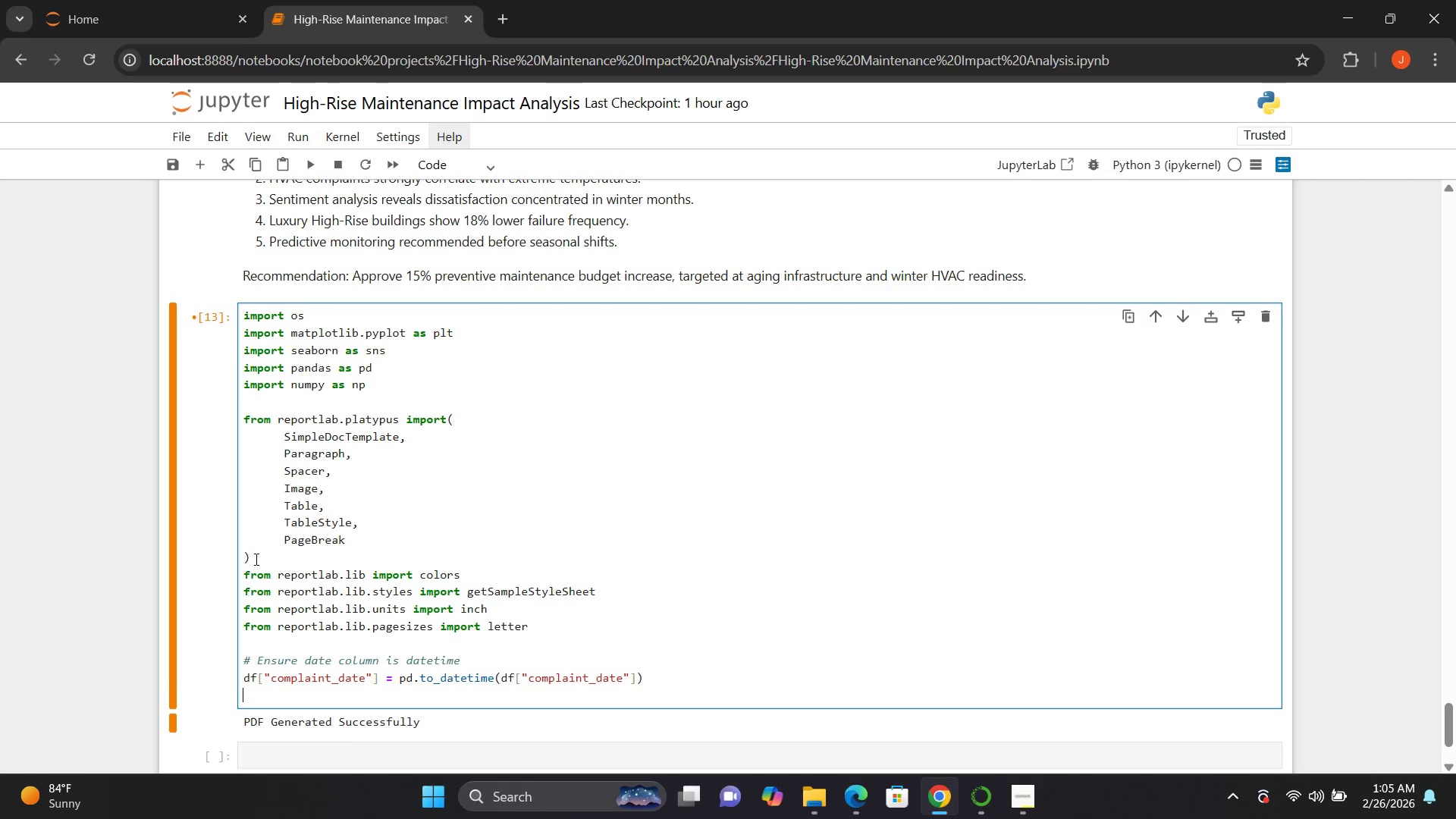 
key(Enter)
 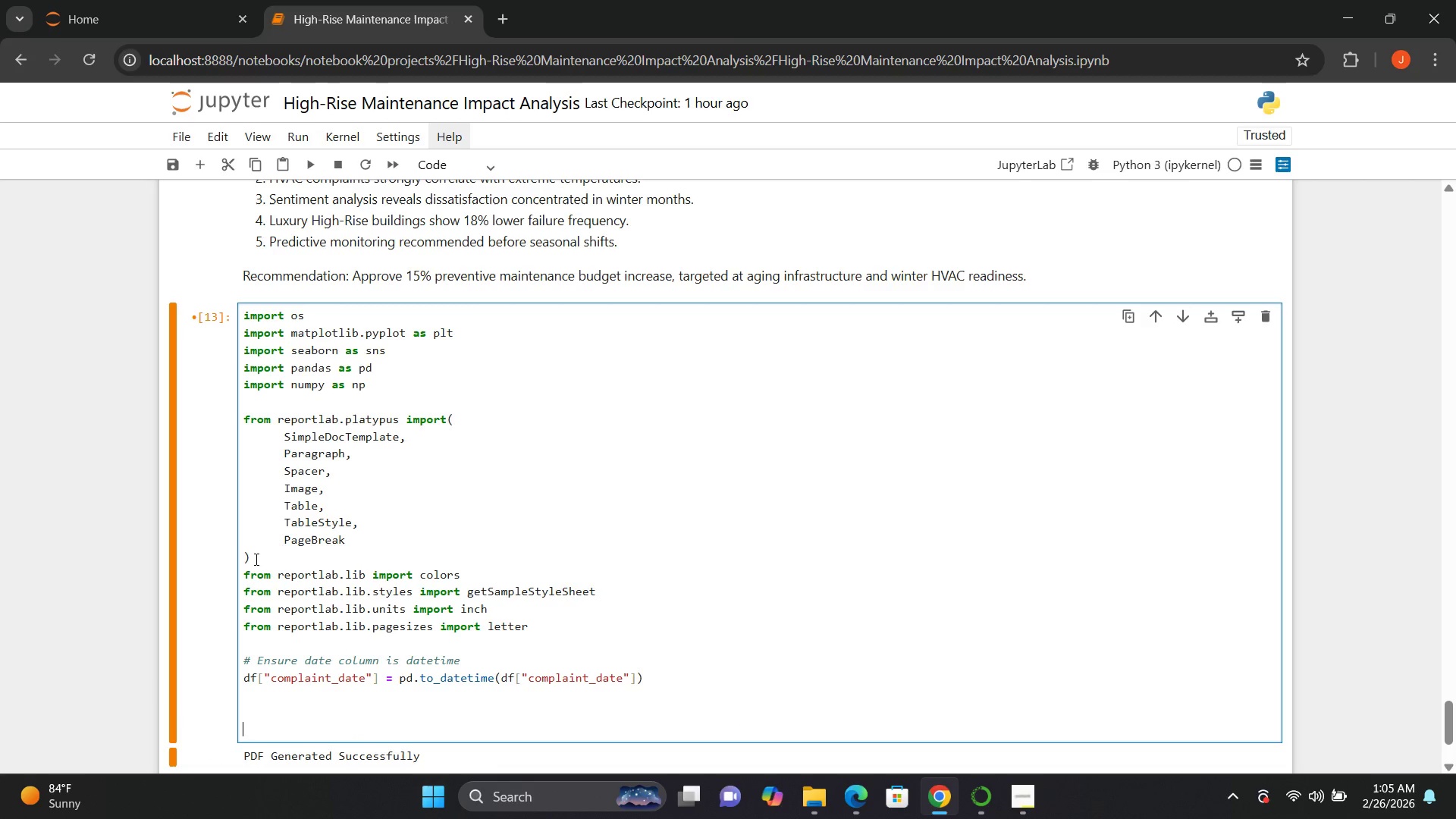 
key(Enter)
 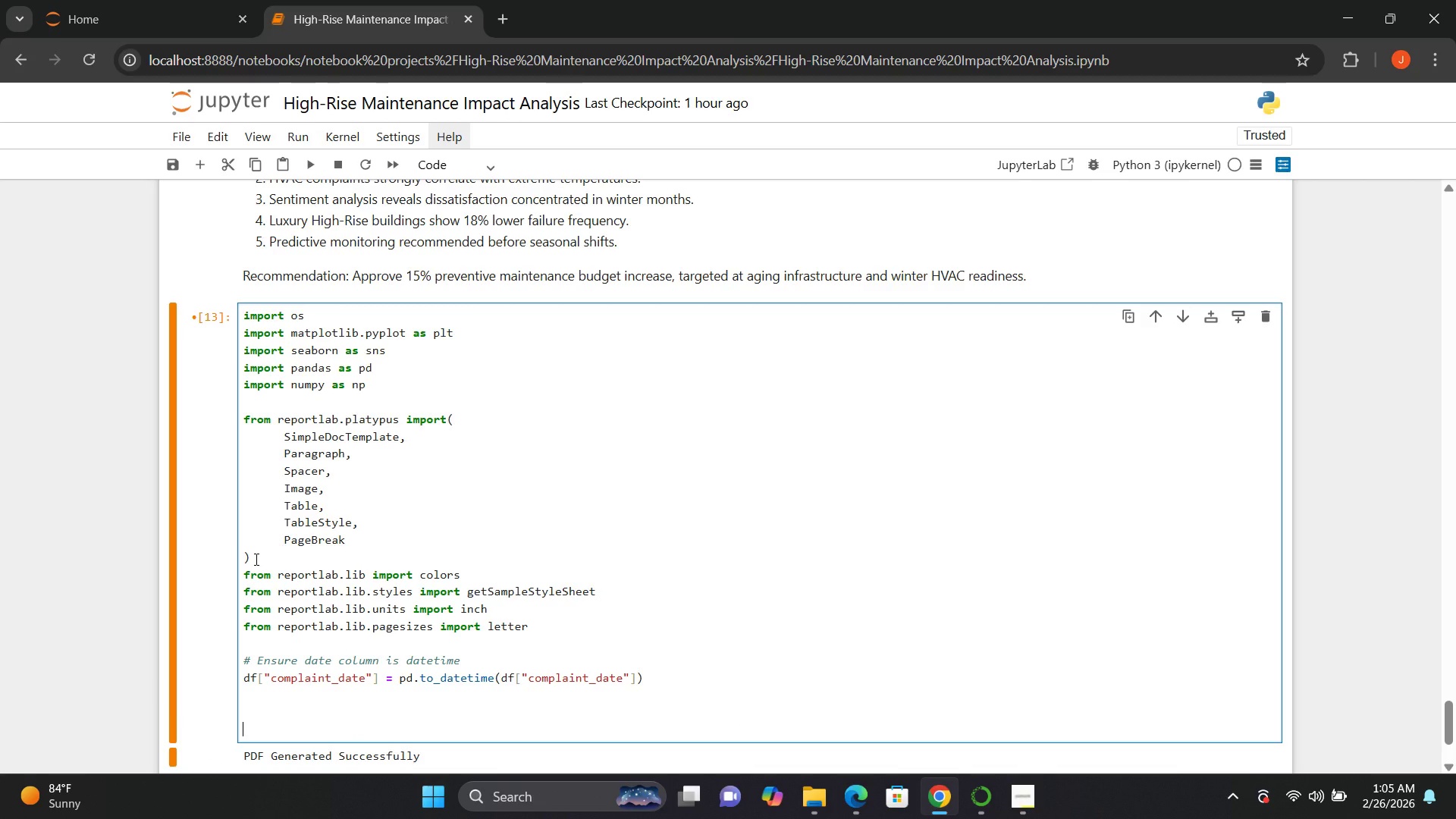 
type(# Create output directory for charts)
 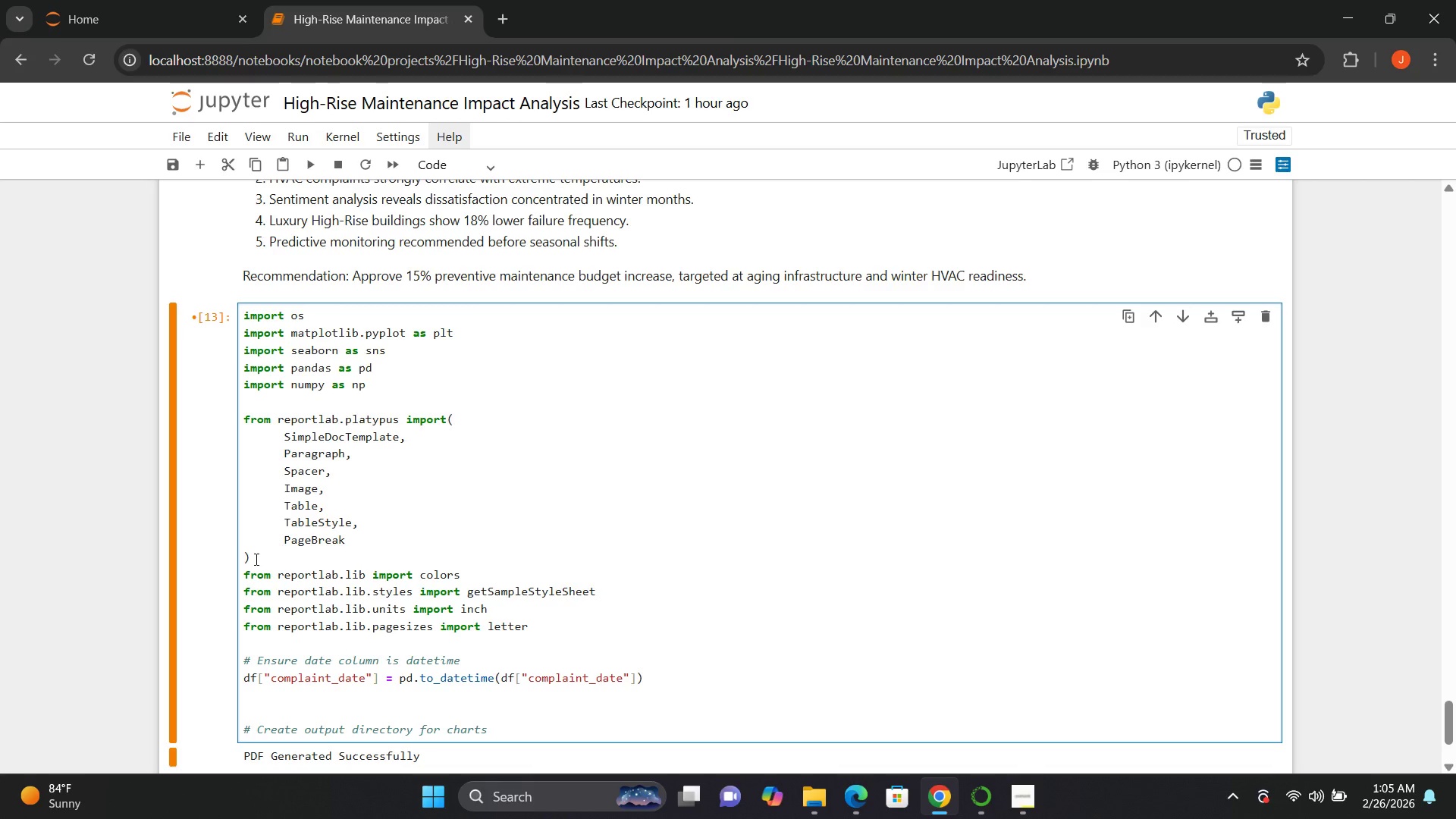 
key(Enter)
 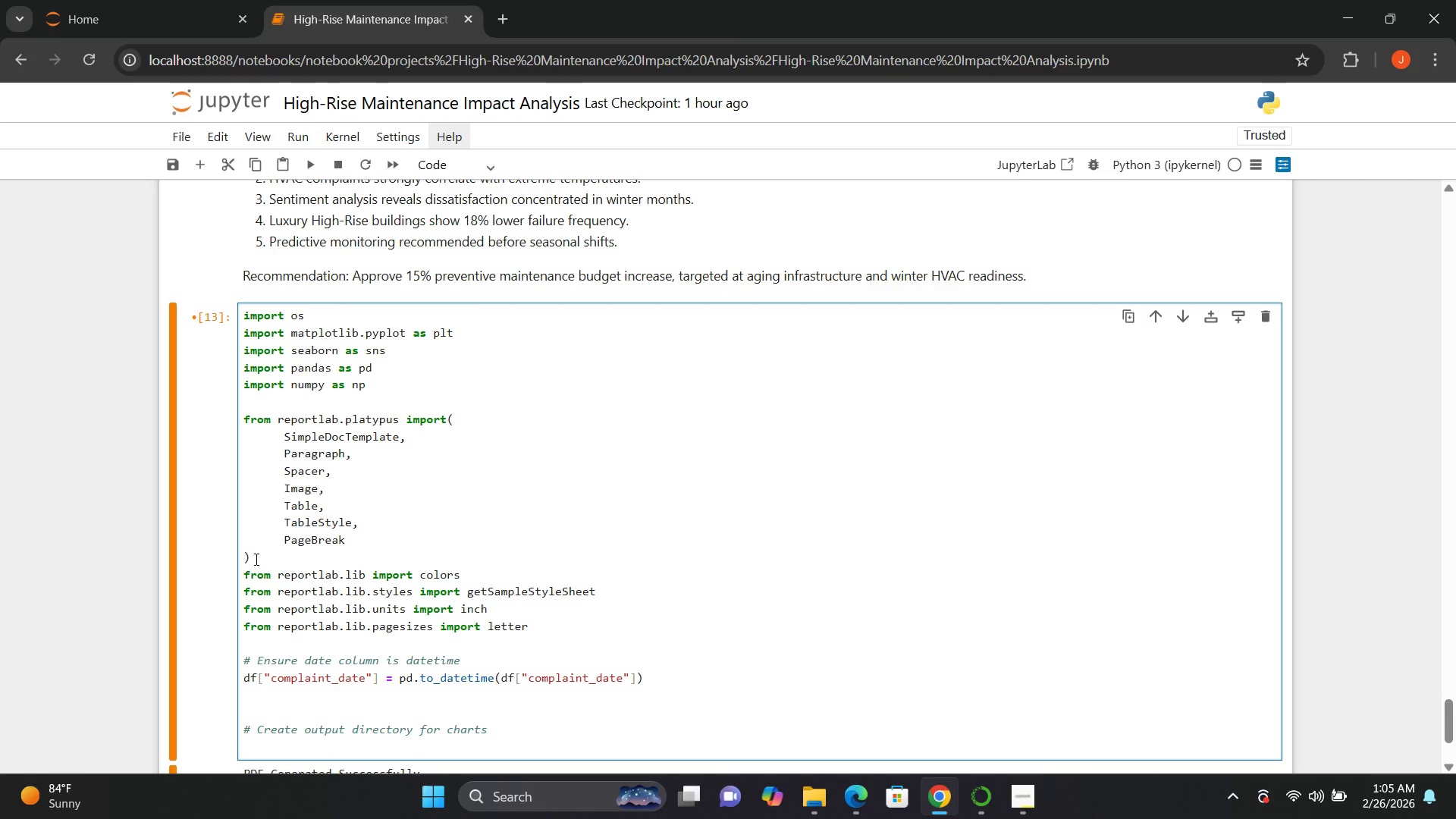 
type(os.makedirs())
 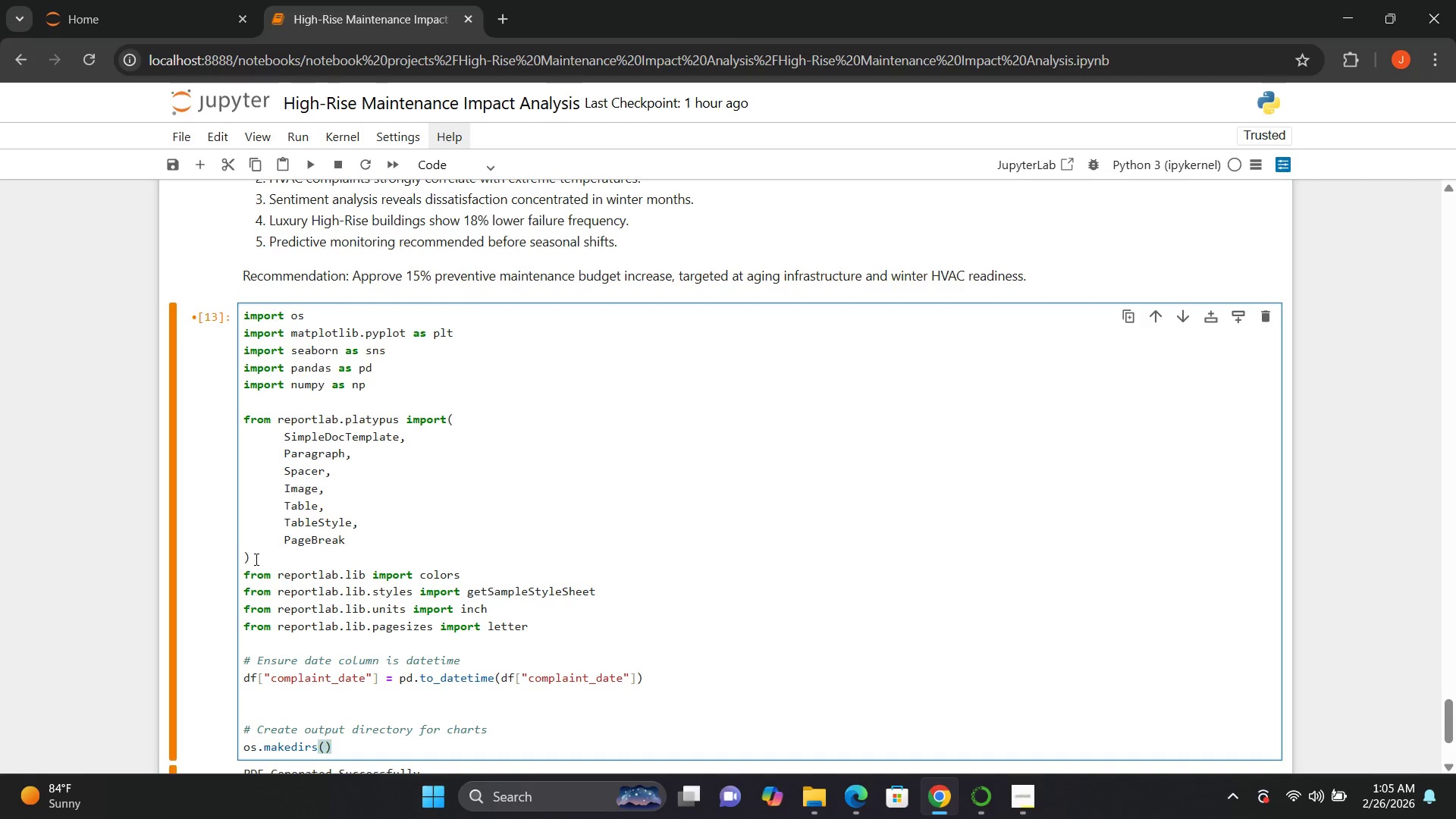 
key(ArrowLeft)
 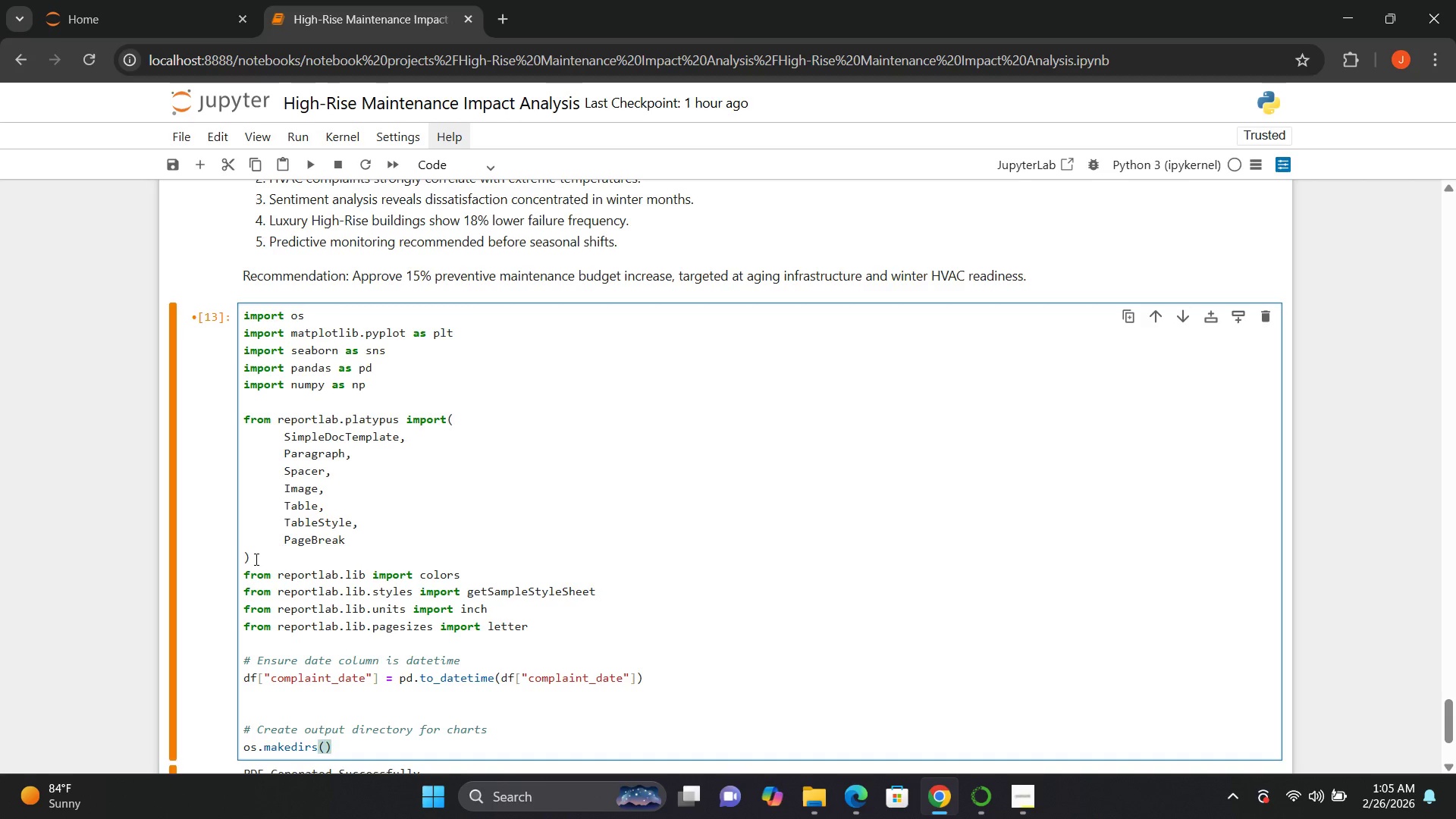 
key(Shift+Quote)
 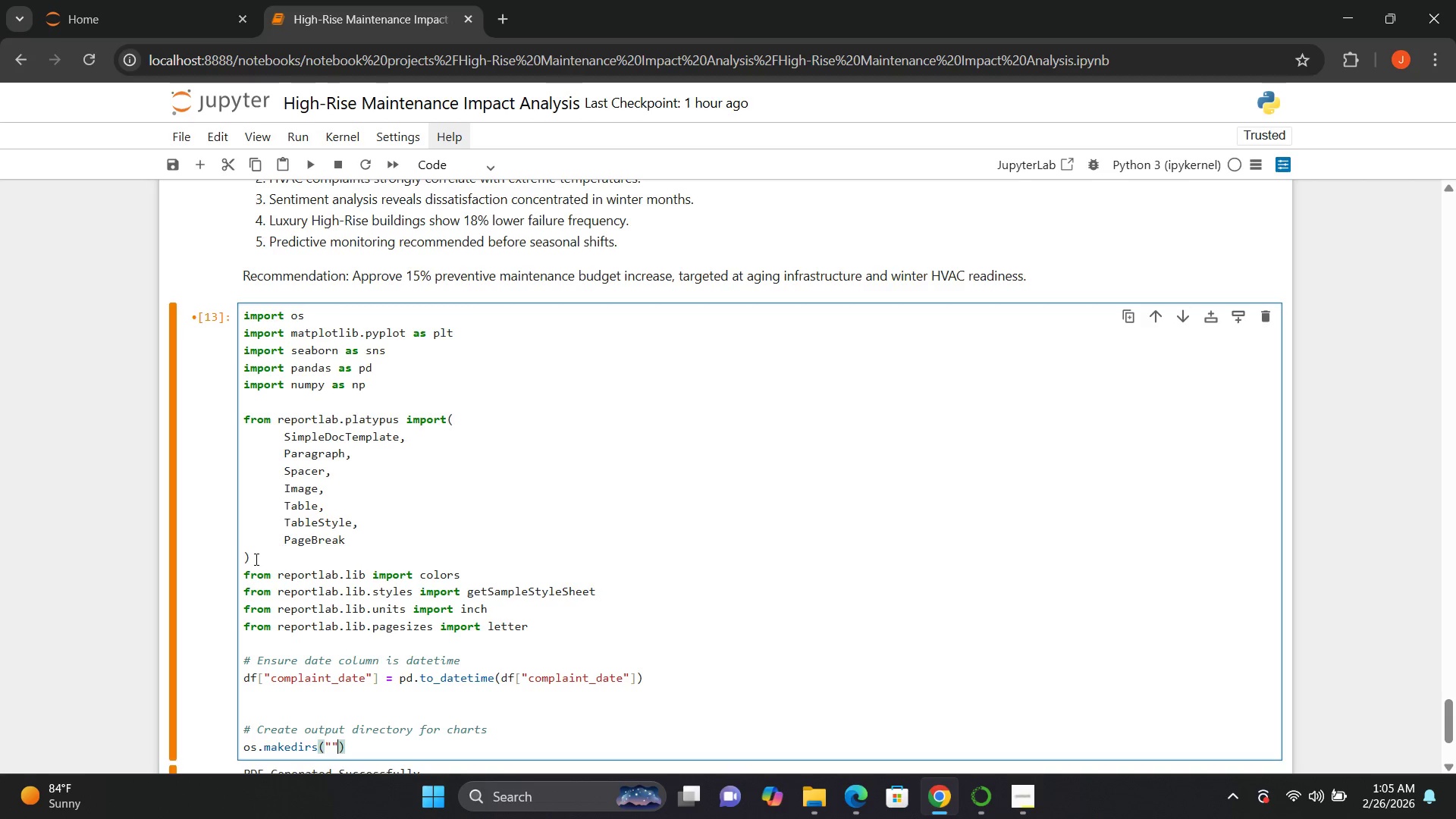 
key(Shift+Quote)
 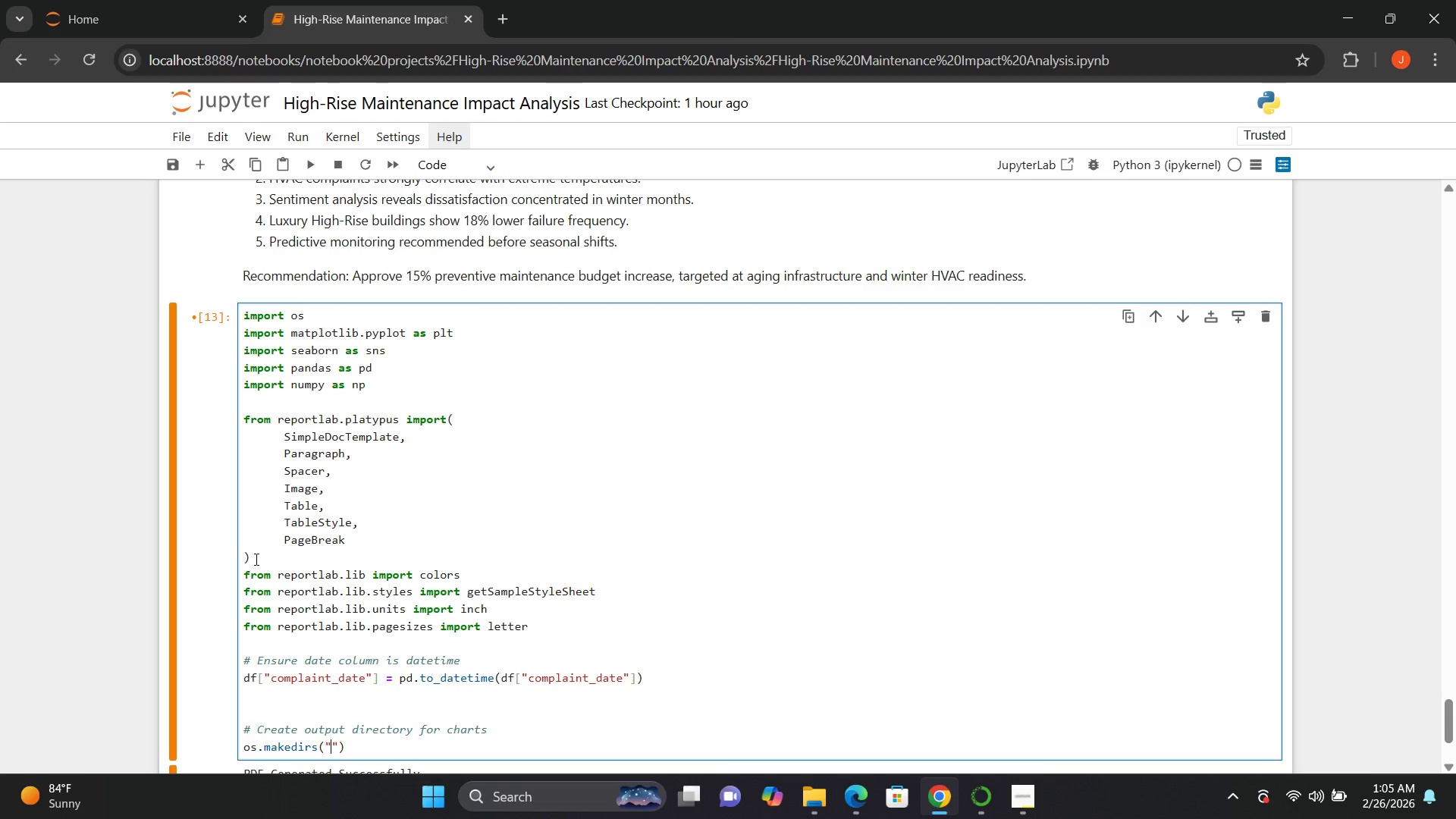 
key(ArrowLeft)
 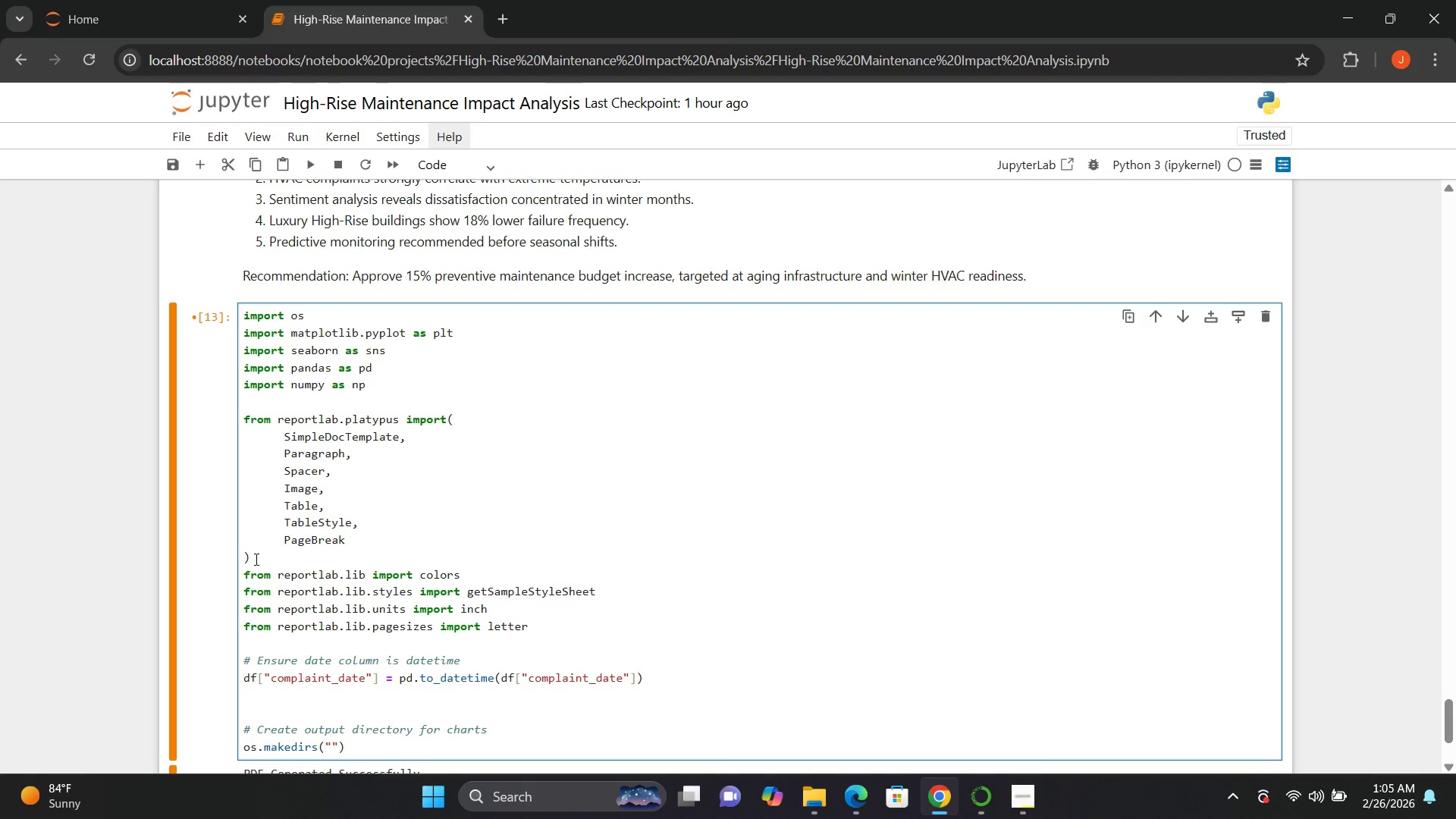 
type(report_chars)
key(Backspace)
type(ts)
 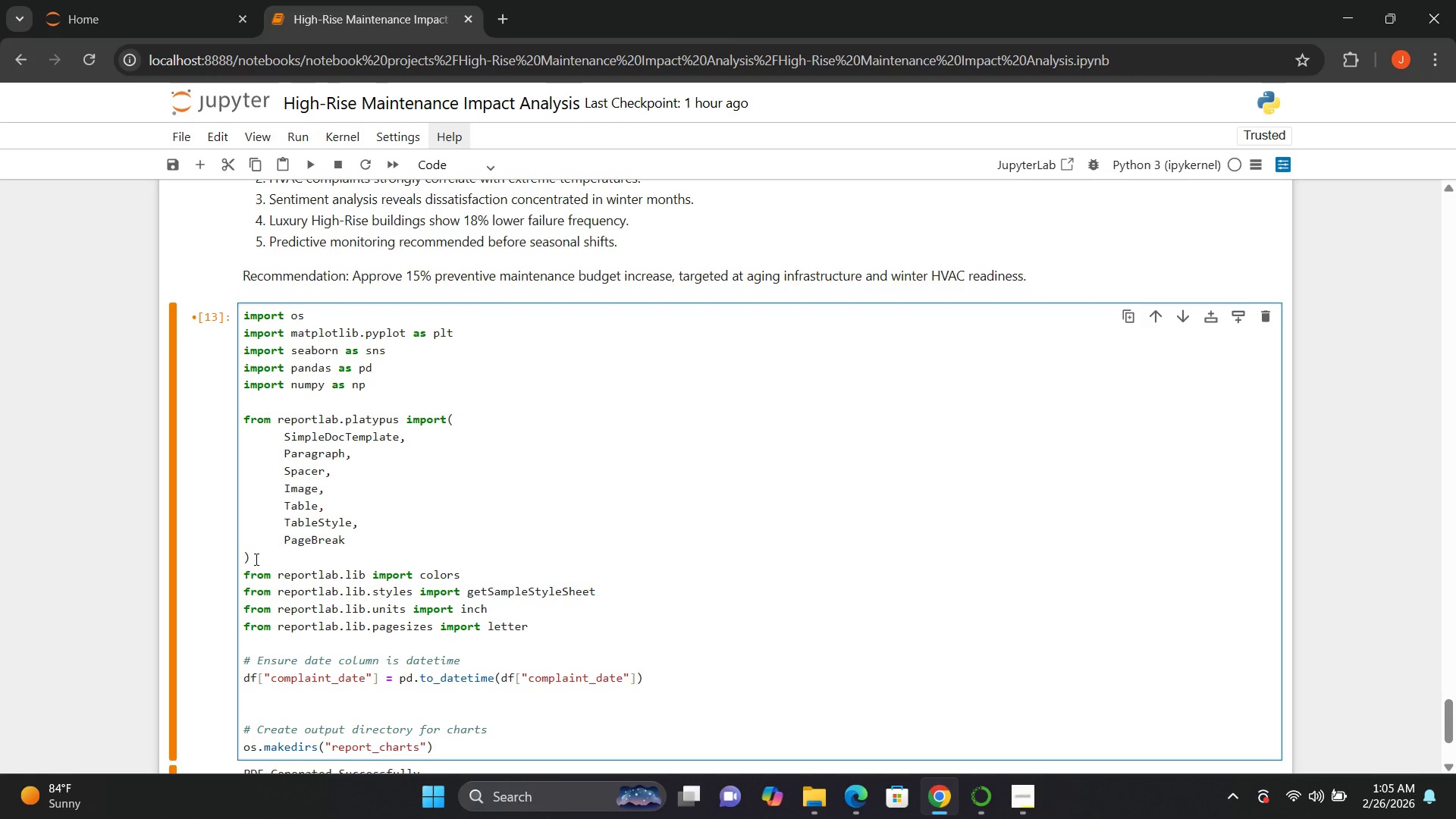 
key(ArrowRight)
 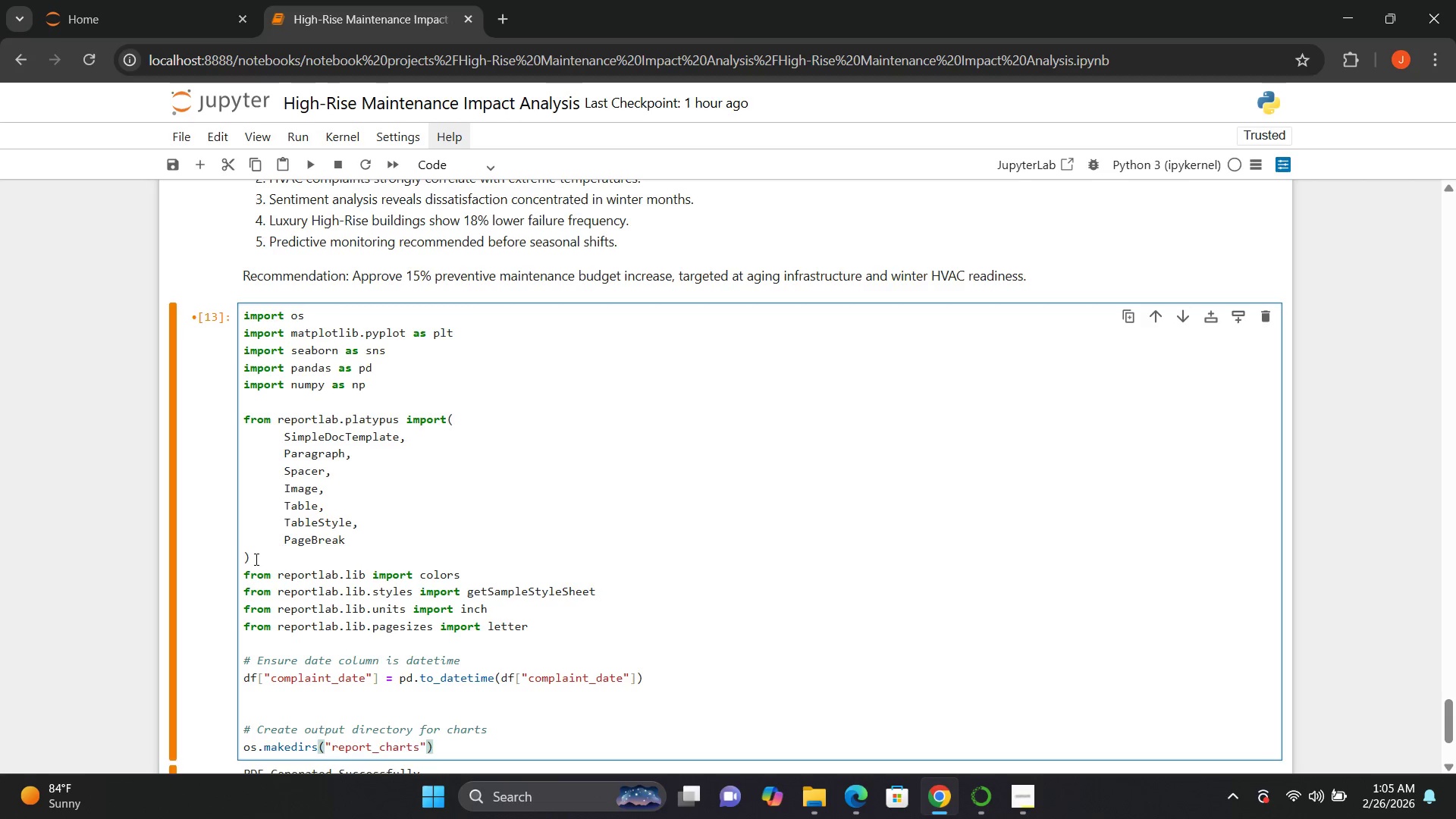 
type(, exist_ok-)
key(Backspace)
type(=True)
 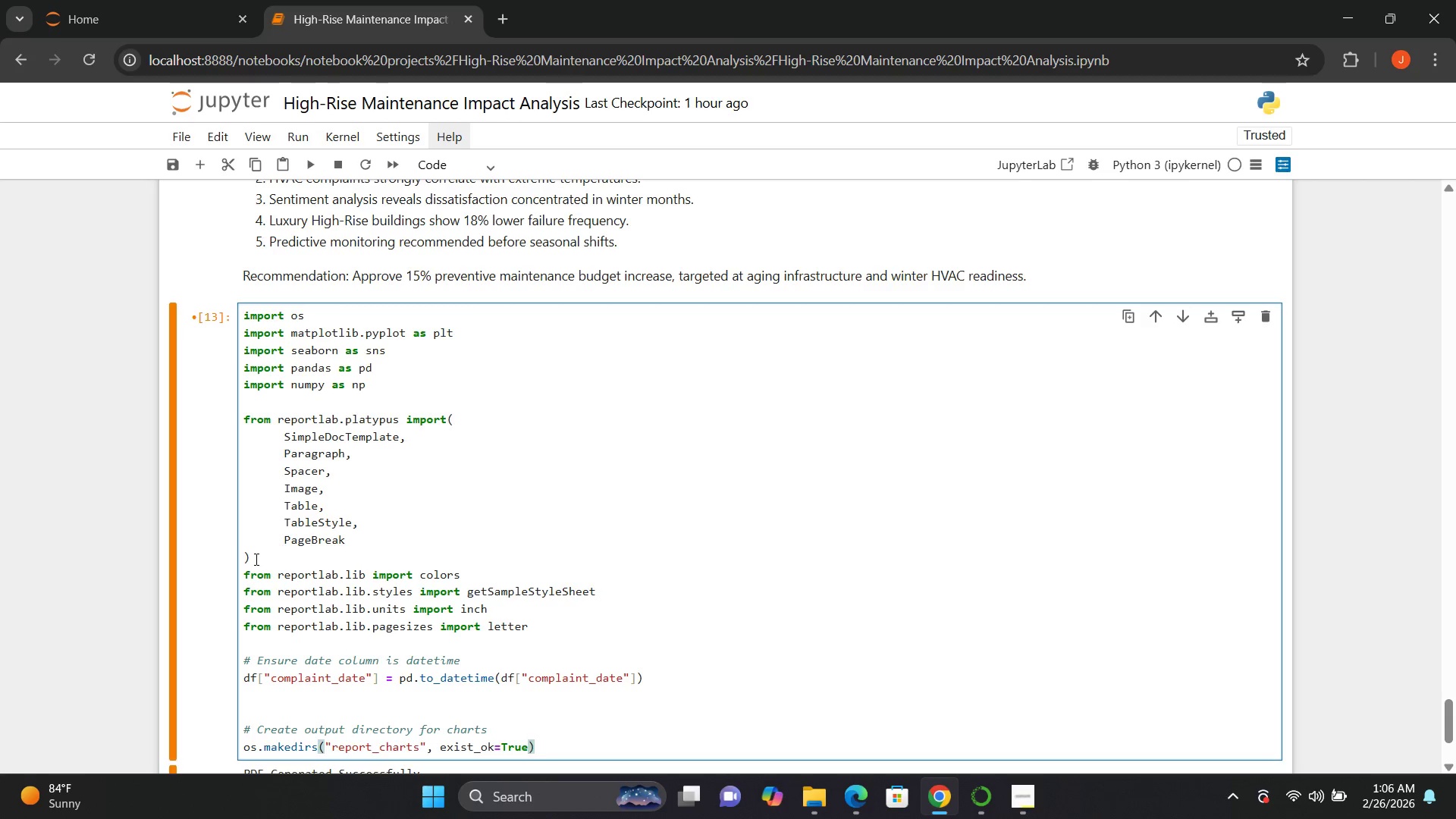 
key(ArrowRight)
 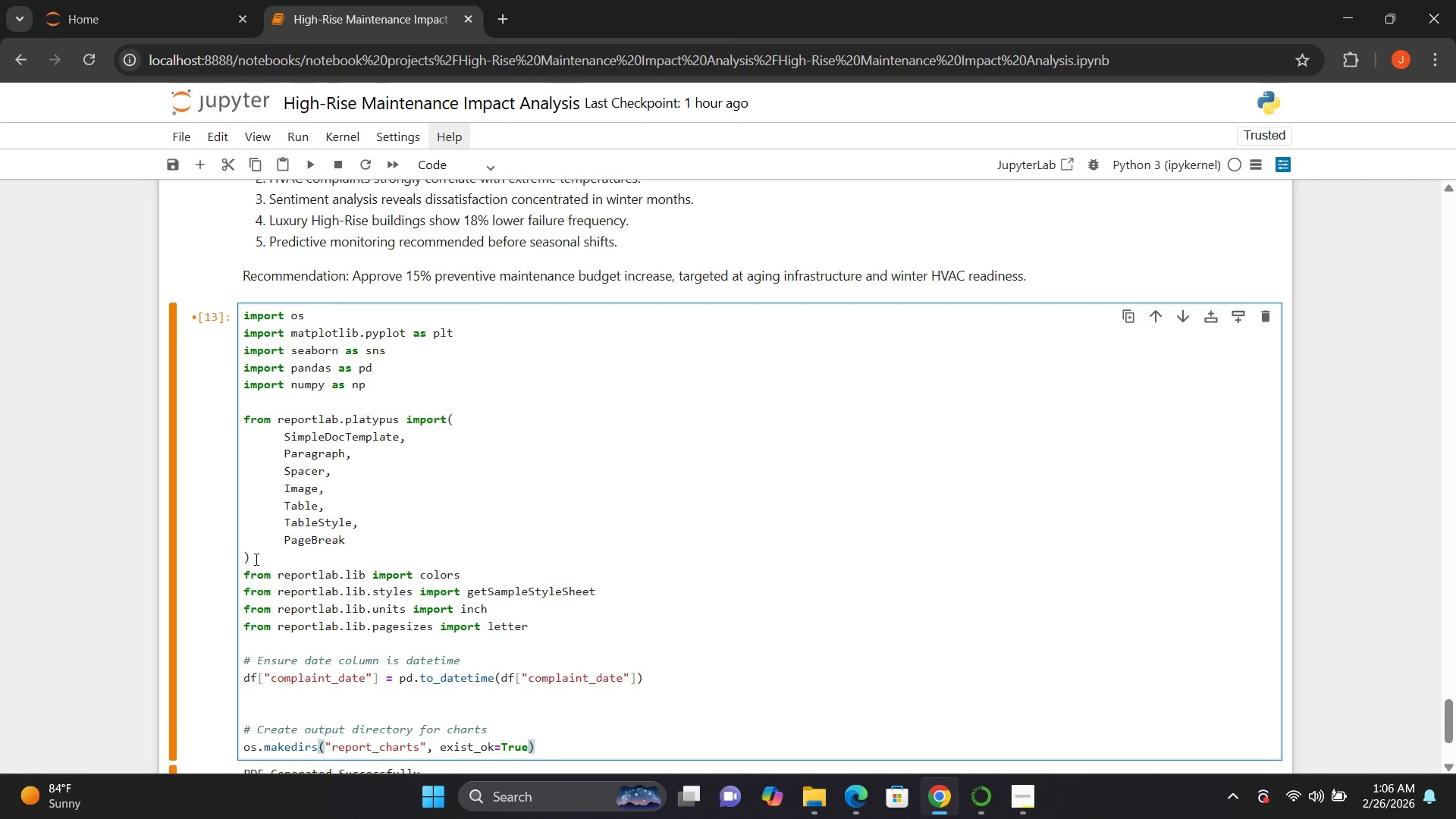 
key(Enter)
 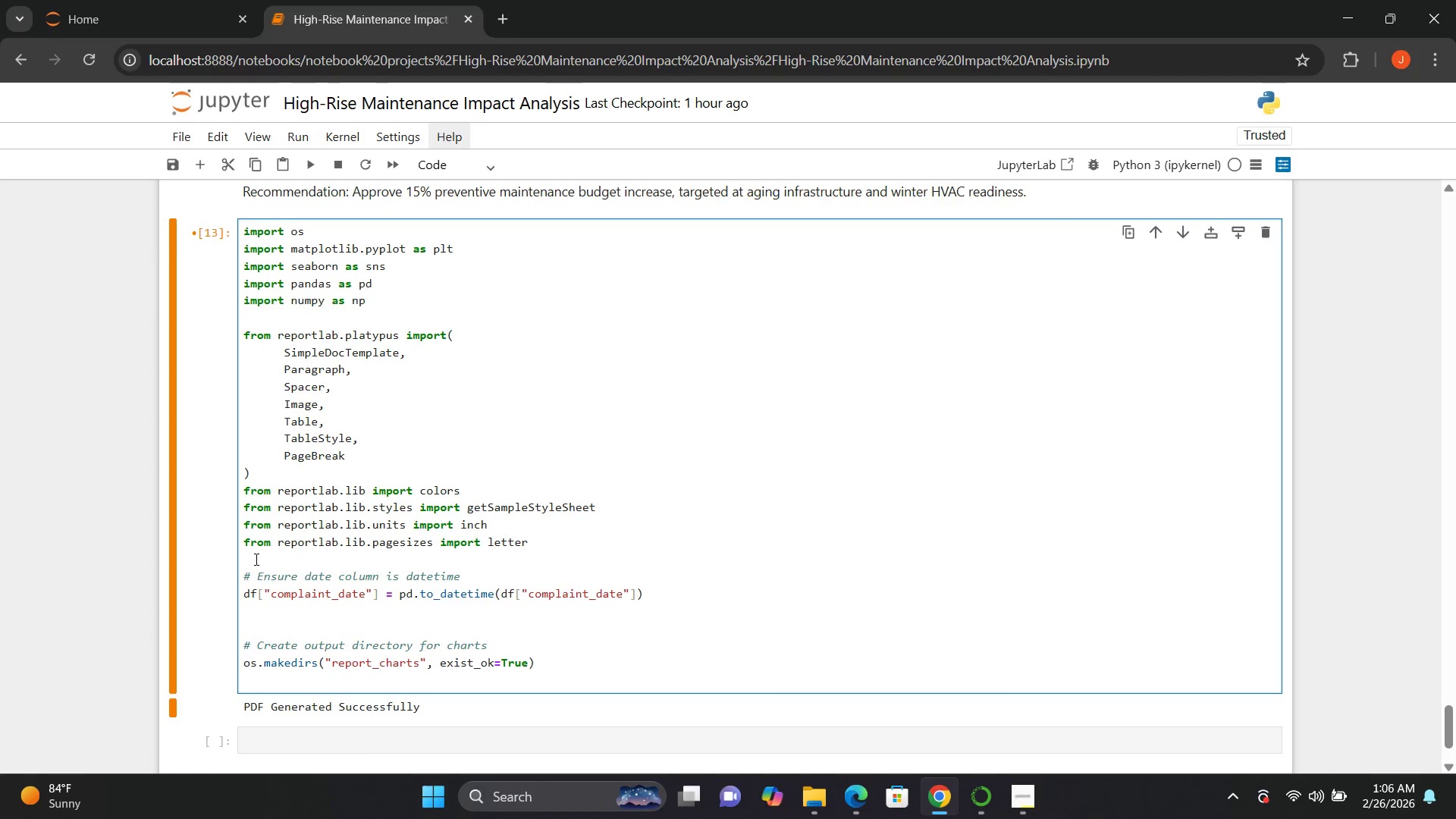 
key(Enter)
 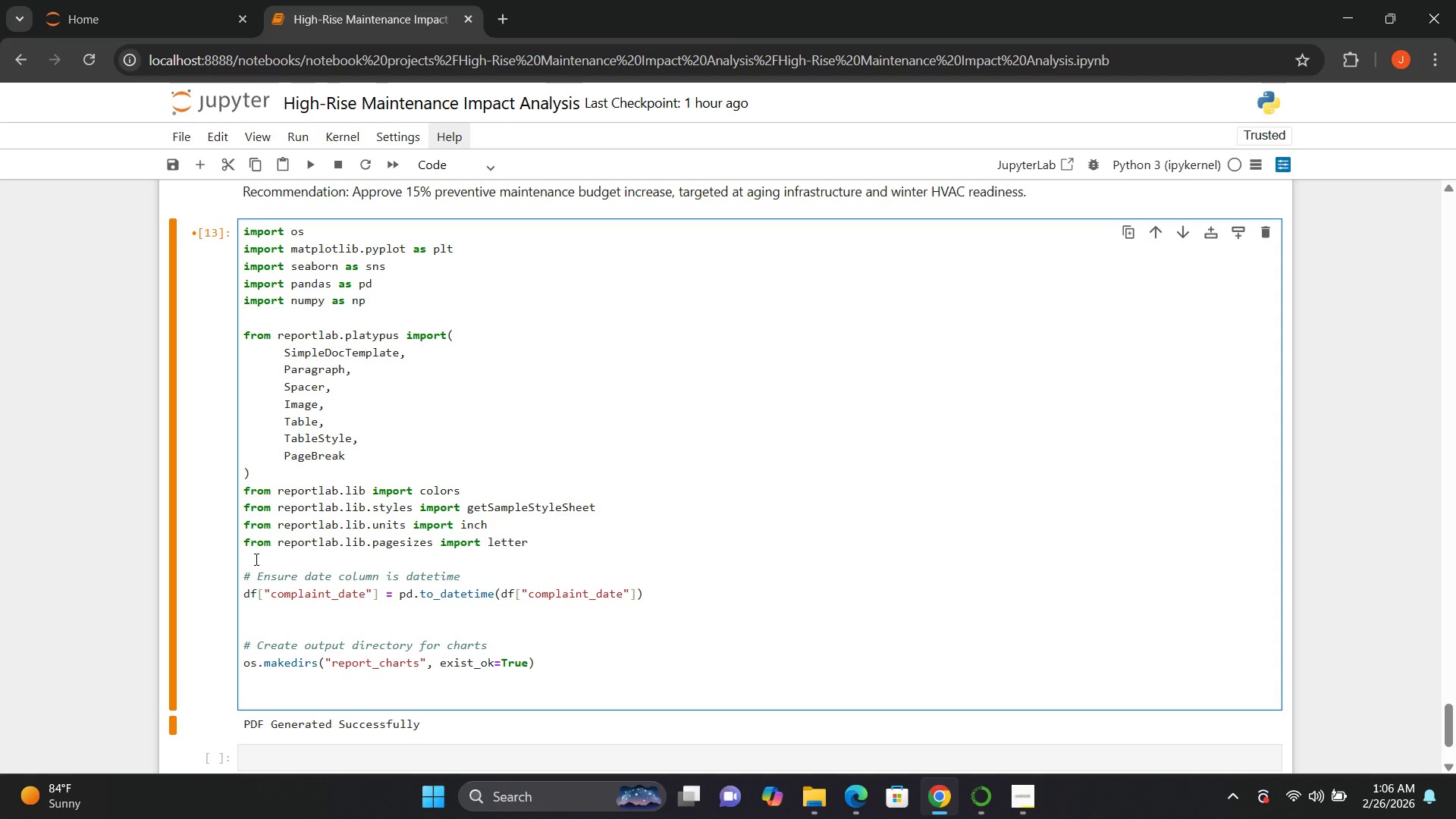 
key(Shift+3)
 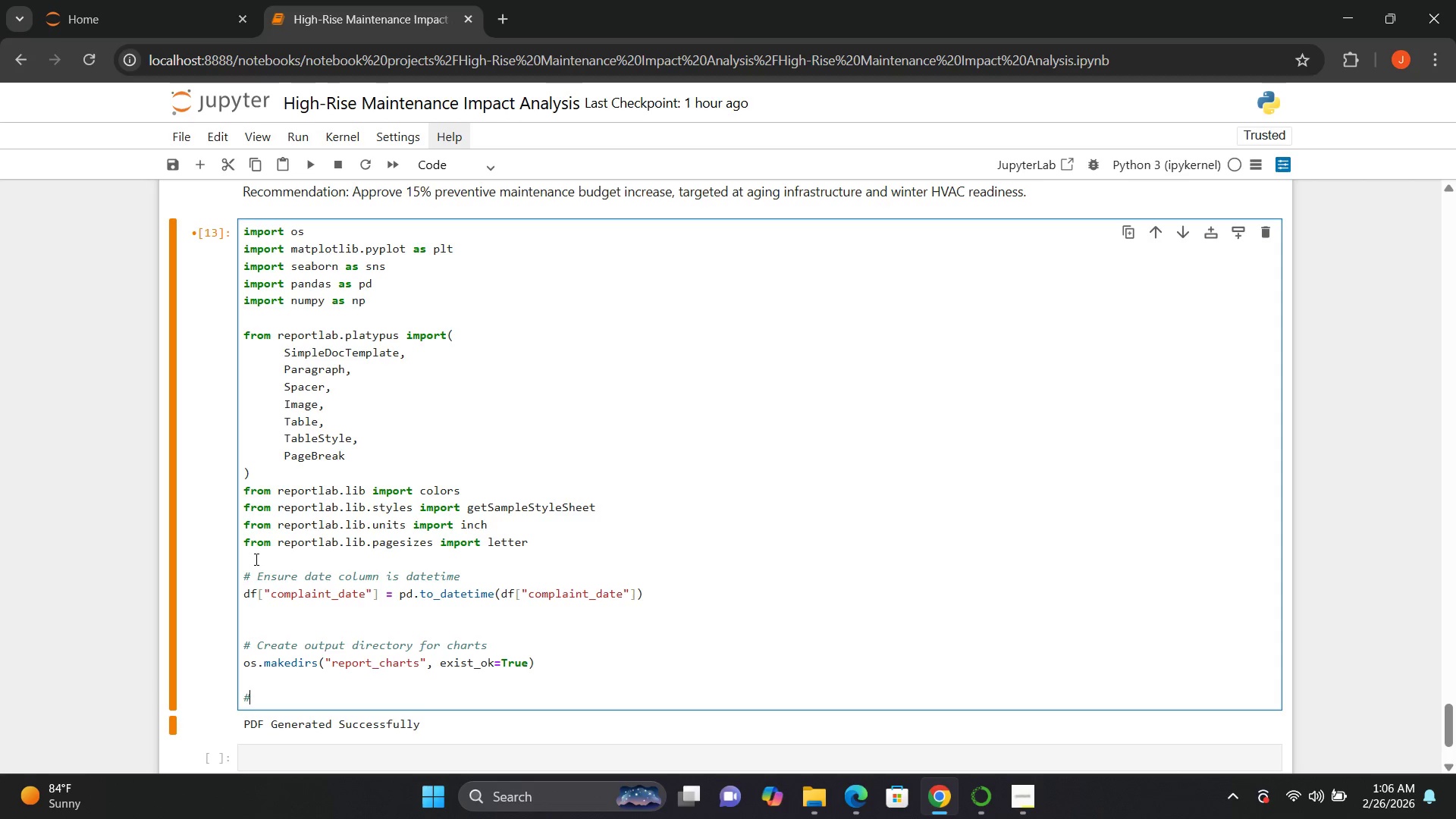 
key(Space)
 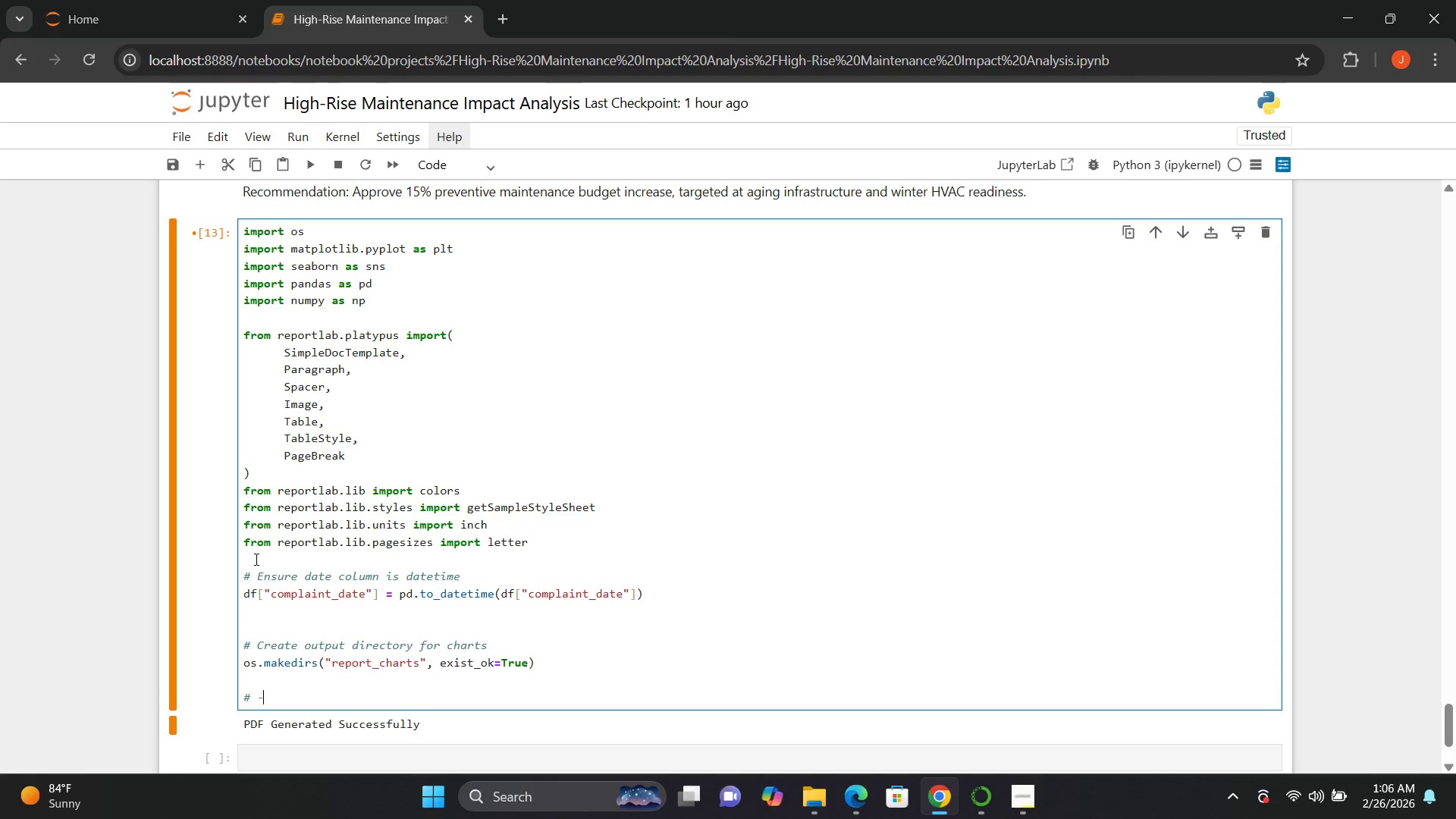 
hold_key(key=Minus, duration=1.52)
 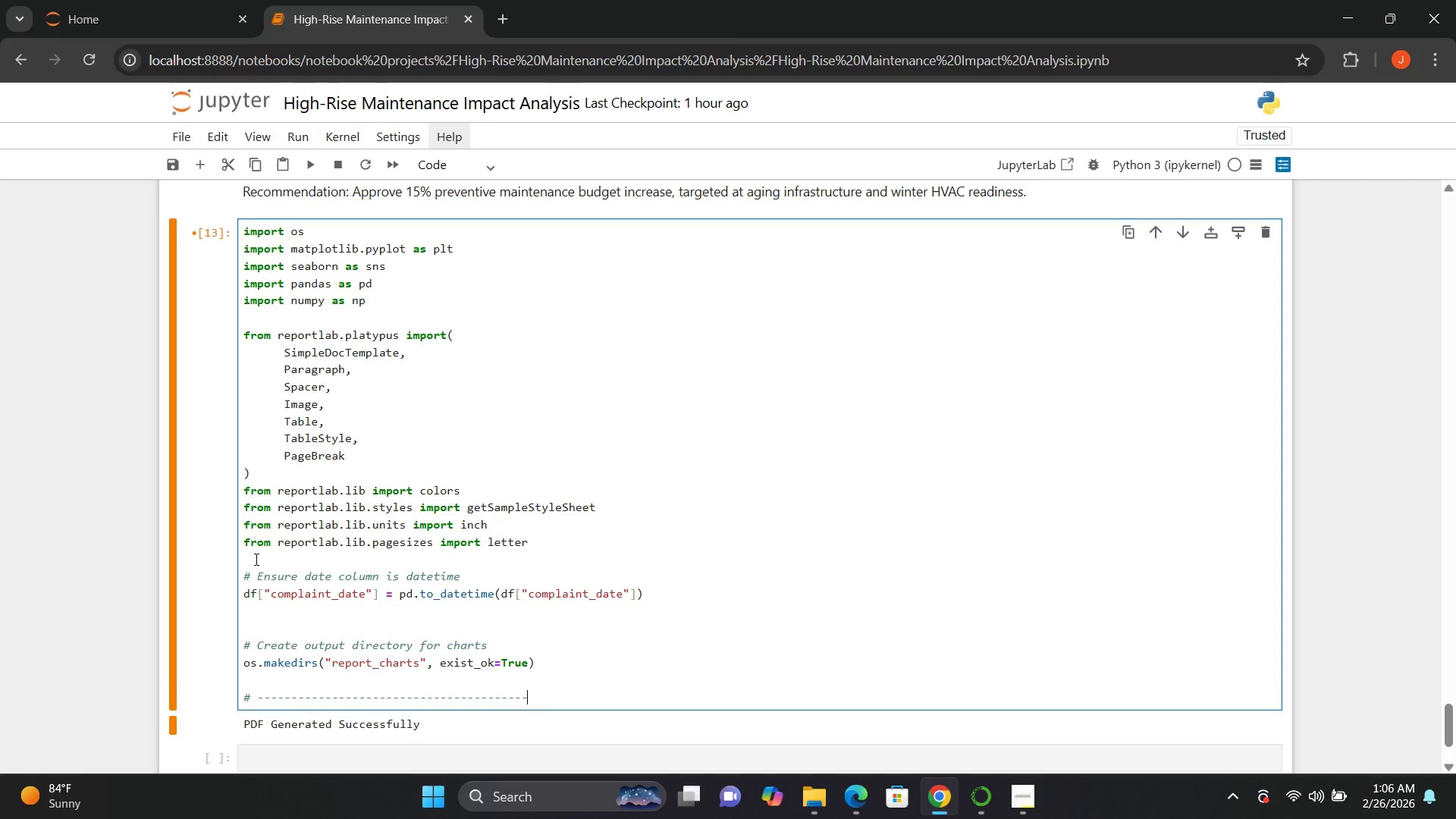 
key(Minus)
 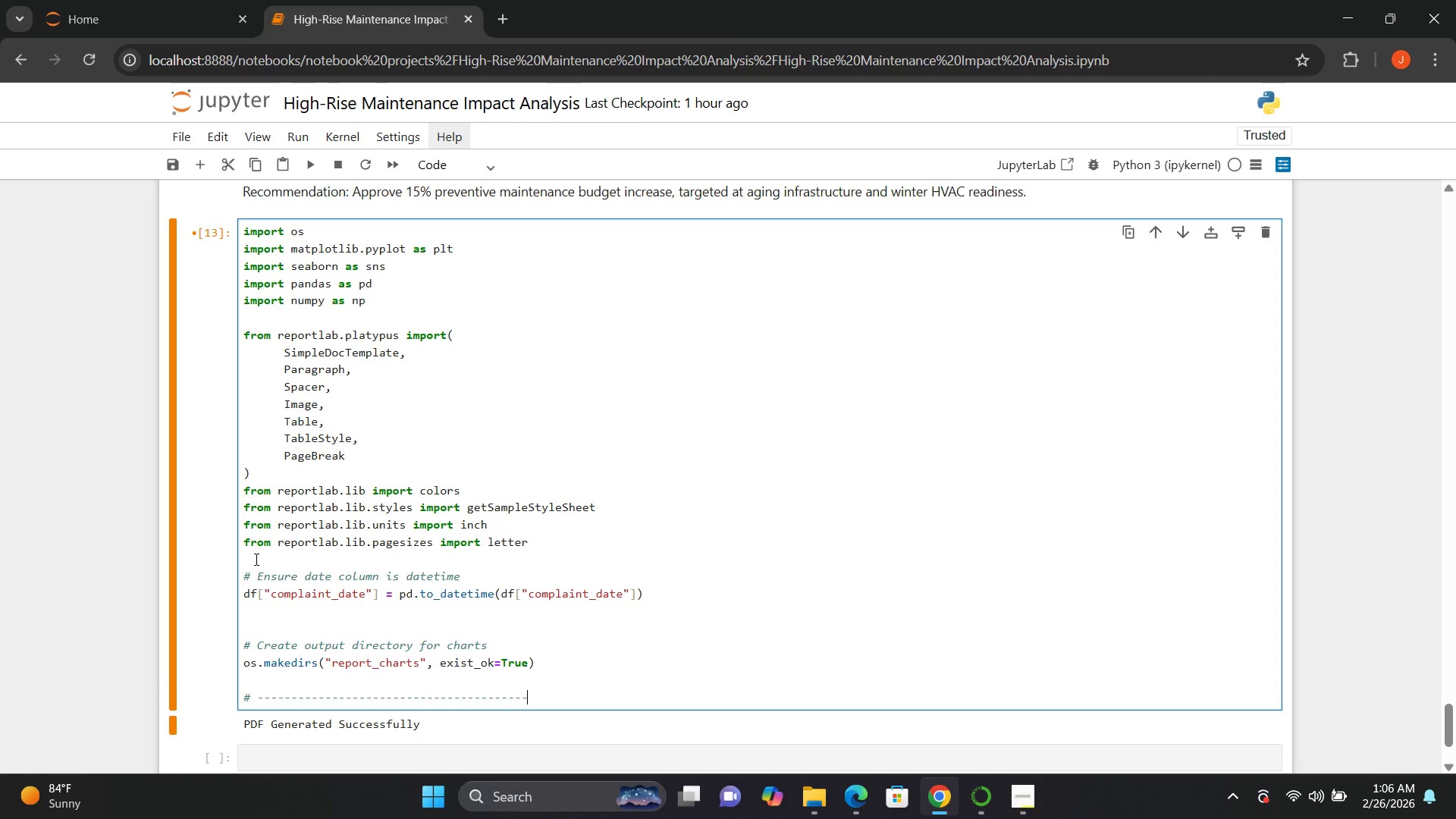 
key(Minus)
 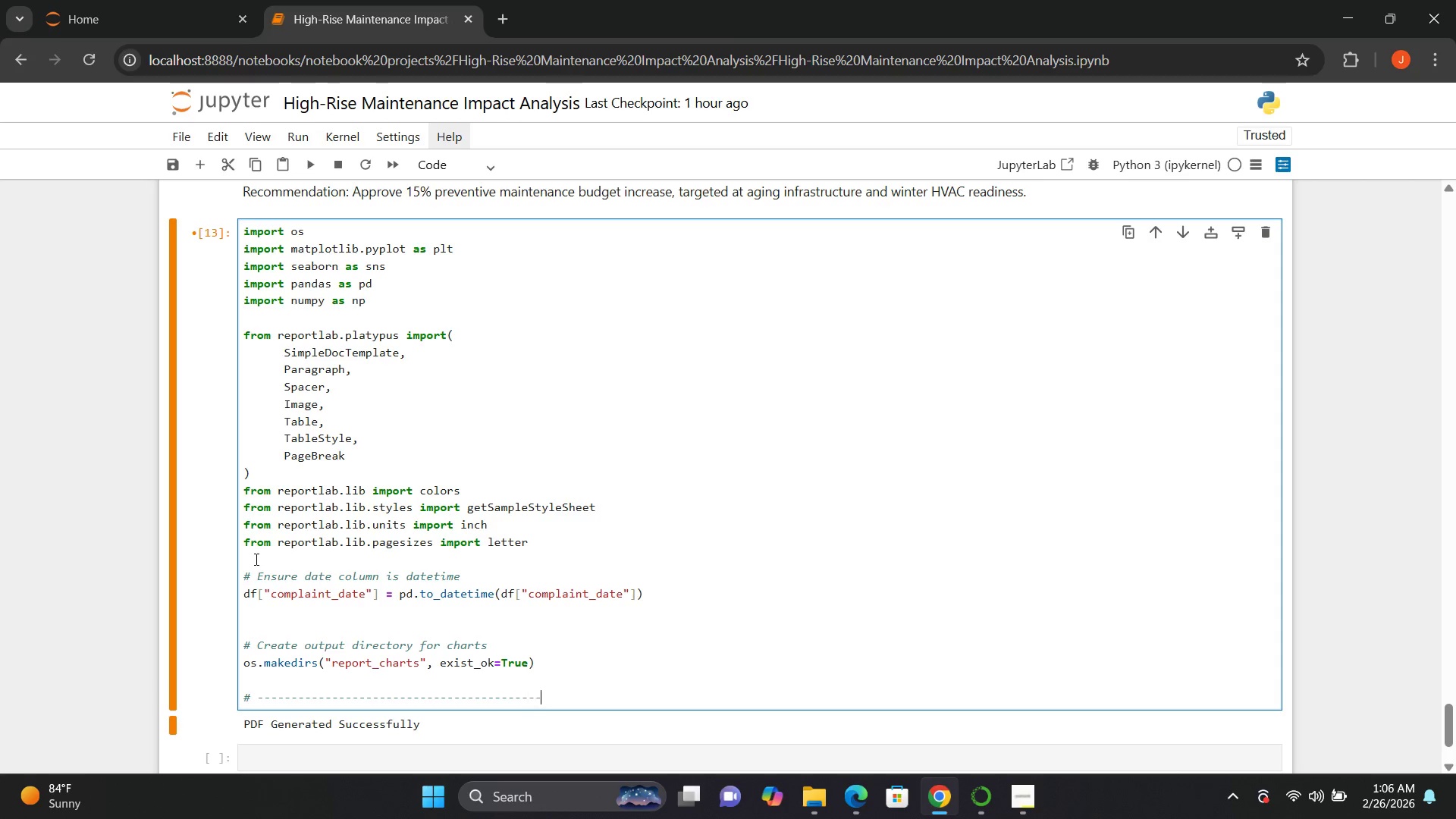 
key(Minus)
 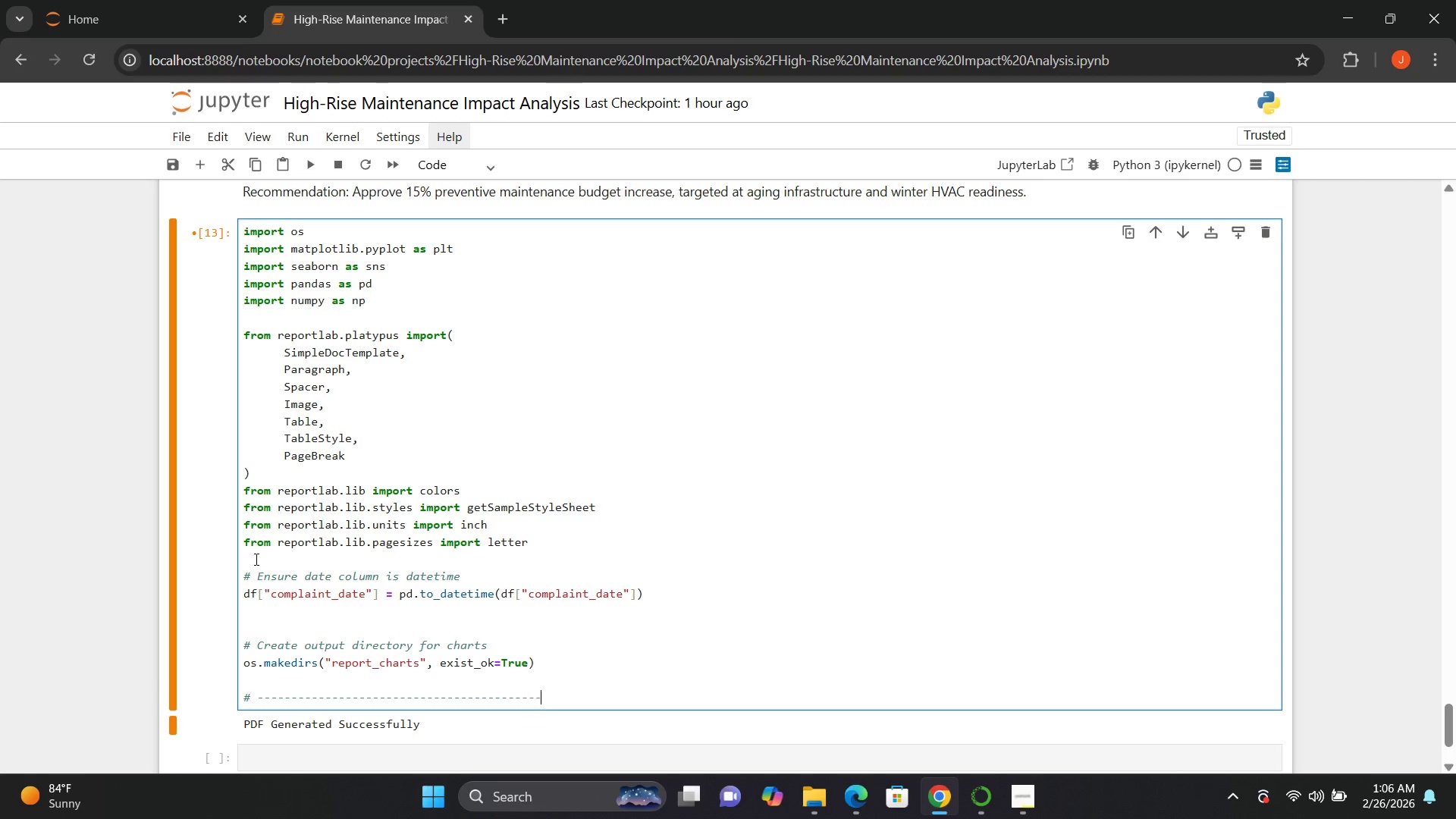 
key(Minus)
 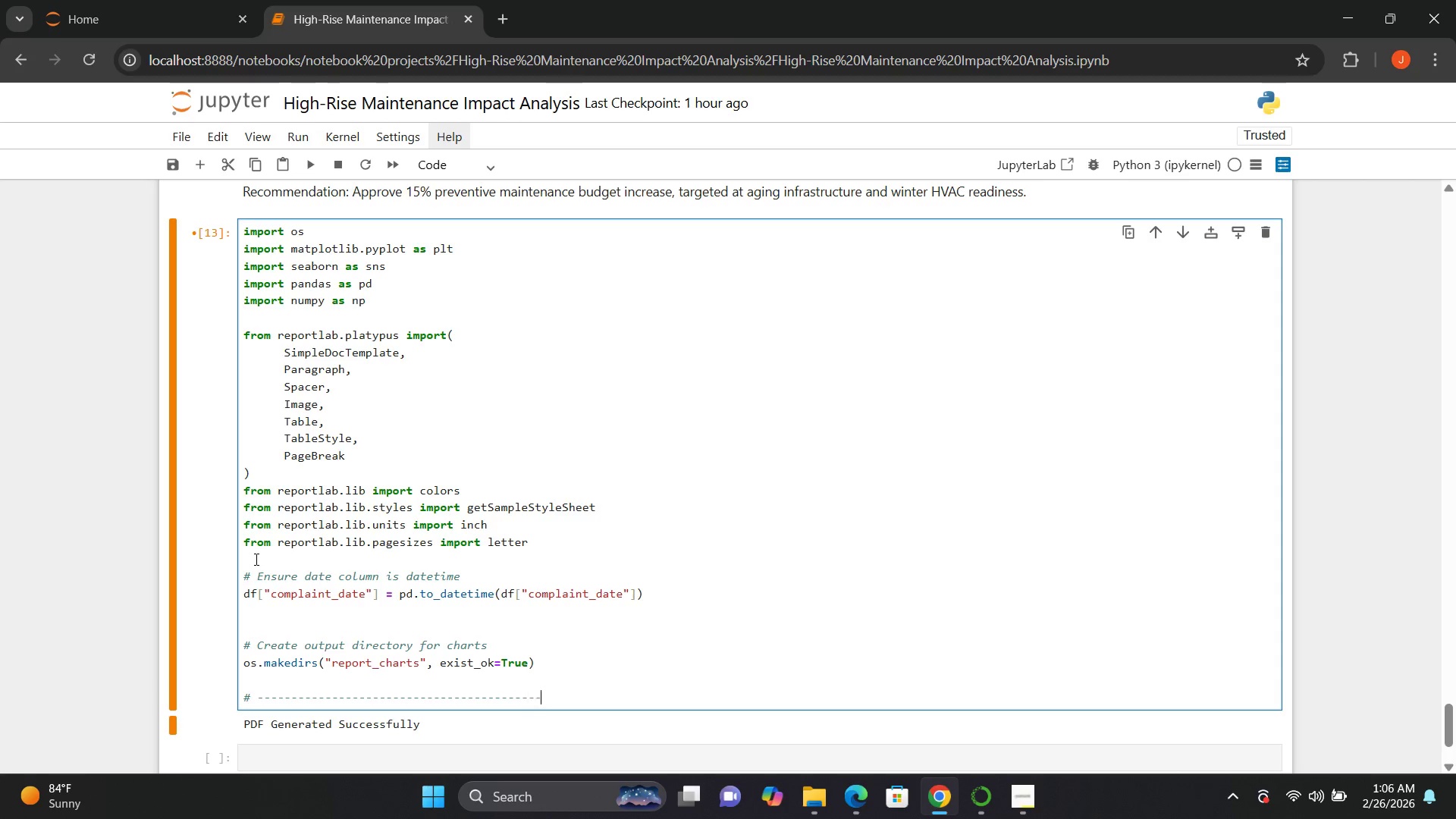 
key(Minus)
 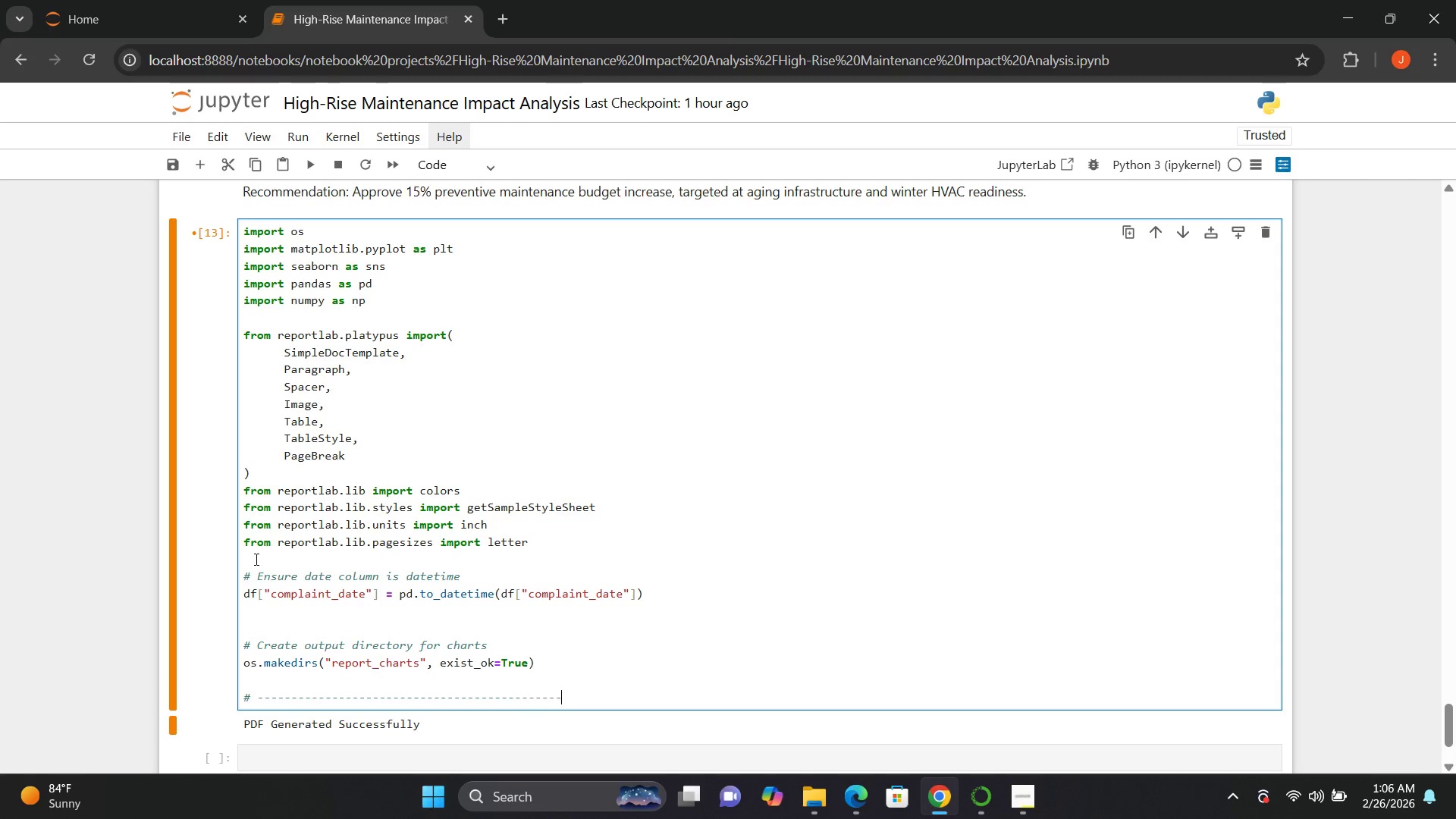 
key(Minus)
 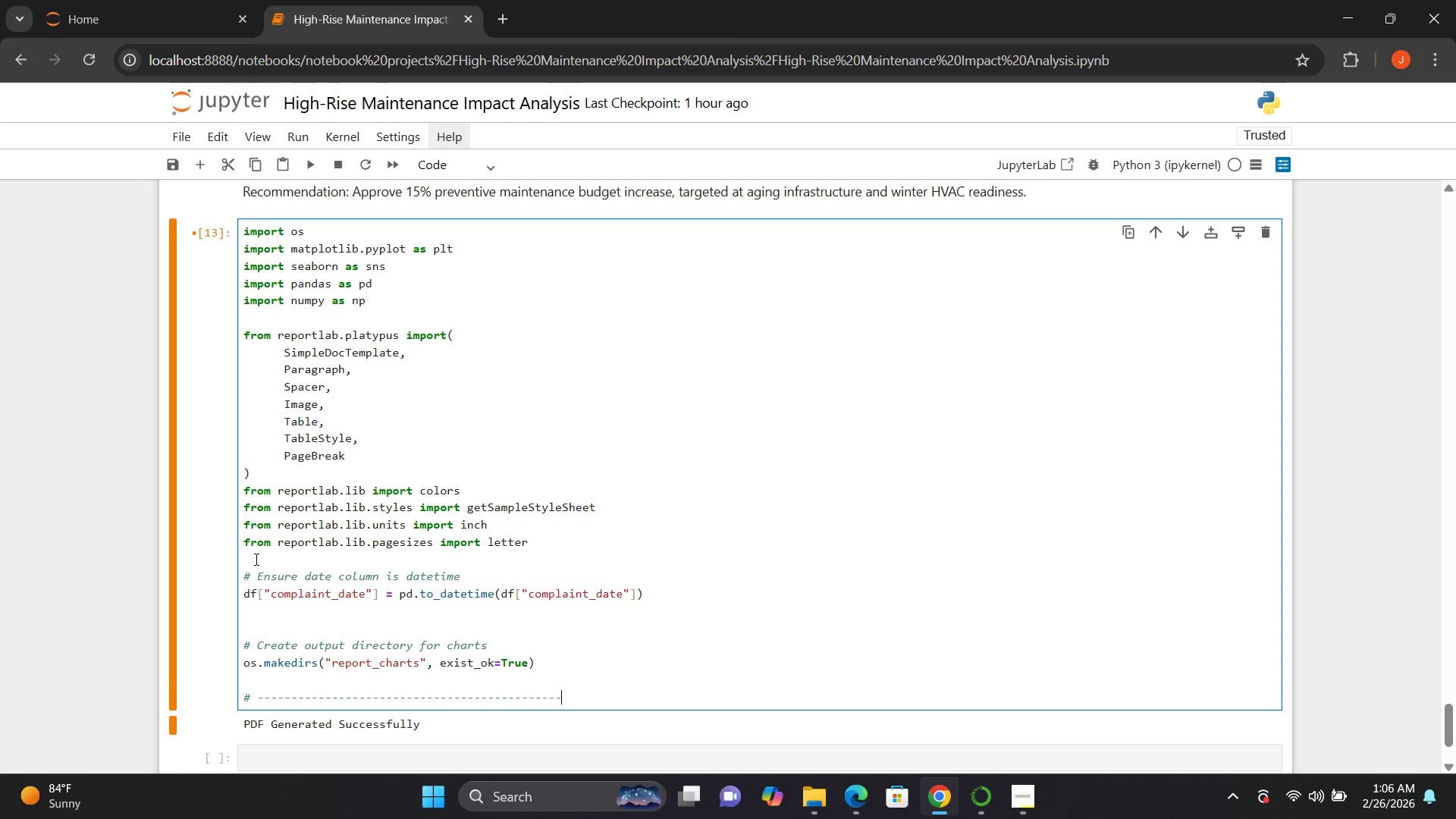 
key(Minus)
 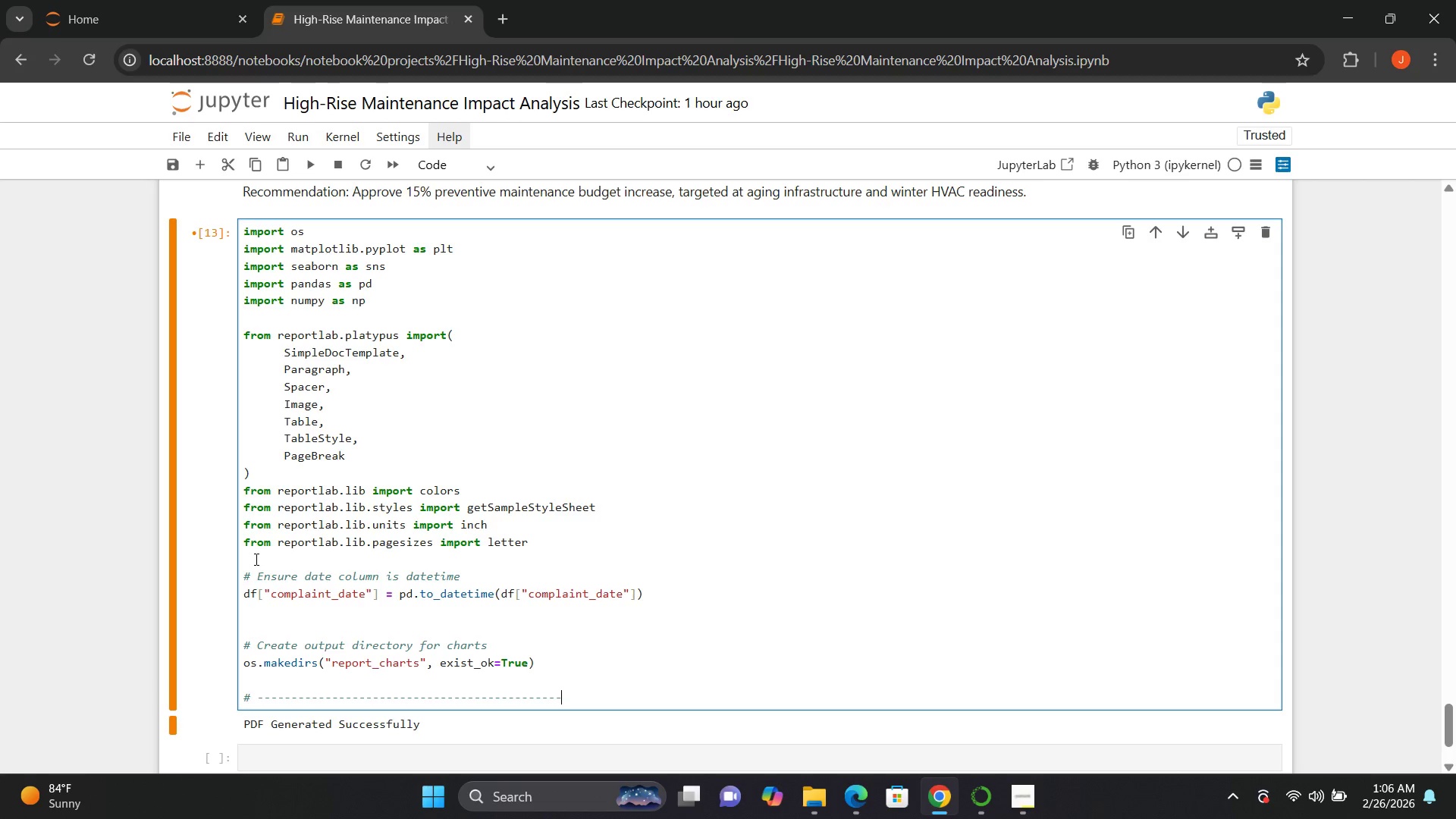 
key(Minus)
 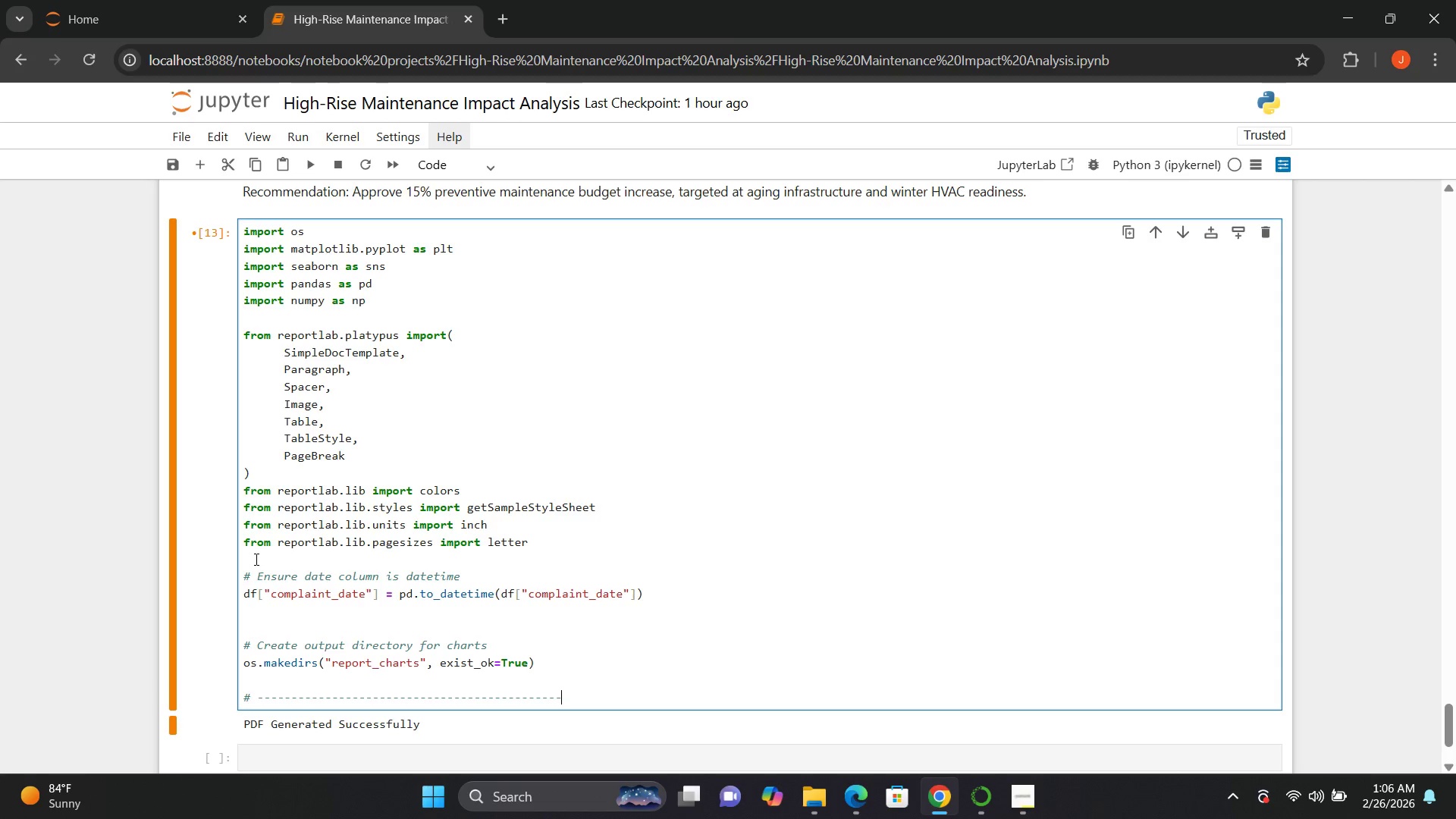 
key(Minus)
 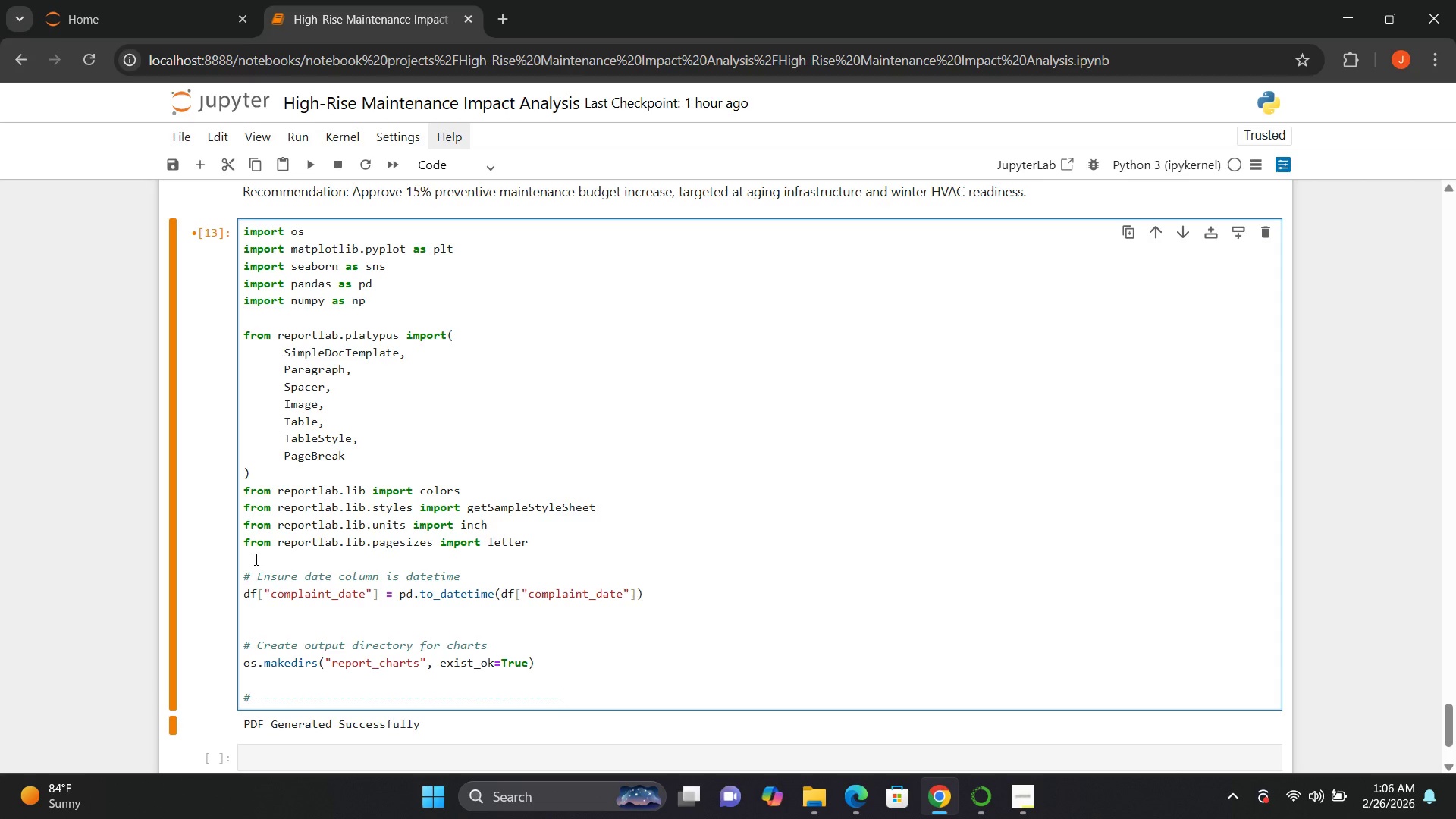 
key(Enter)
 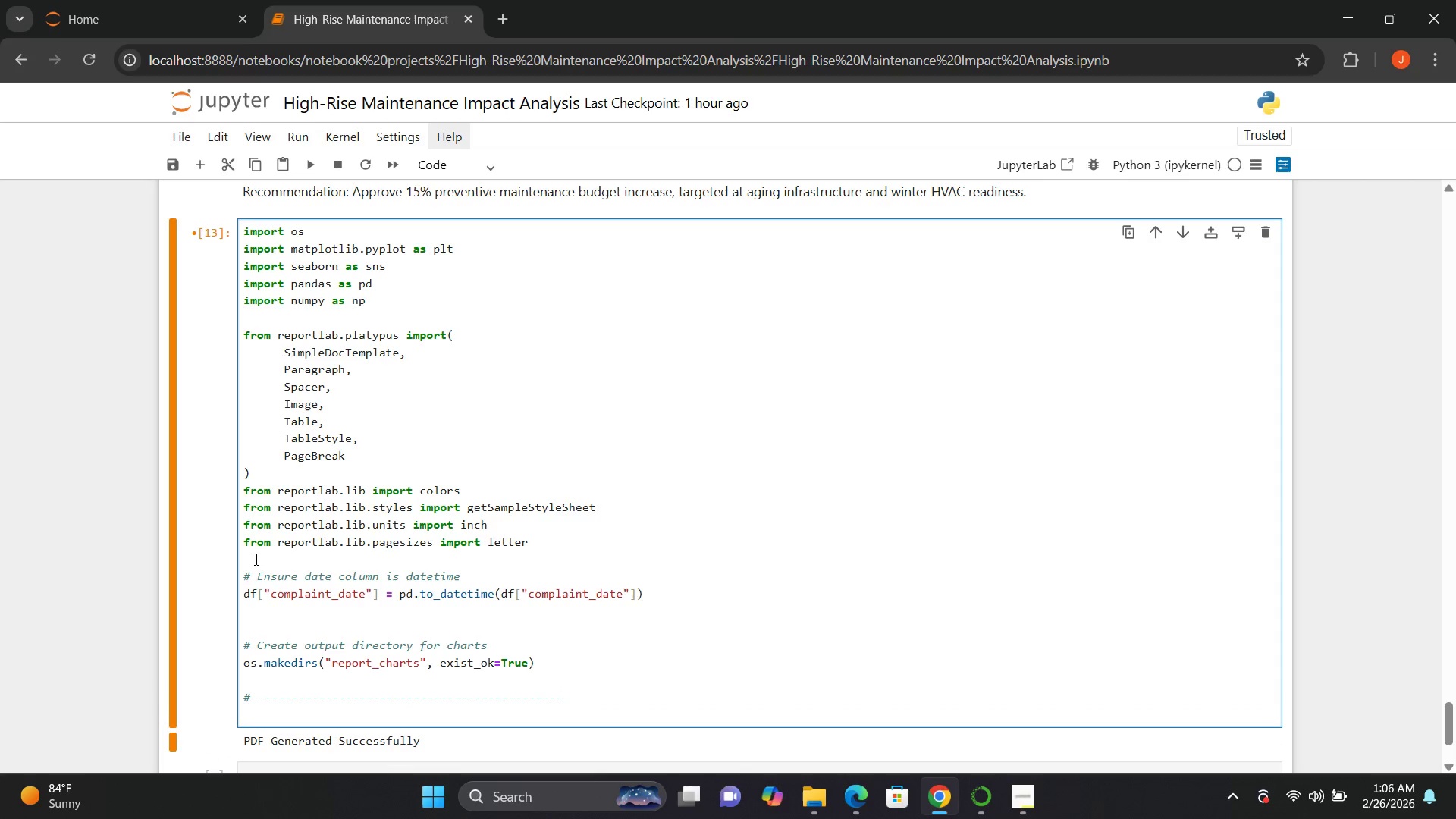 
type(# !.)
key(Backspace)
key(Backspace)
type(1. Complaint Volume Over Time)
 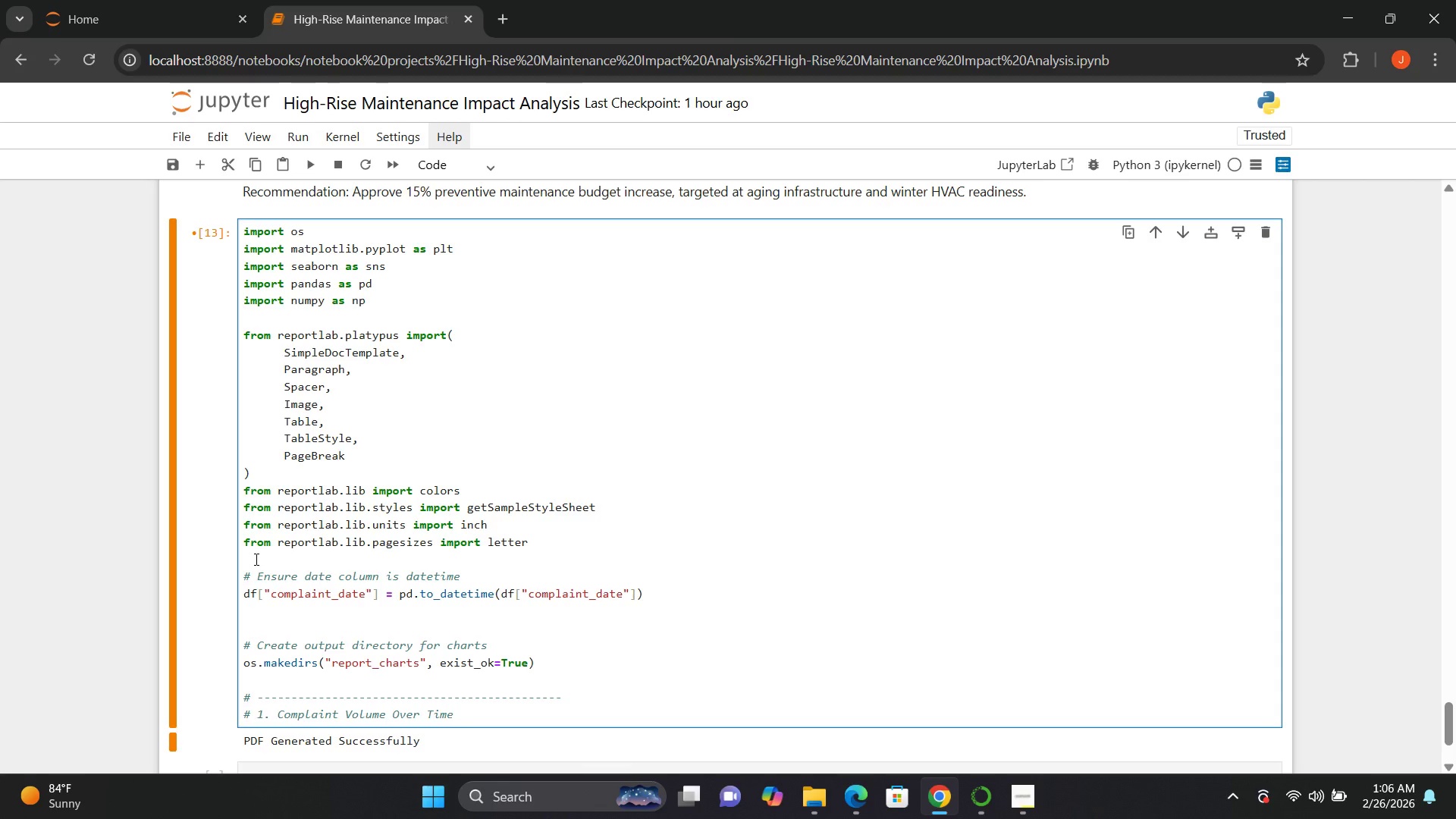 
key(Enter)
 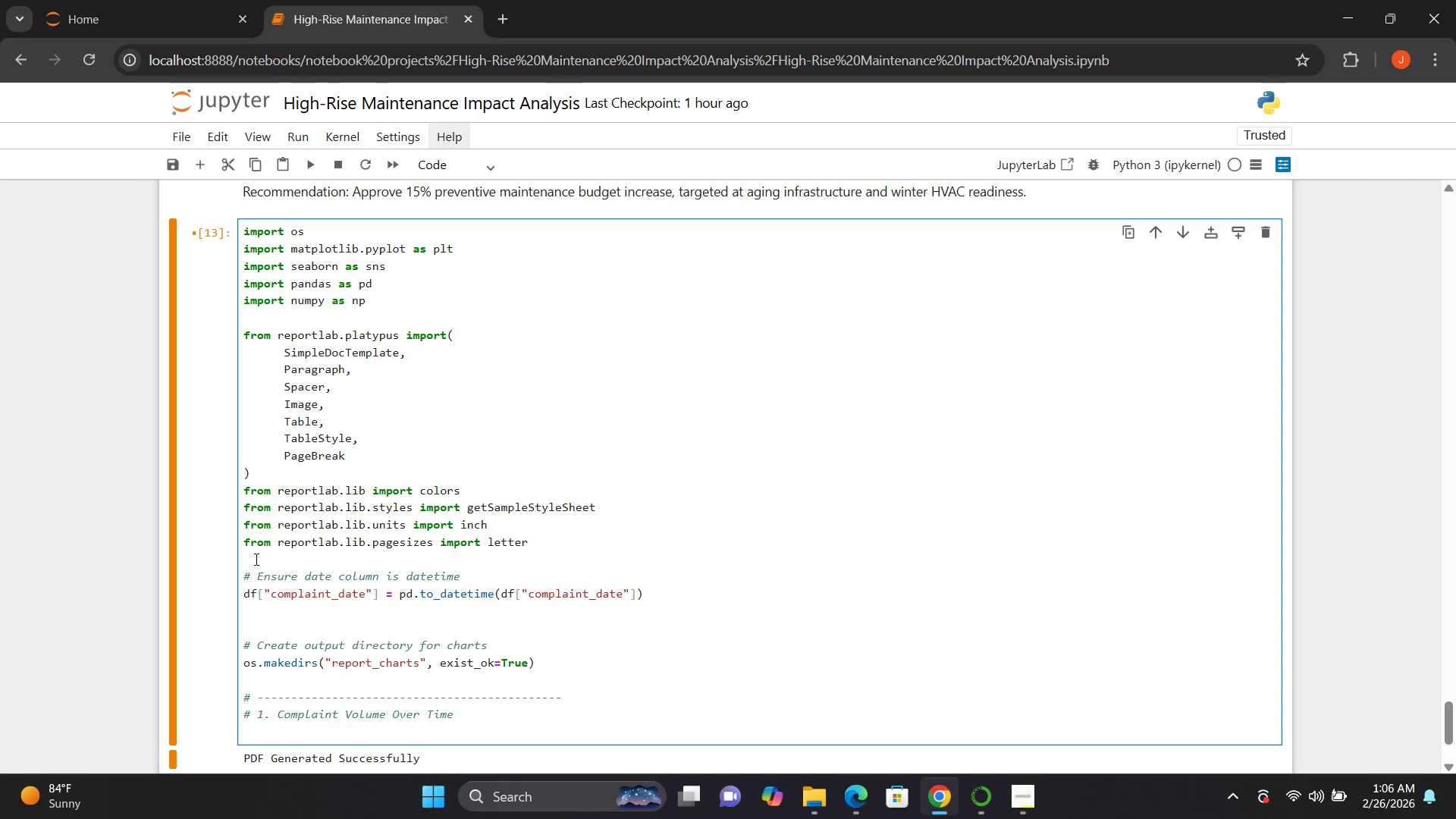 
key(Shift+3)
 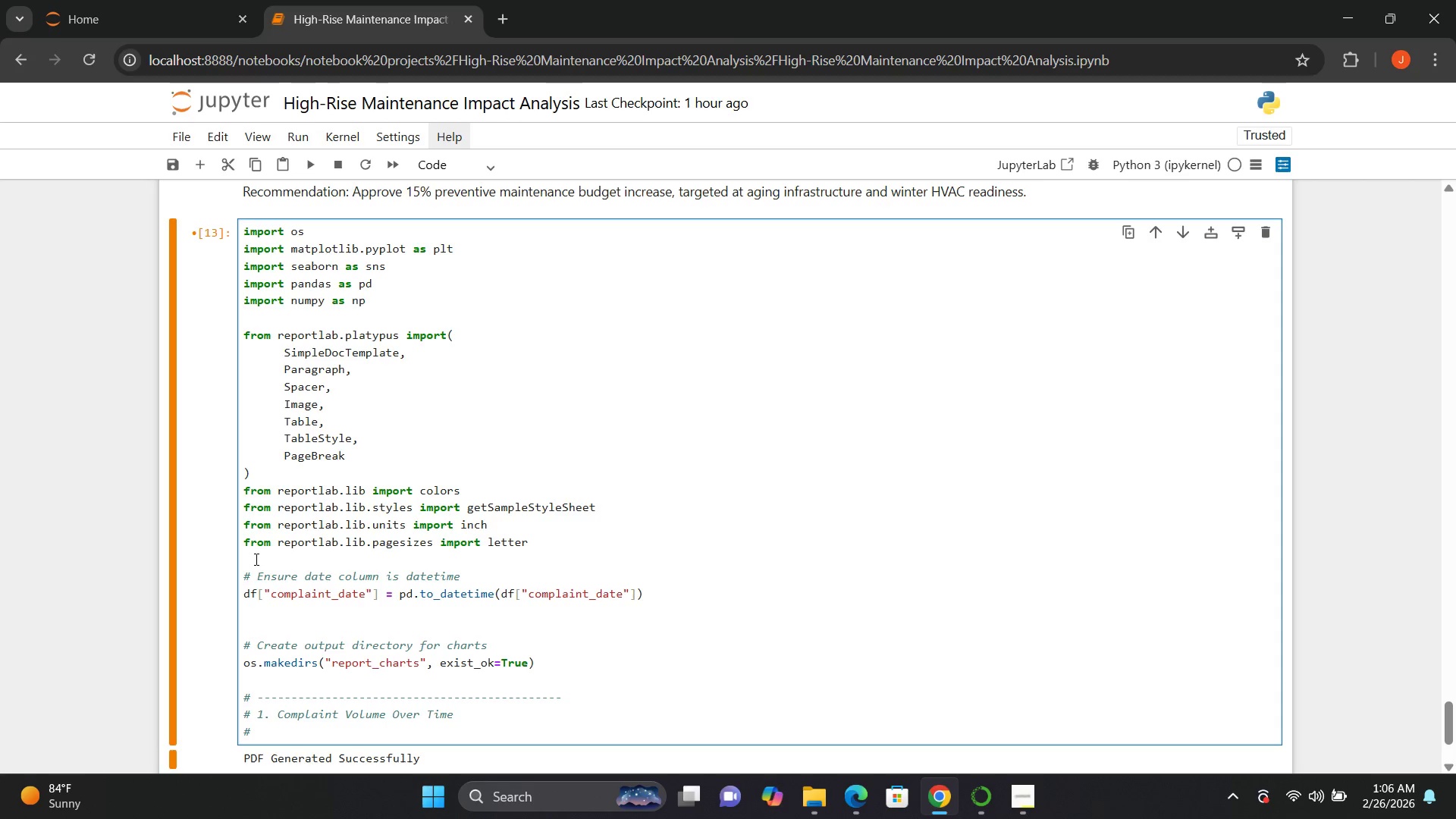 
key(Space)
 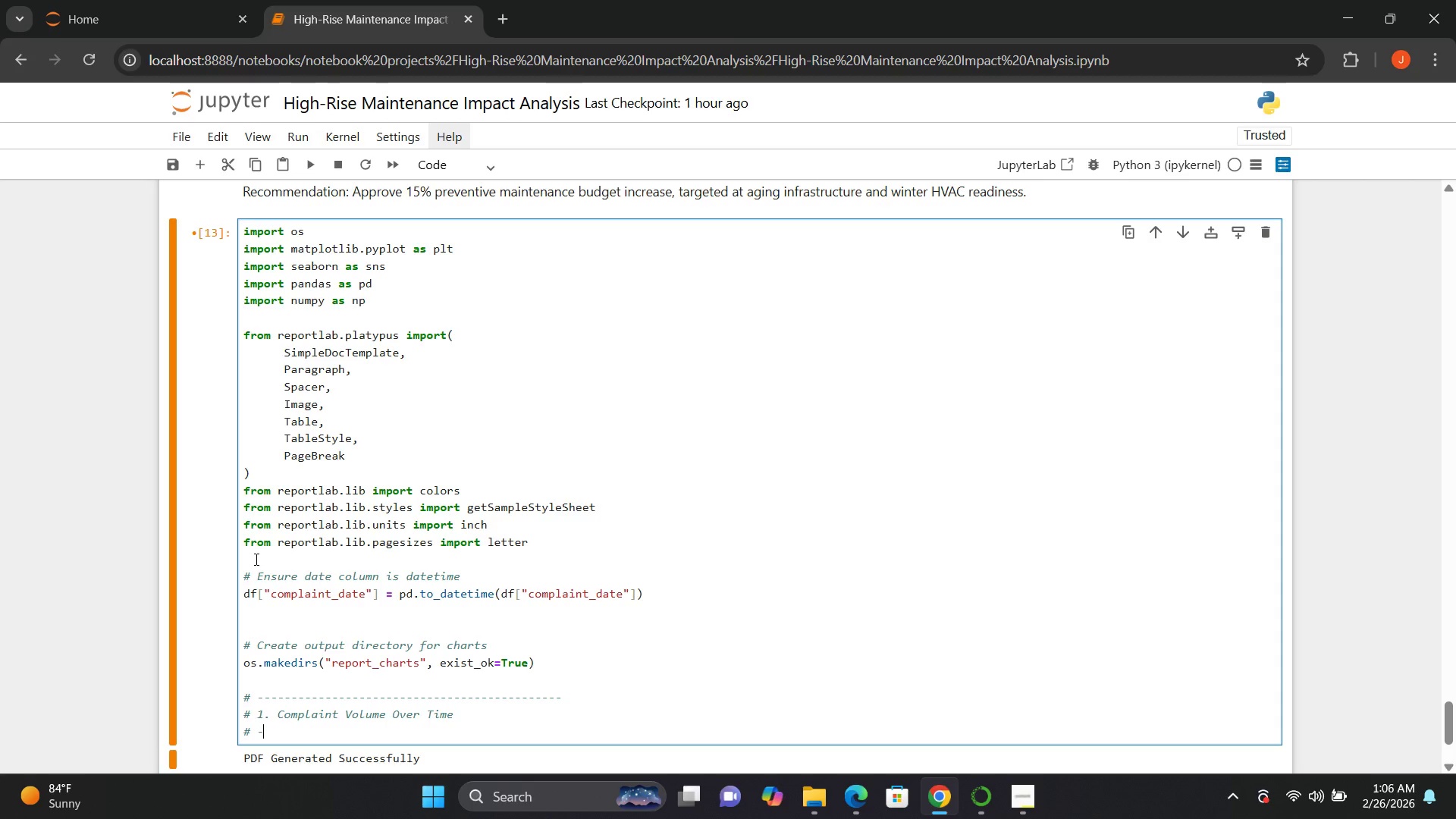 
hold_key(key=Minus, duration=1.51)
 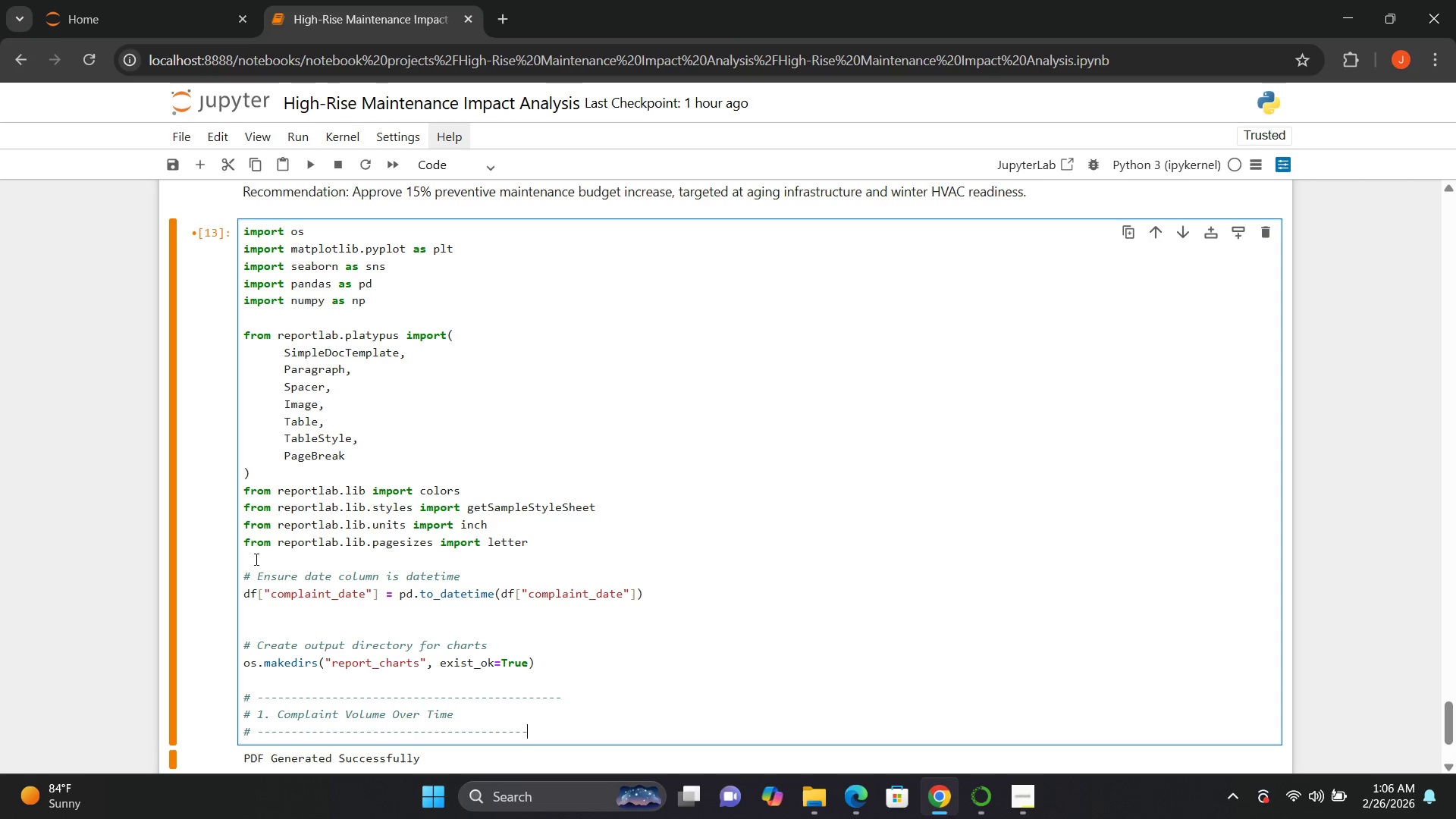 
key(Minus)
 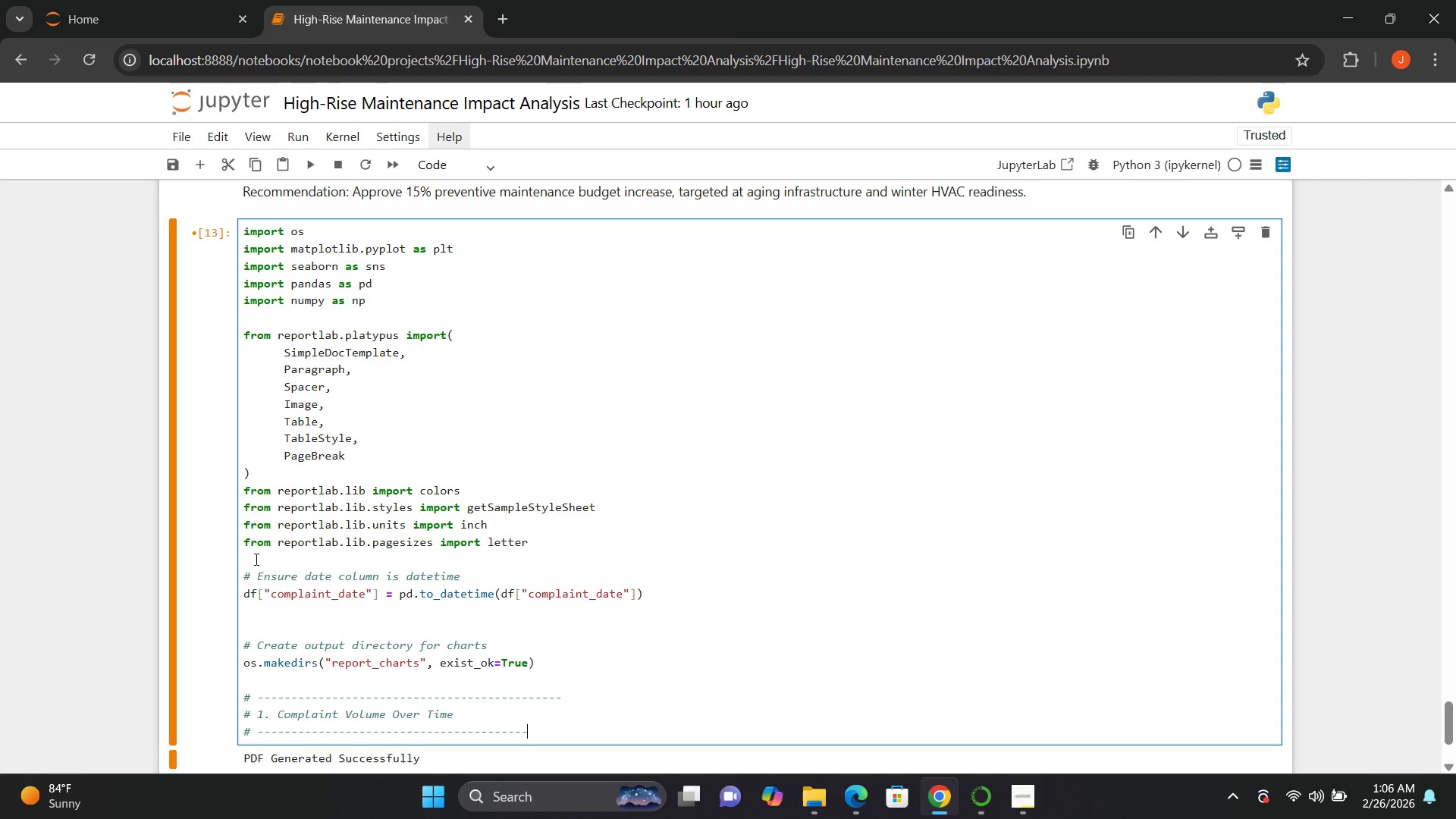 
key(Minus)
 